 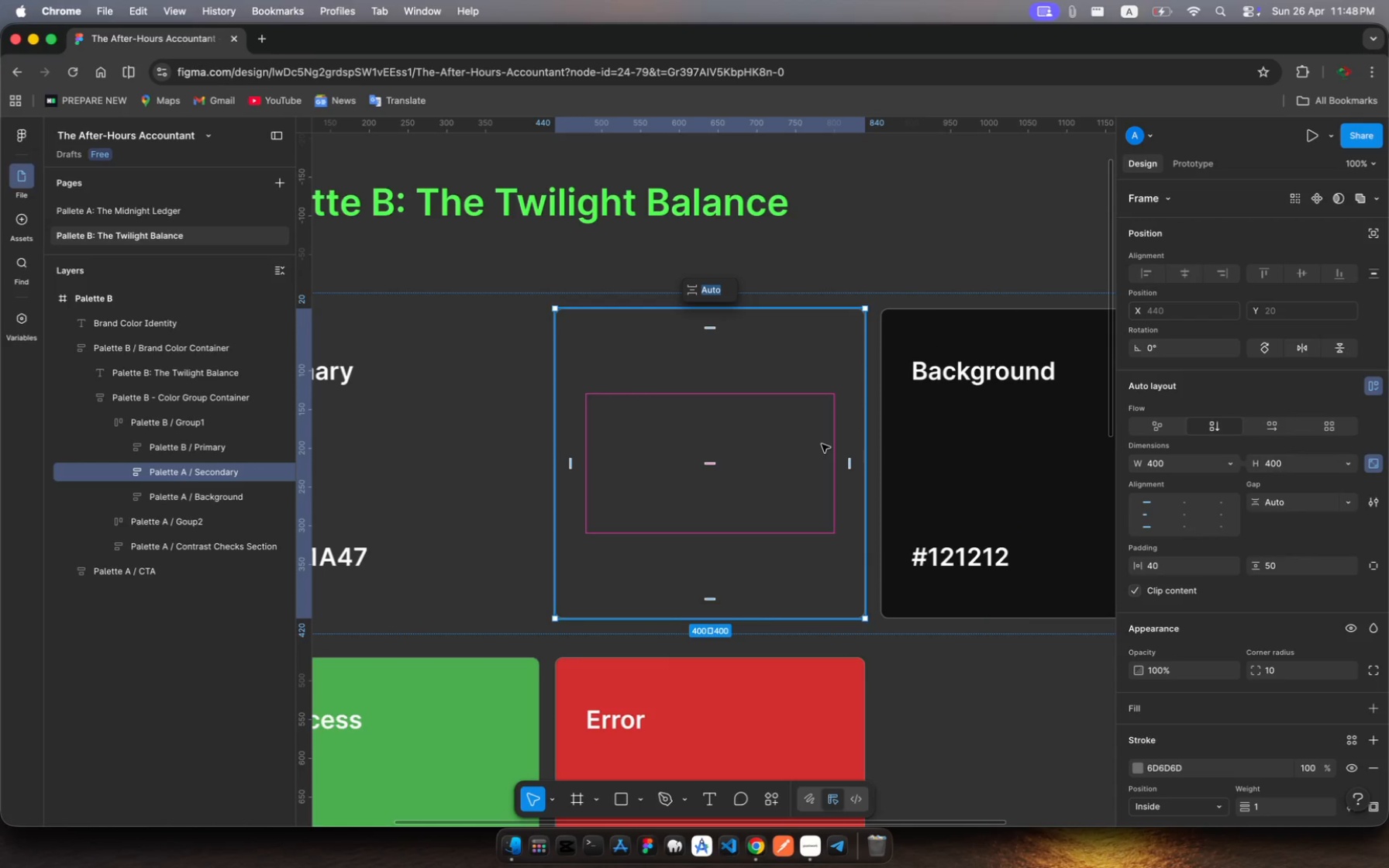 
left_click([769, 443])
 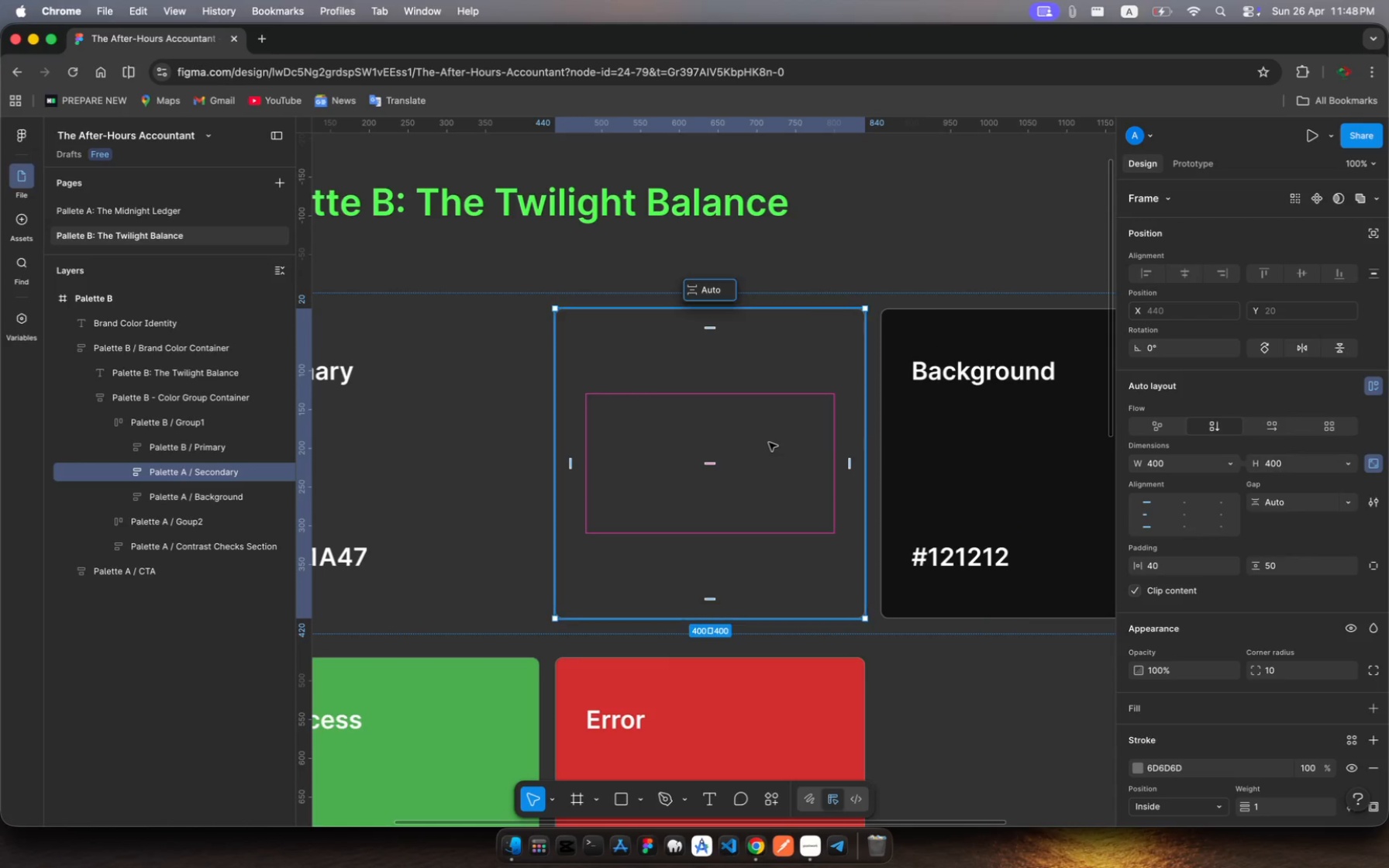 
left_click([769, 443])
 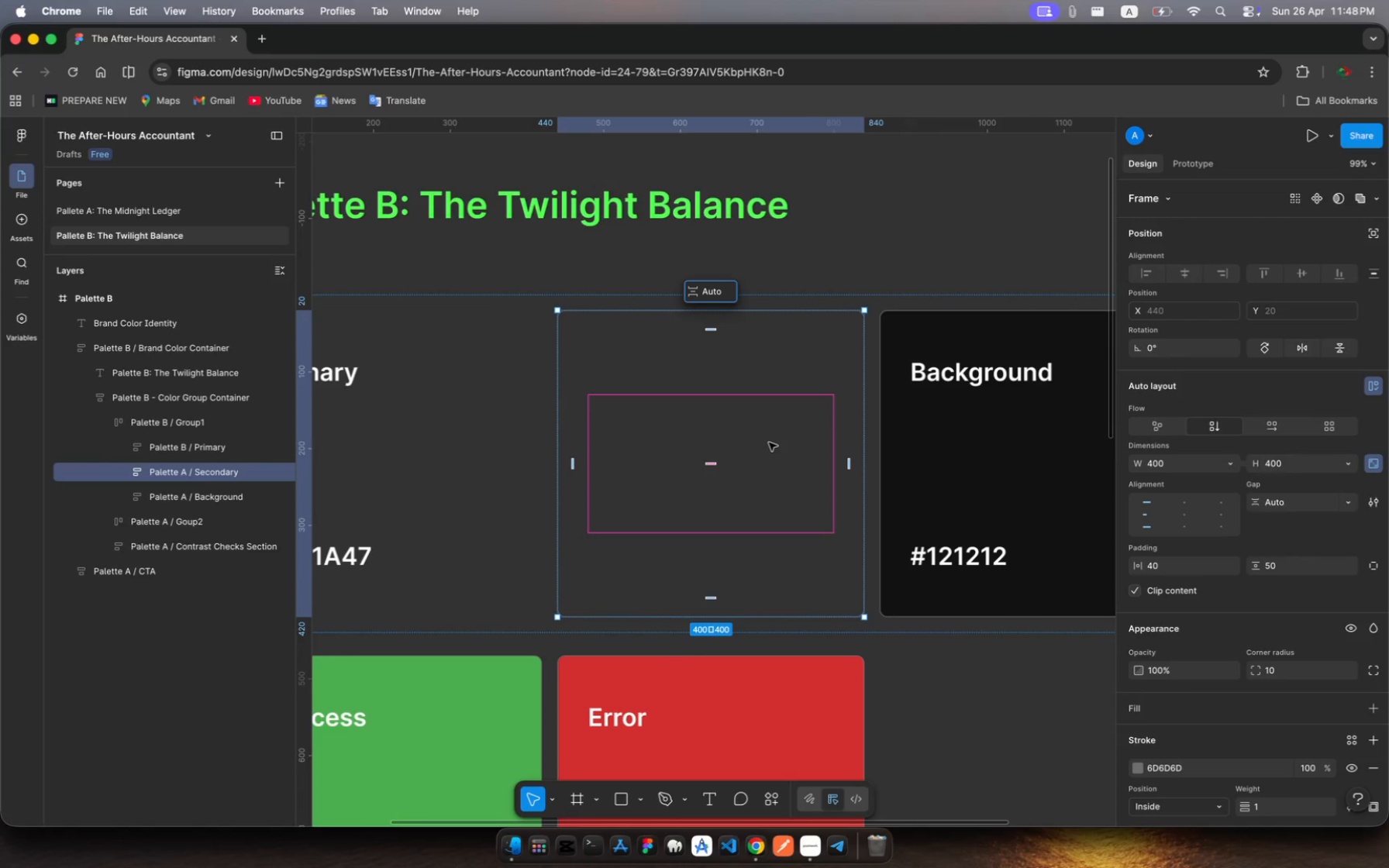 
wait(6.53)
 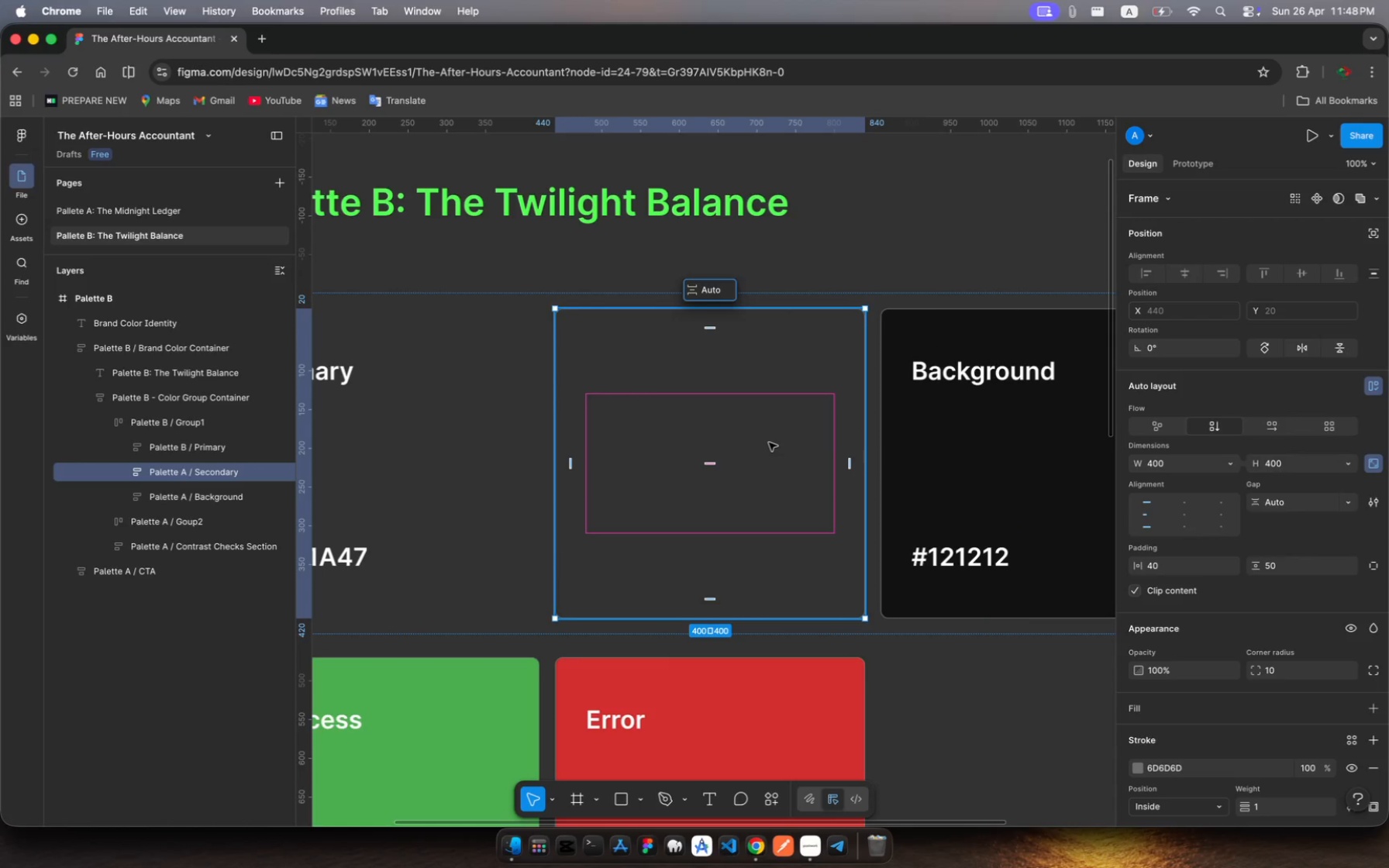 
scroll: coordinate [769, 443], scroll_direction: down, amount: 25.0
 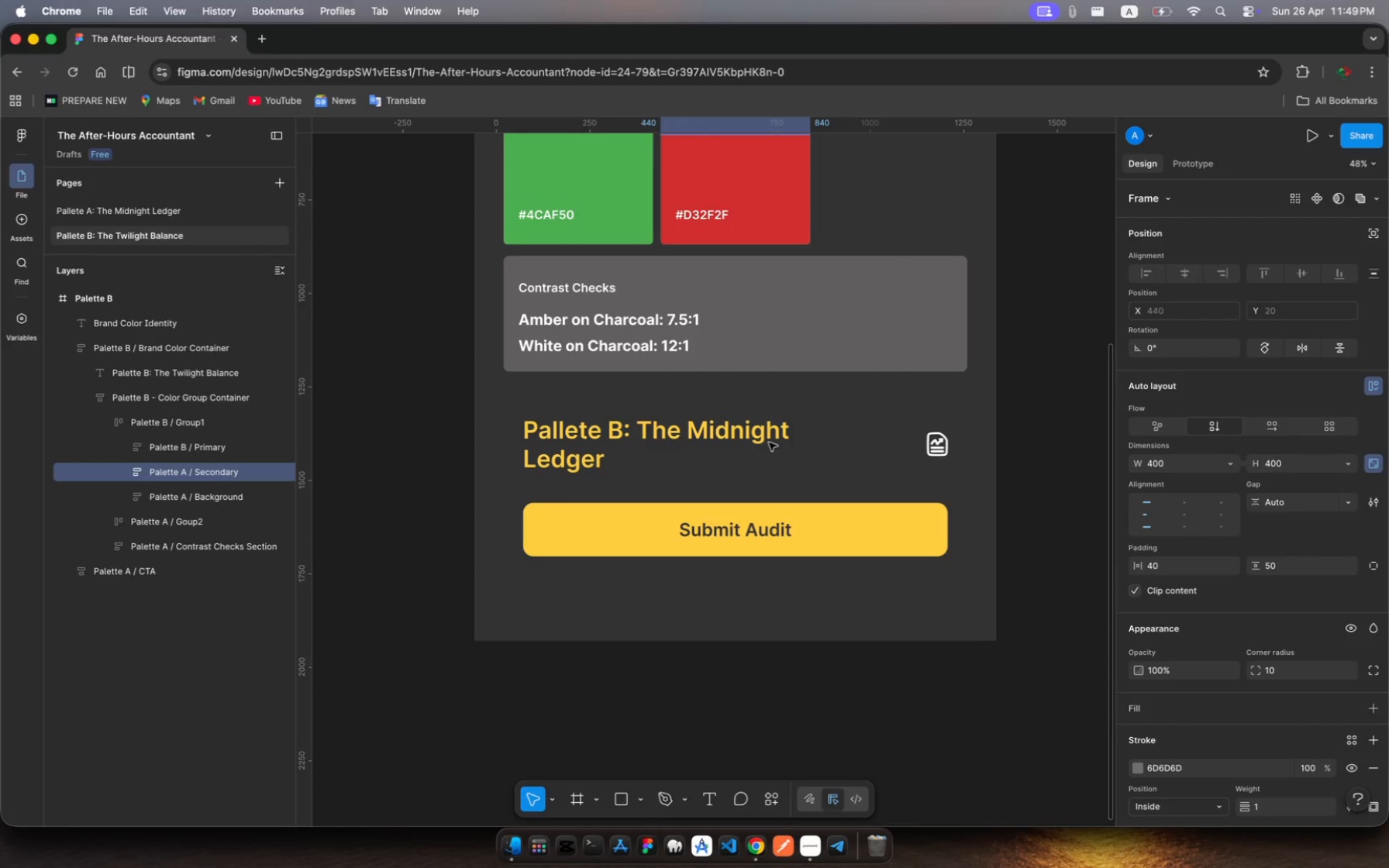 
scroll: coordinate [769, 443], scroll_direction: up, amount: 14.0
 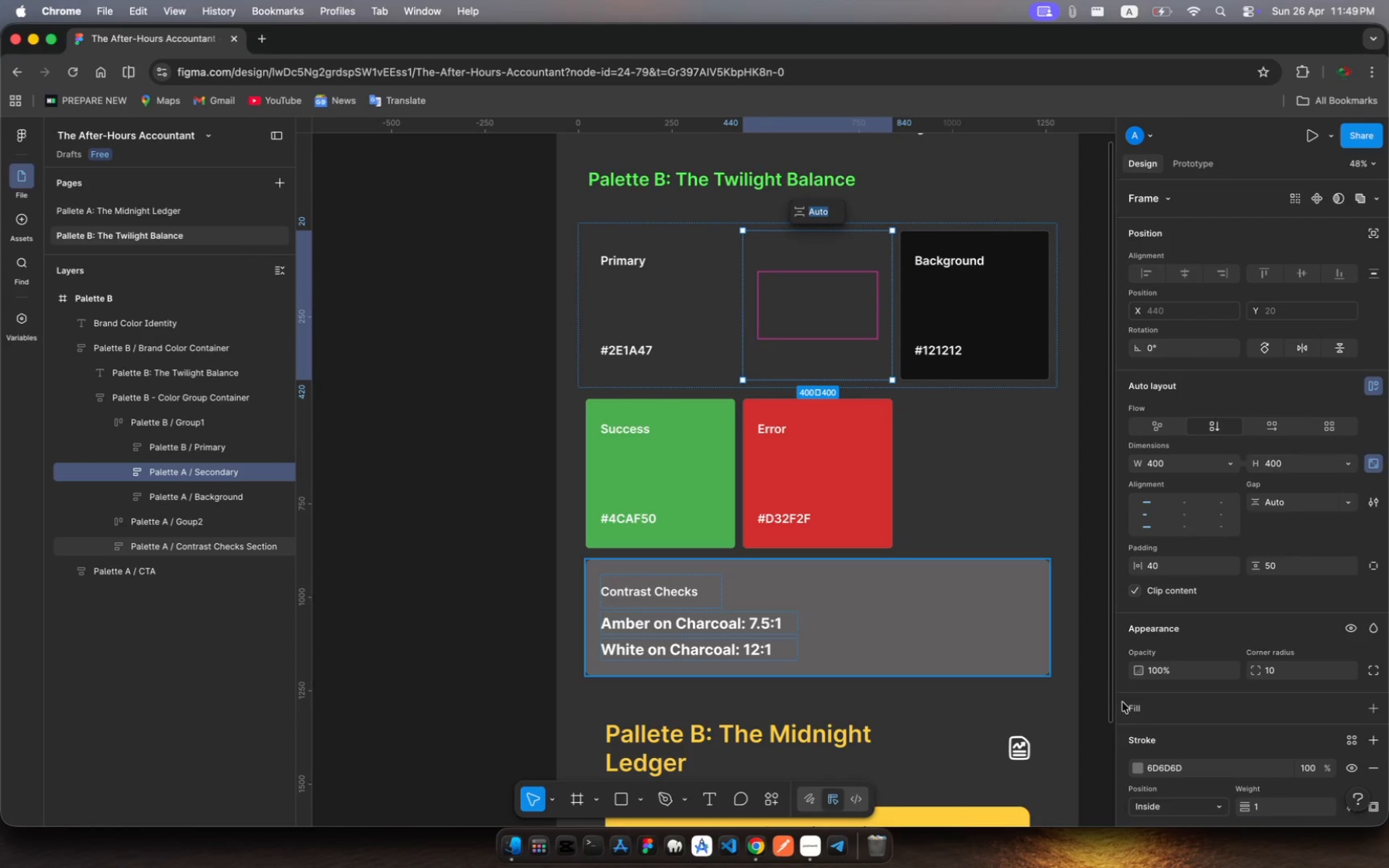 
scroll: coordinate [1201, 770], scroll_direction: down, amount: 22.0
 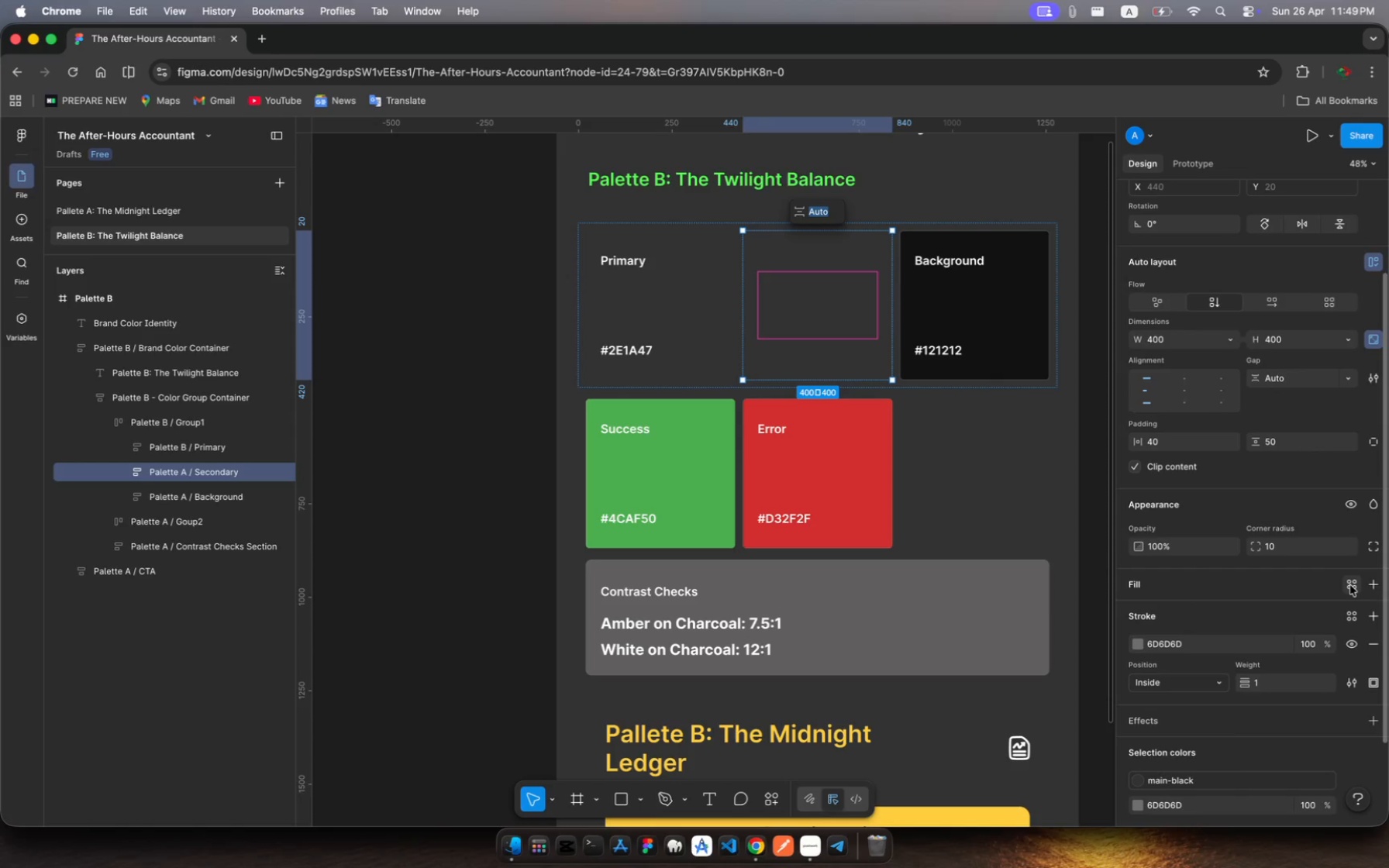 
left_click([1350, 584])
 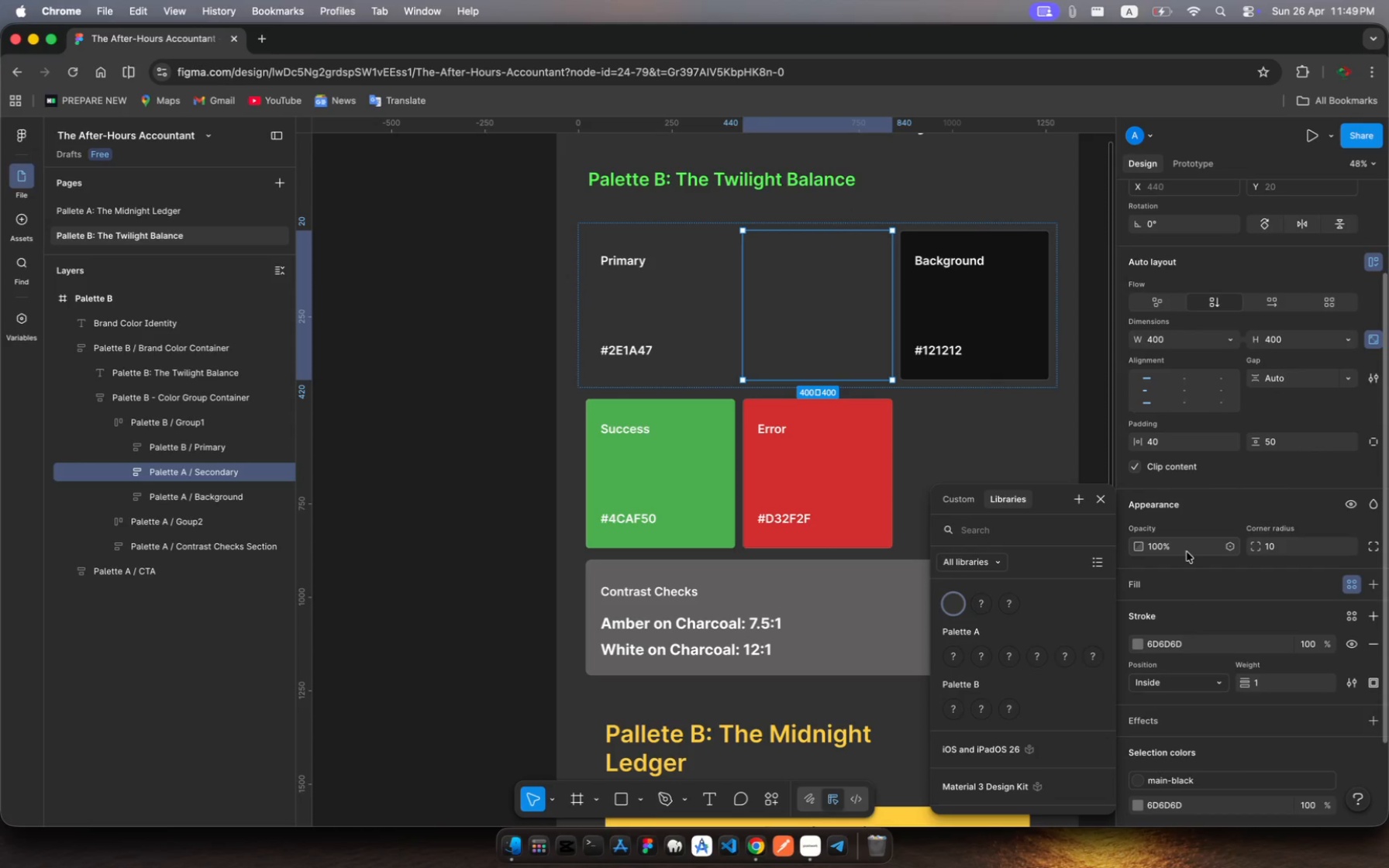 
wait(13.41)
 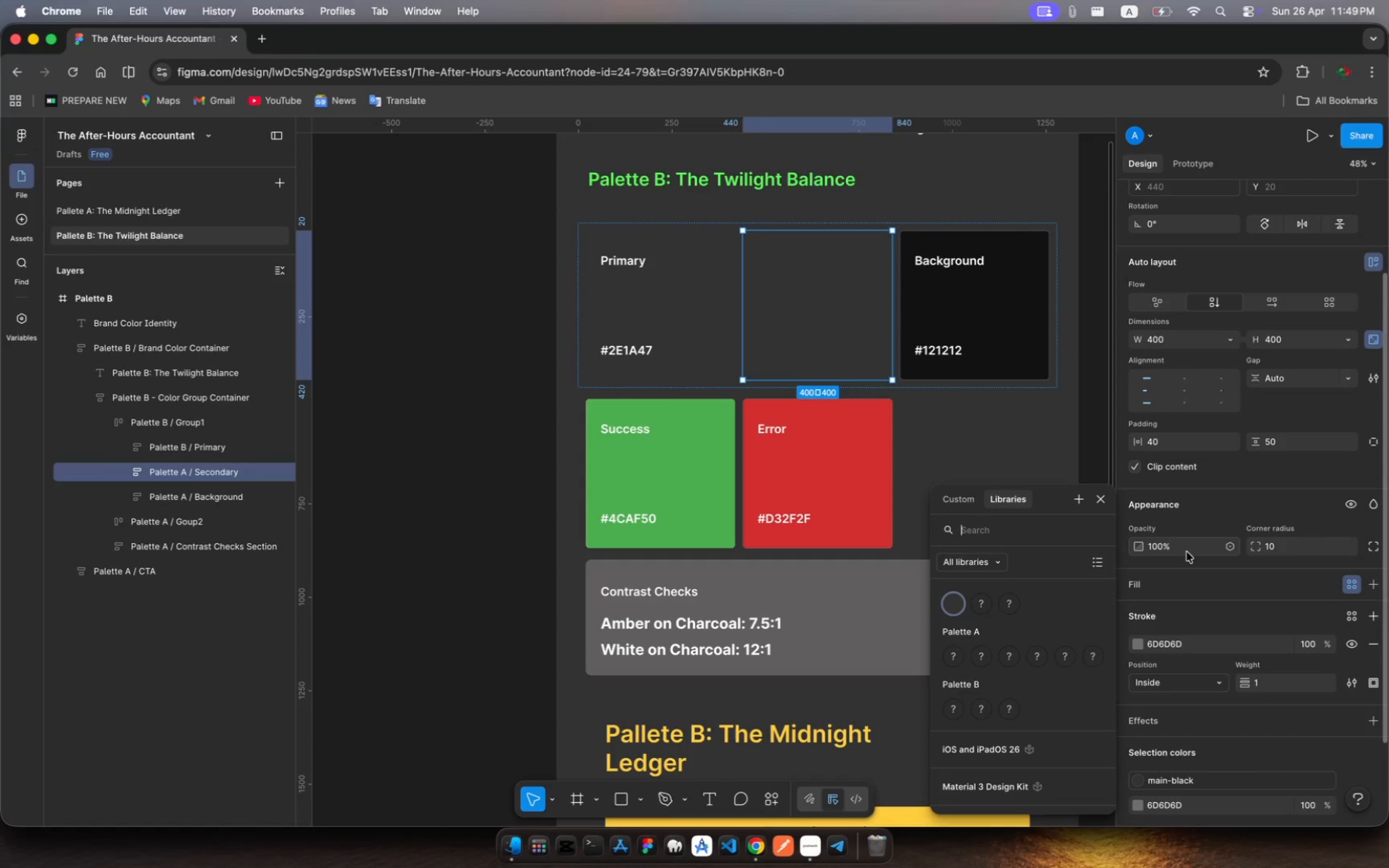 
key(Meta+R)
 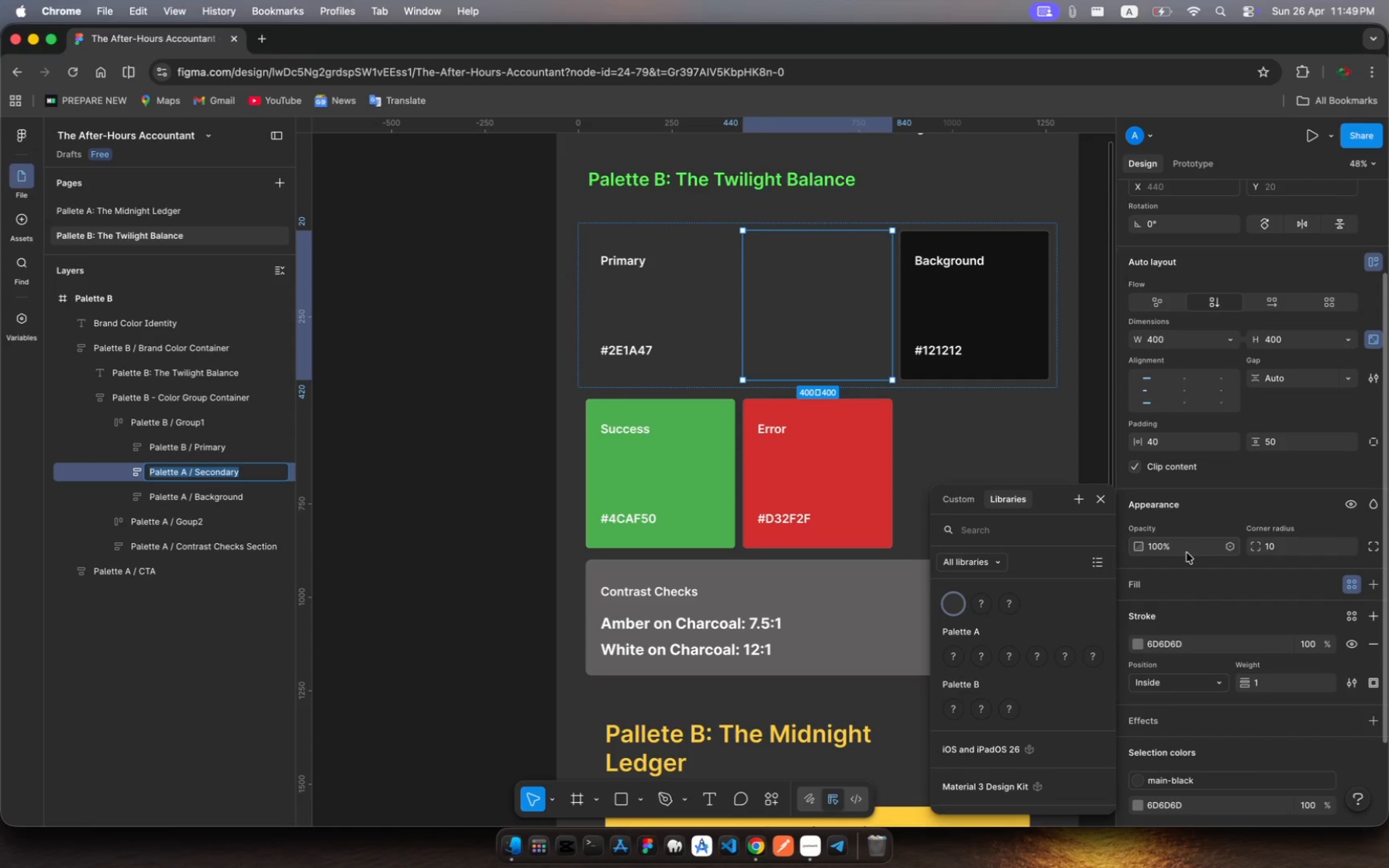 
key(ArrowRight)
 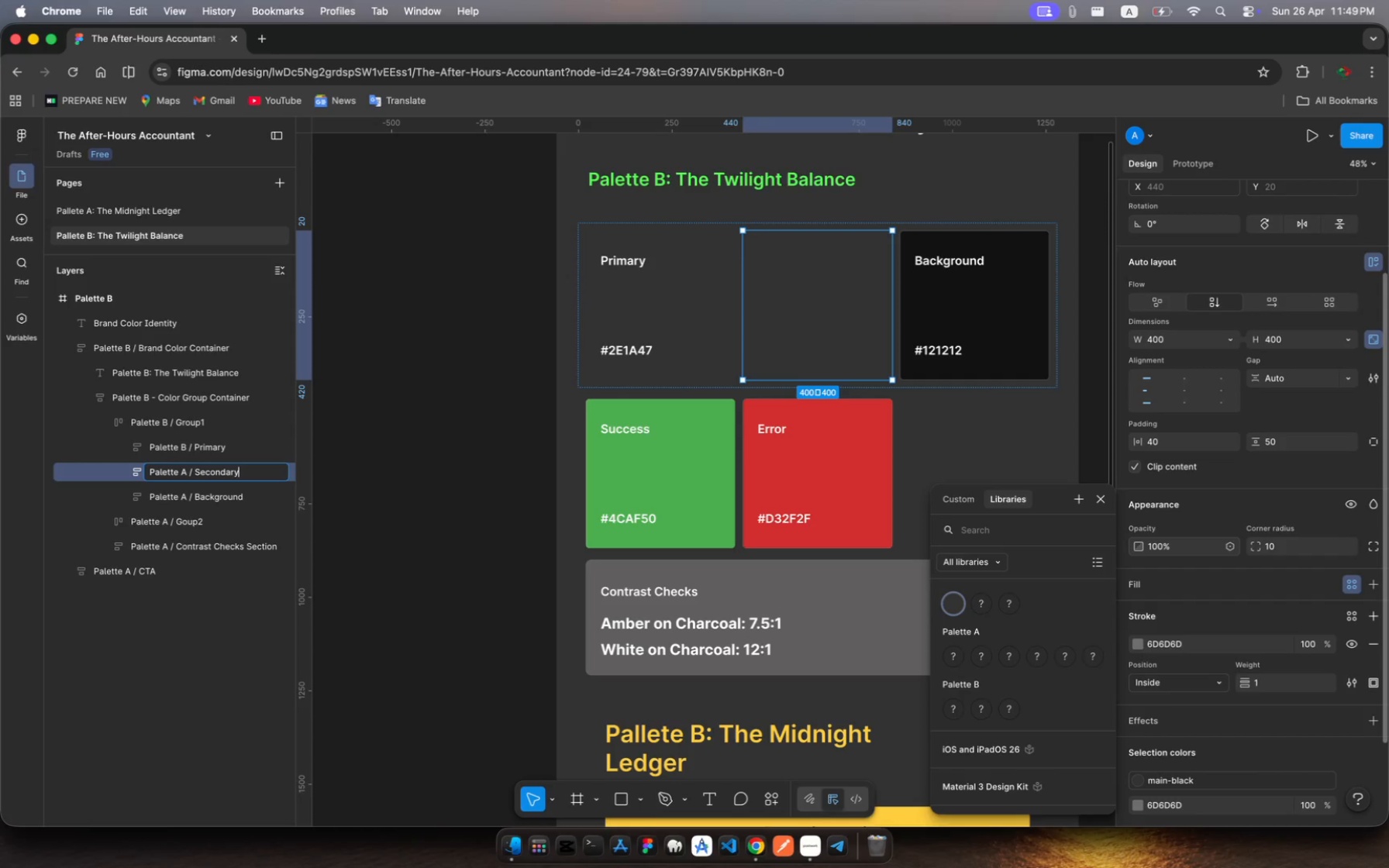 
key(ArrowLeft)
 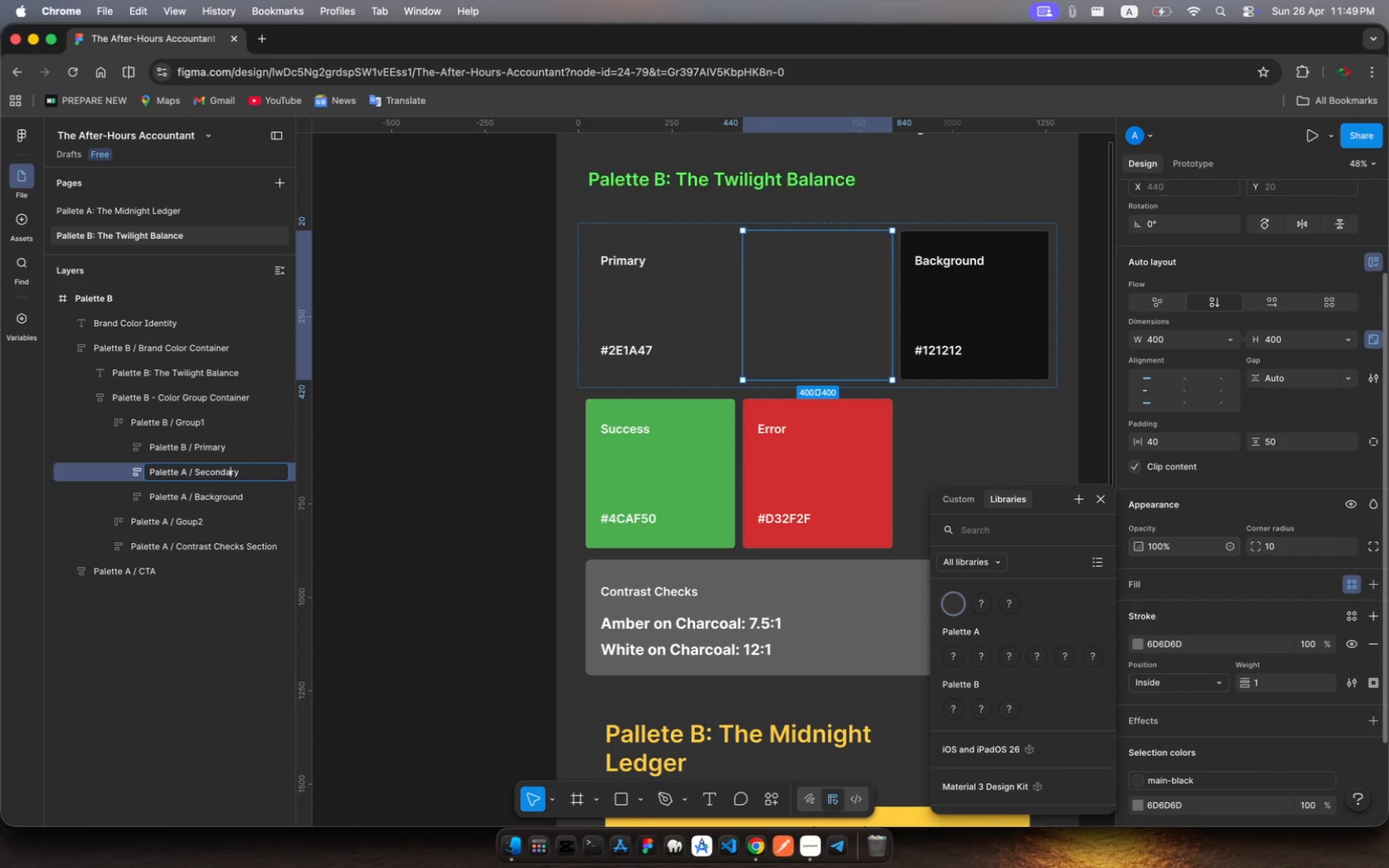 
key(ArrowLeft)
 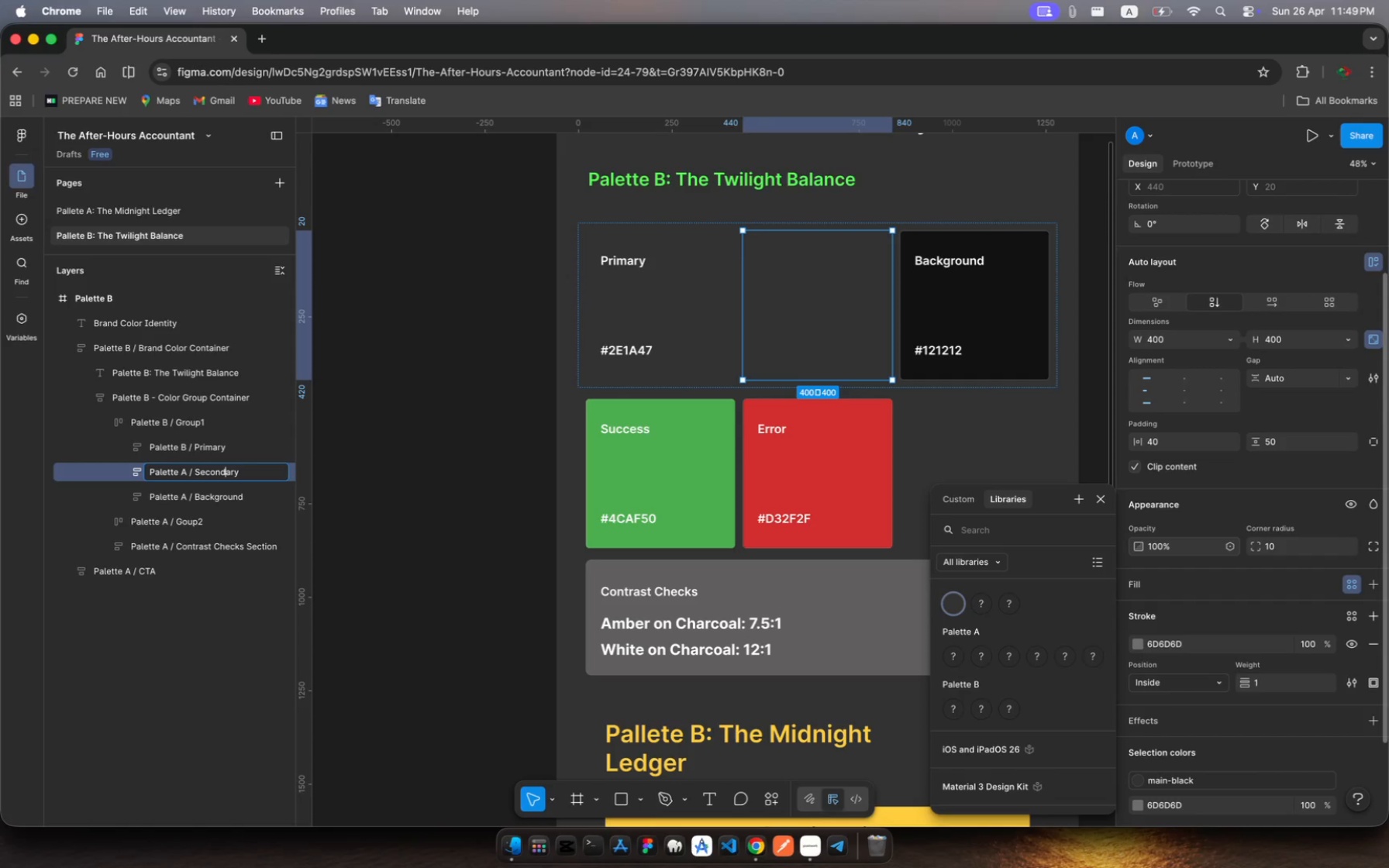 
key(ArrowLeft)
 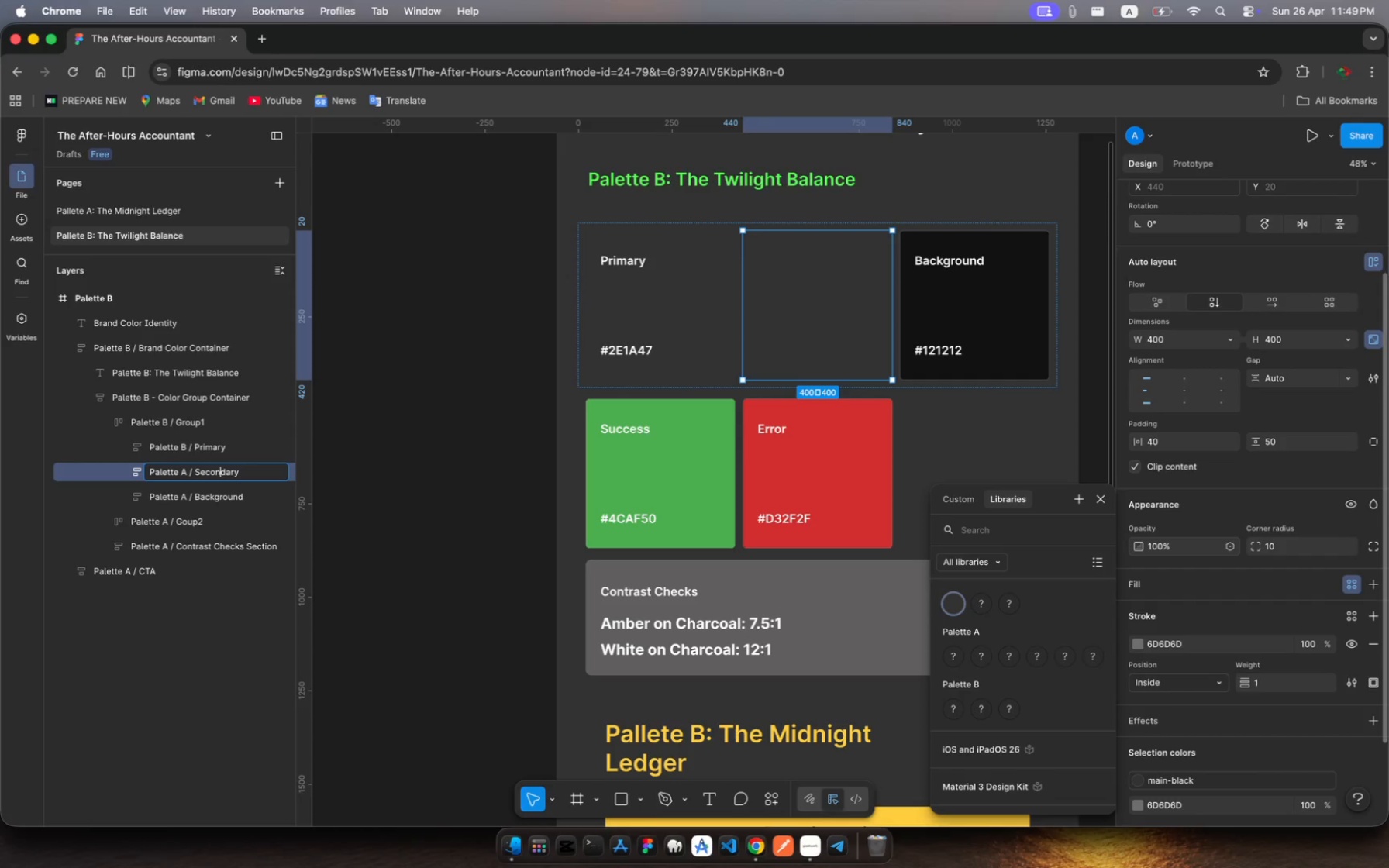 
key(ArrowLeft)
 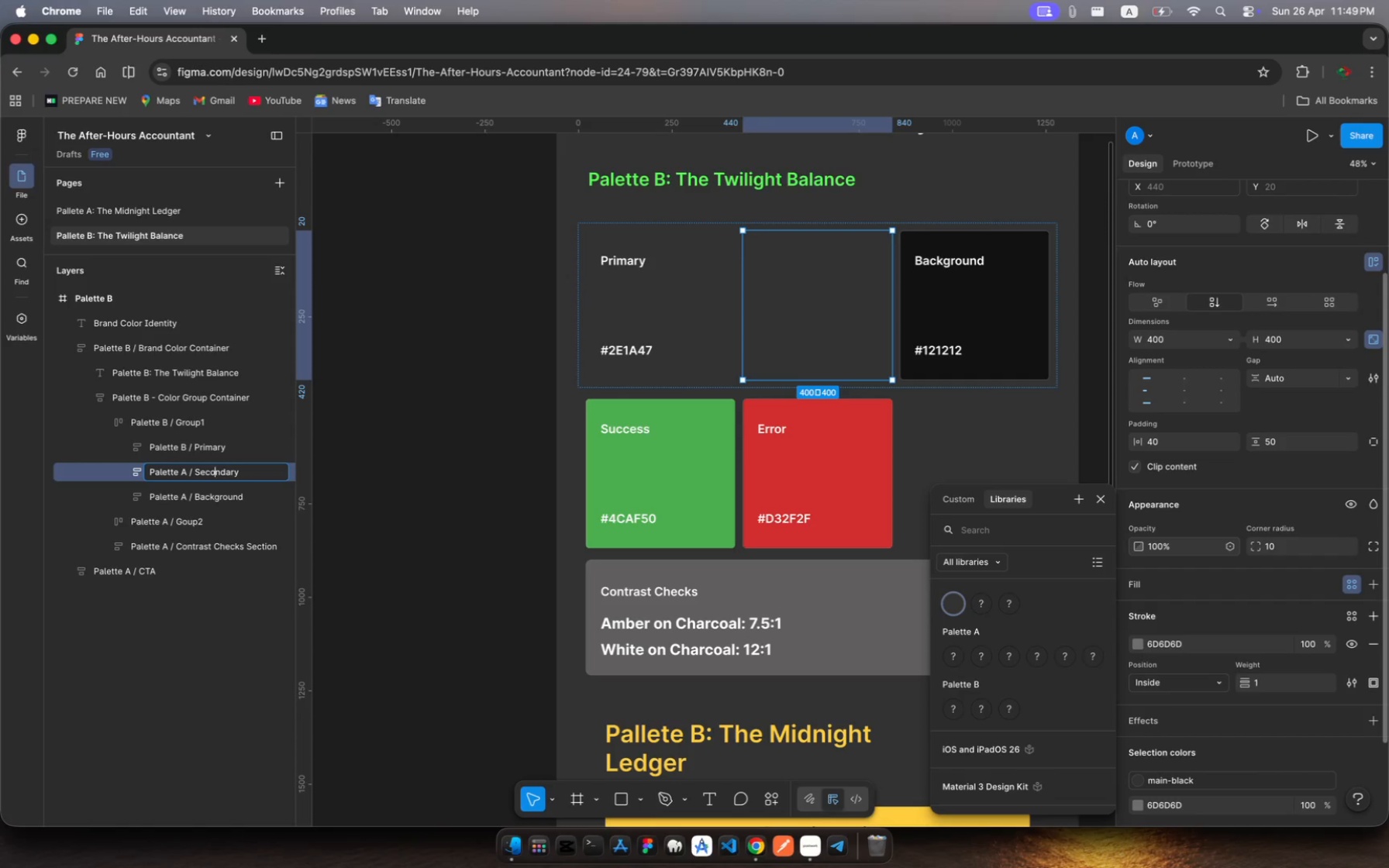 
key(ArrowLeft)
 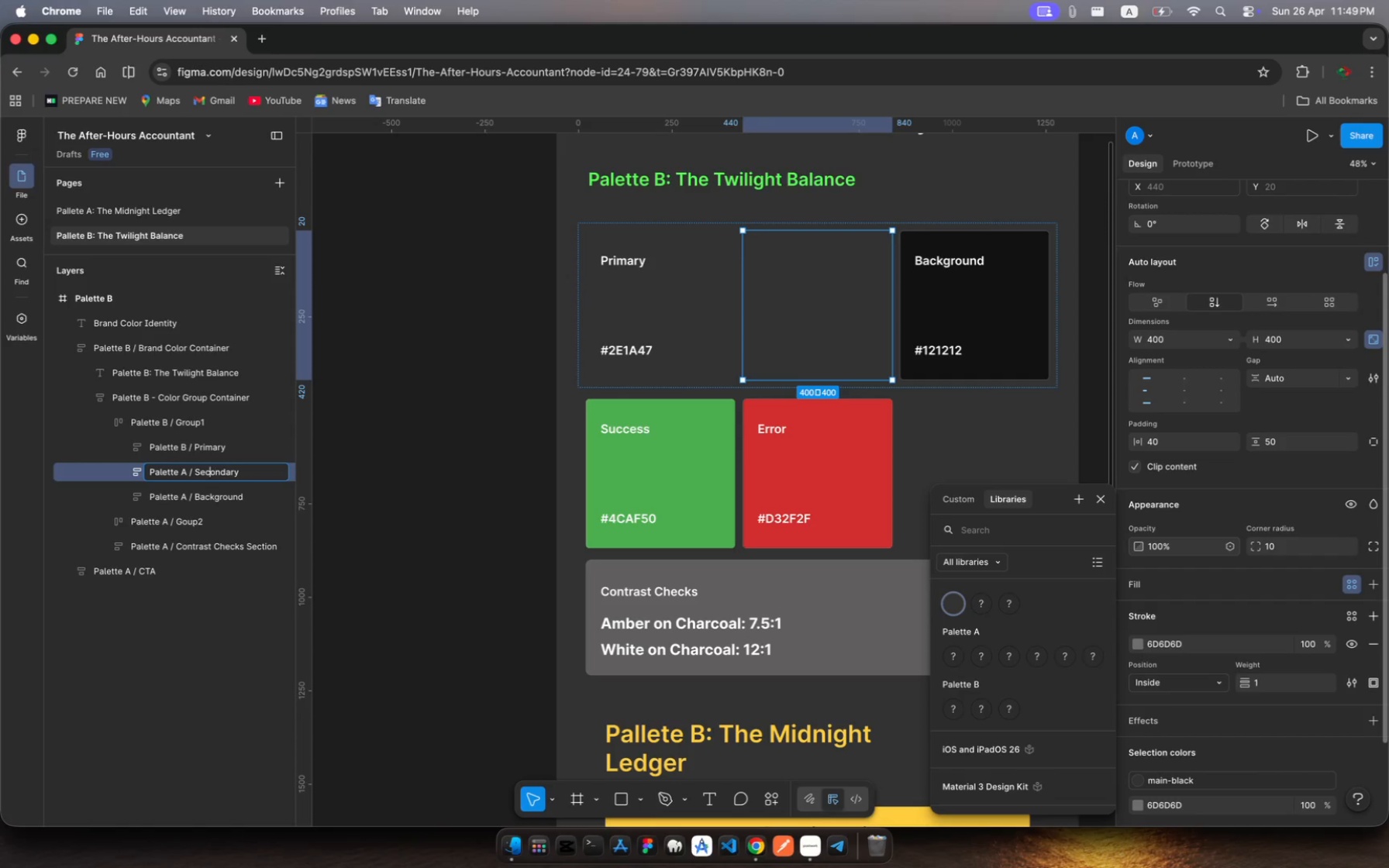 
key(ArrowLeft)
 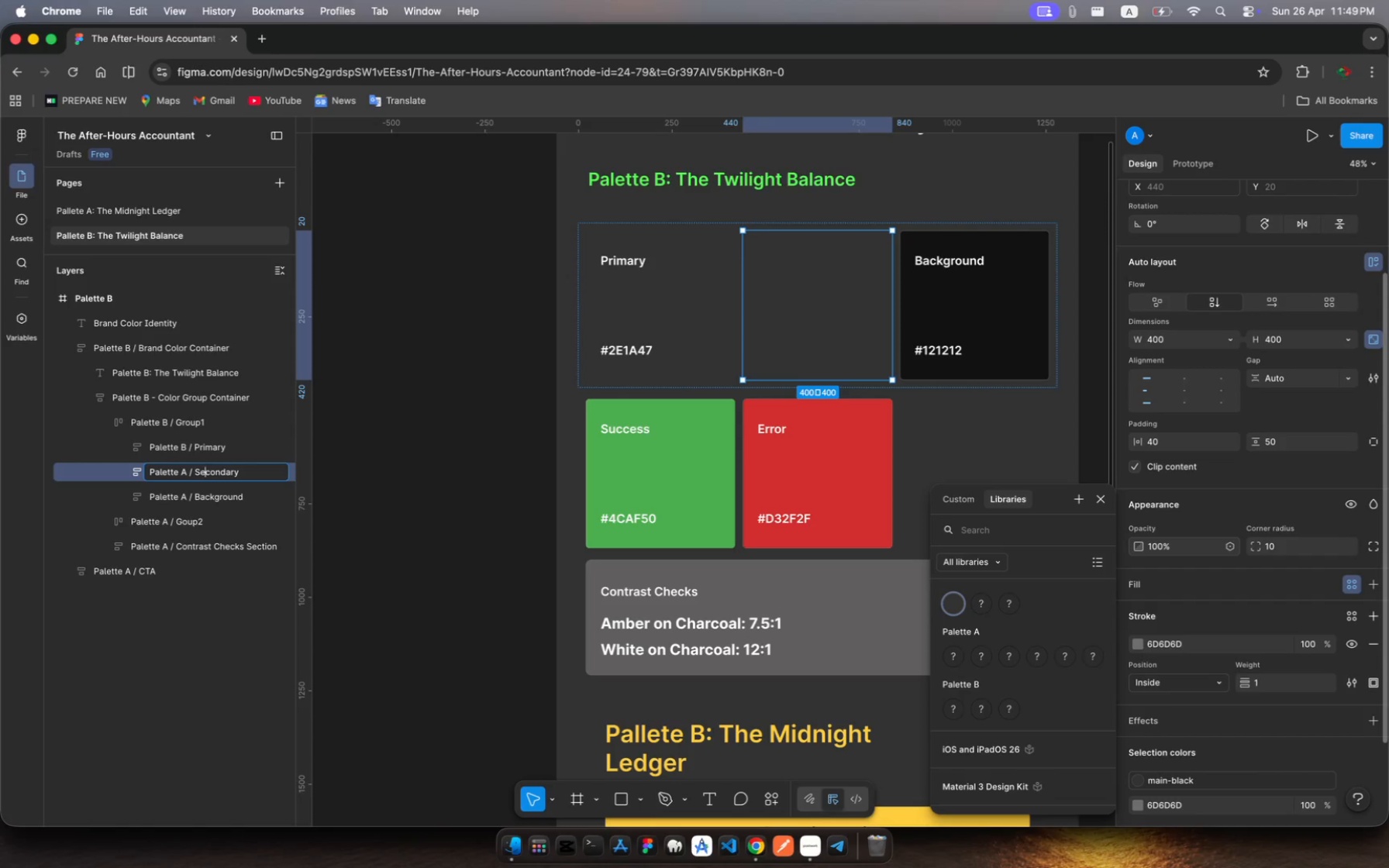 
key(ArrowLeft)
 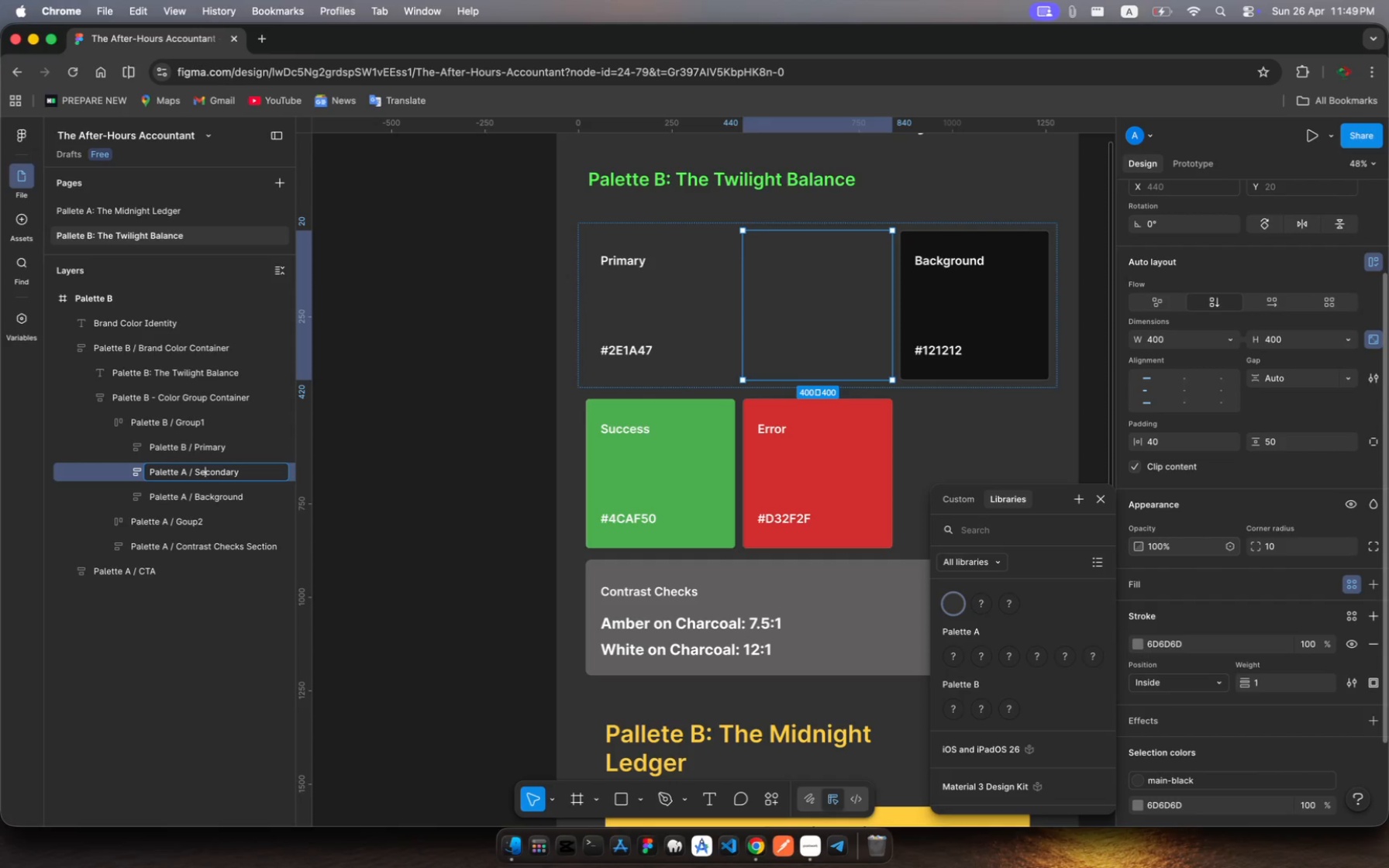 
key(ArrowLeft)
 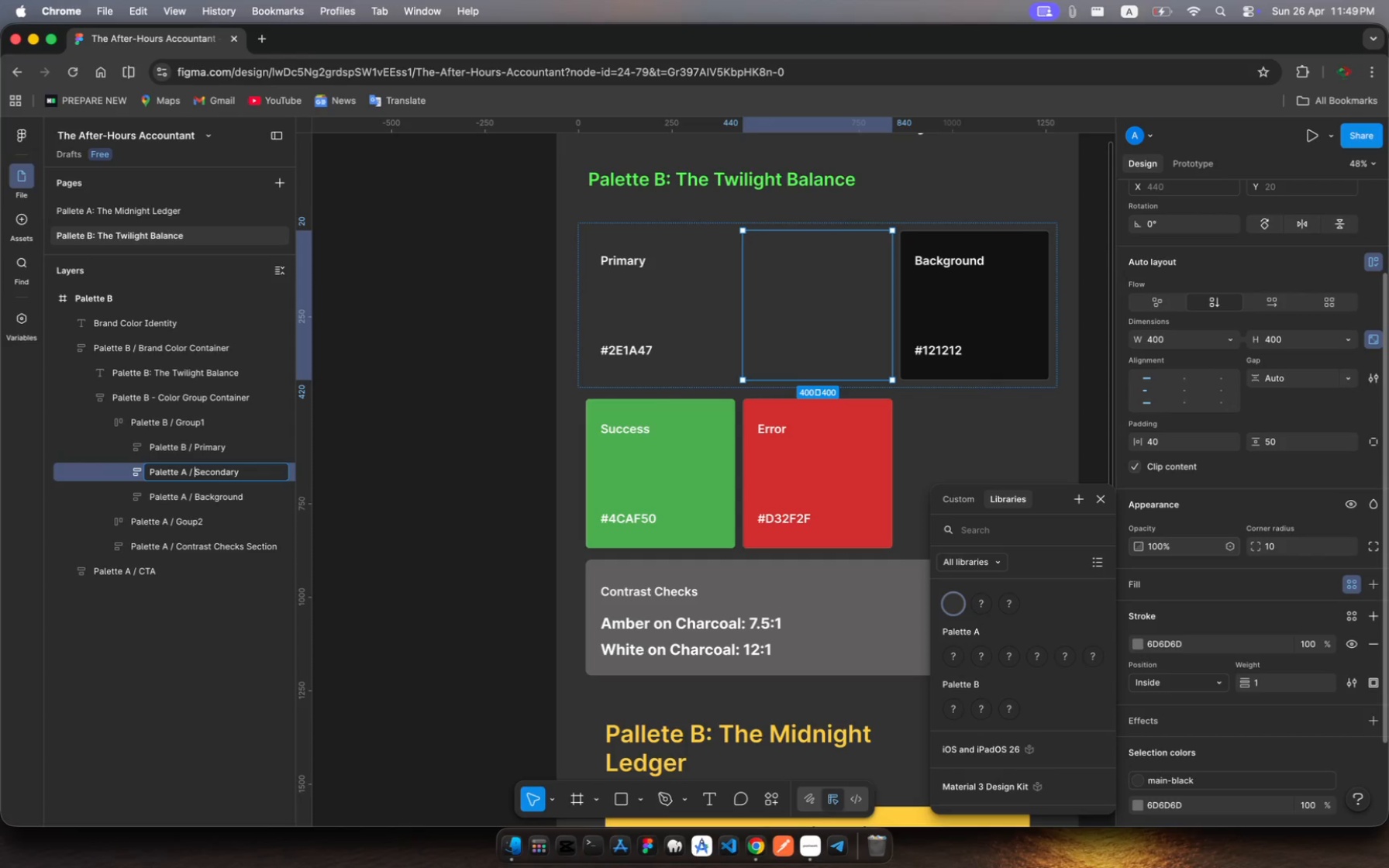 
key(ArrowLeft)
 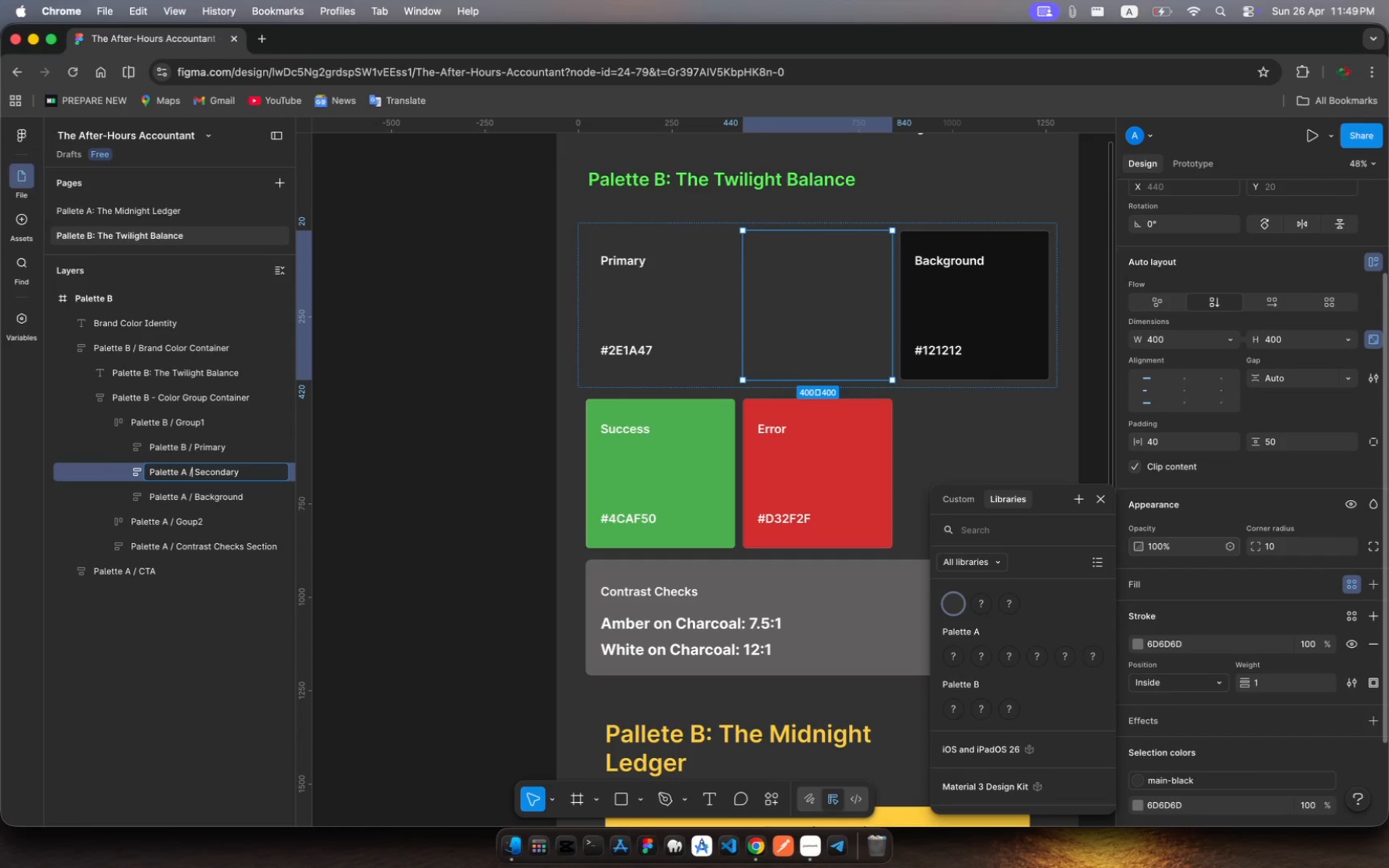 
key(ArrowLeft)
 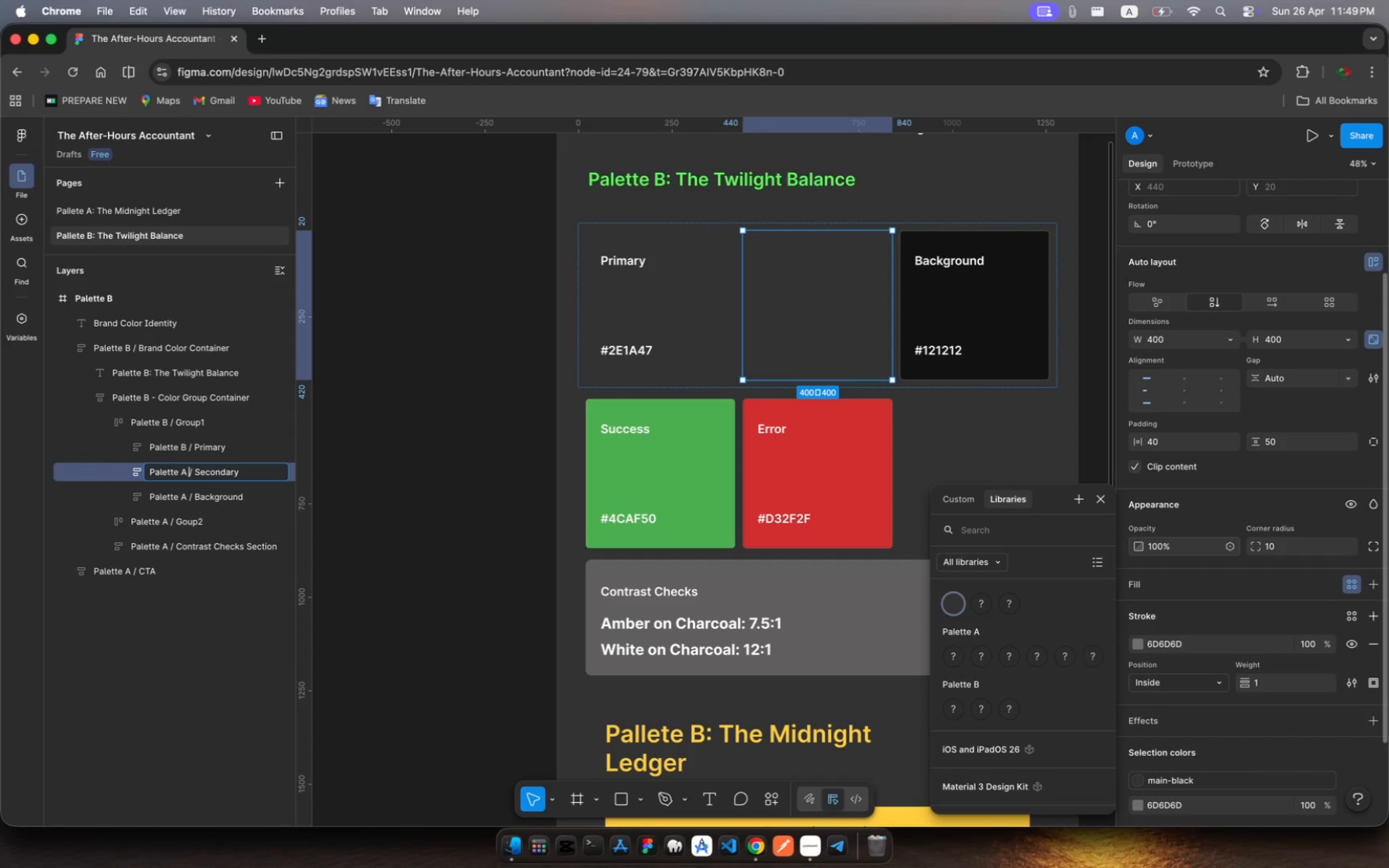 
key(ArrowLeft)
 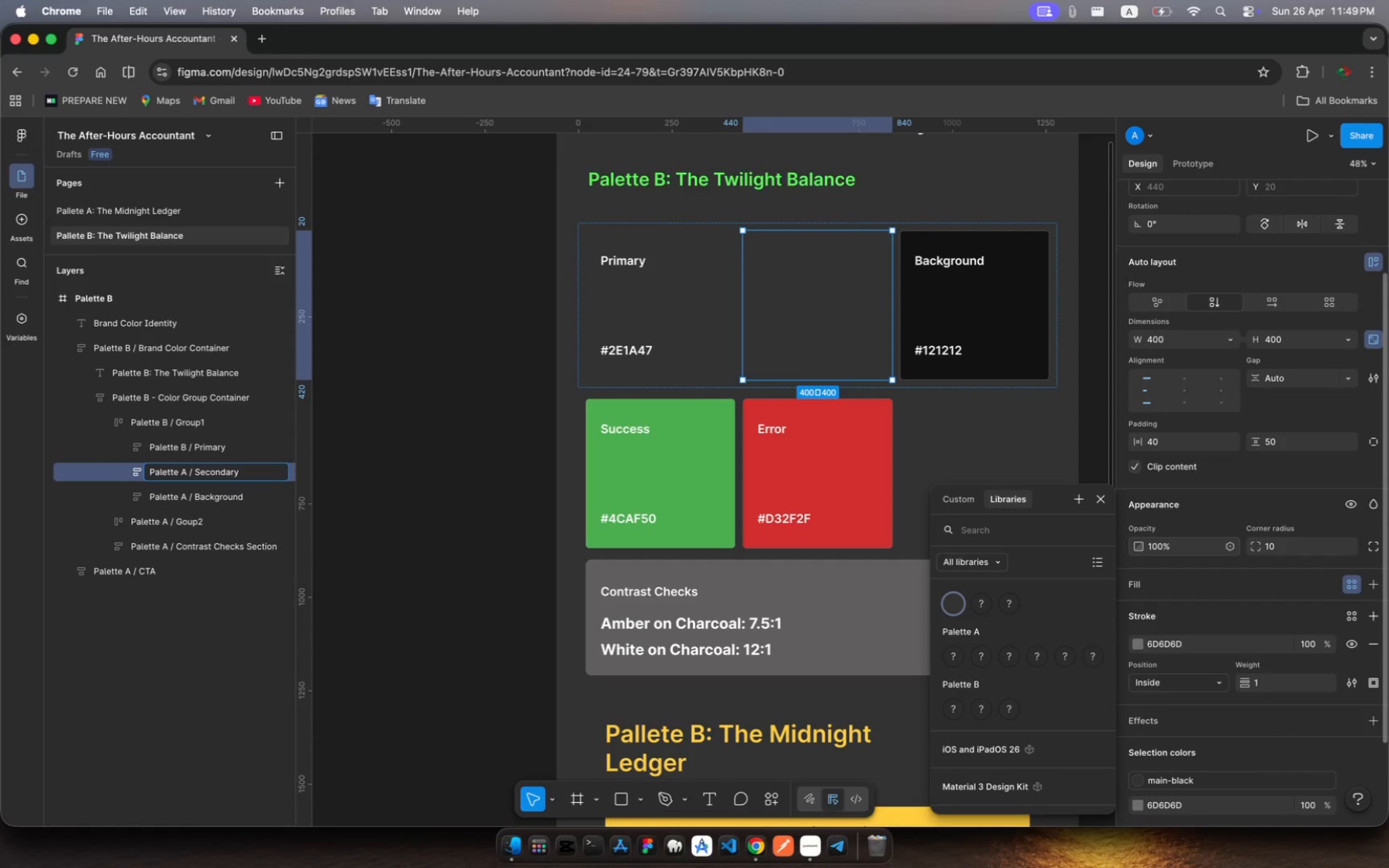 
key(ArrowLeft)
 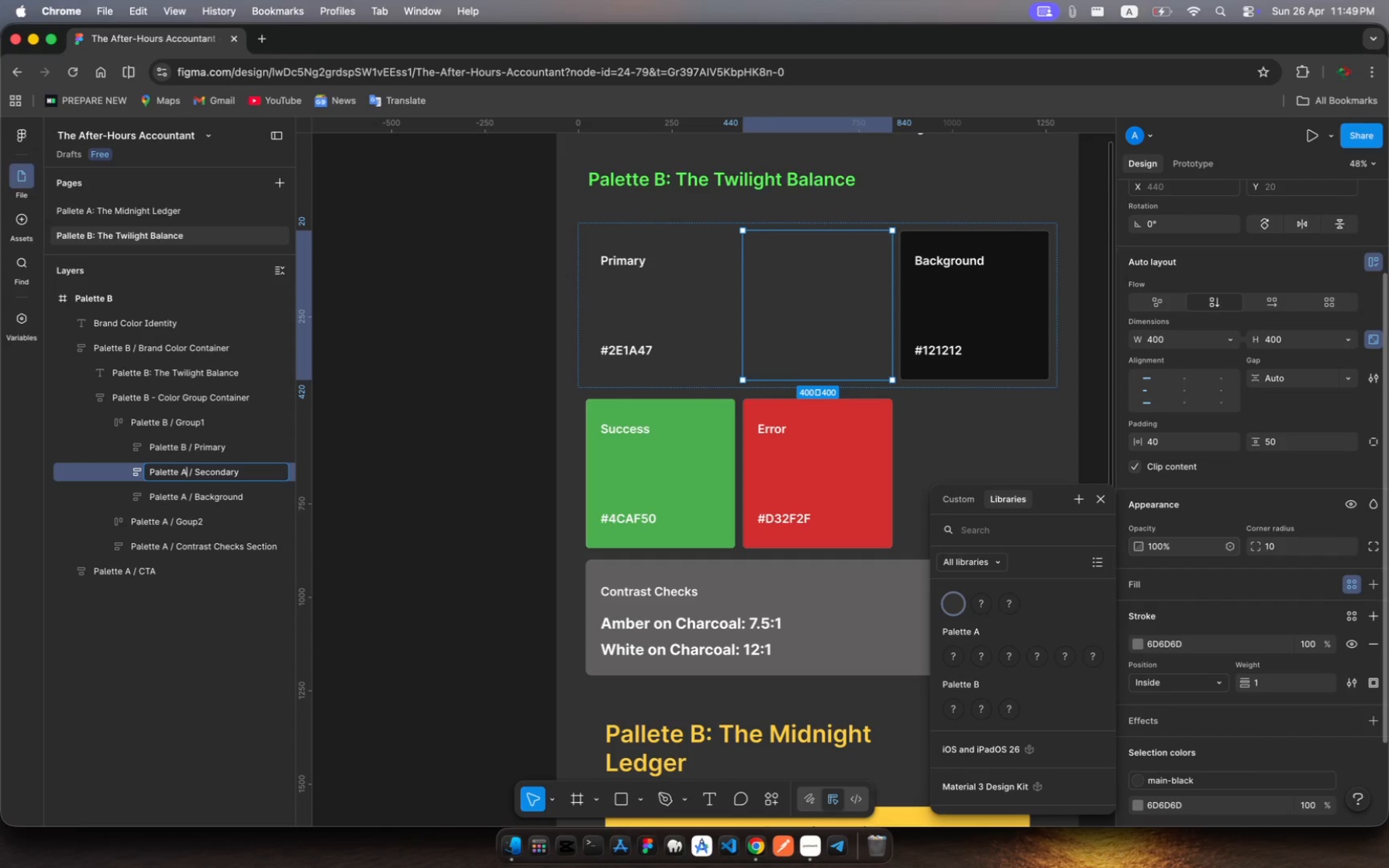 
key(Backspace)
 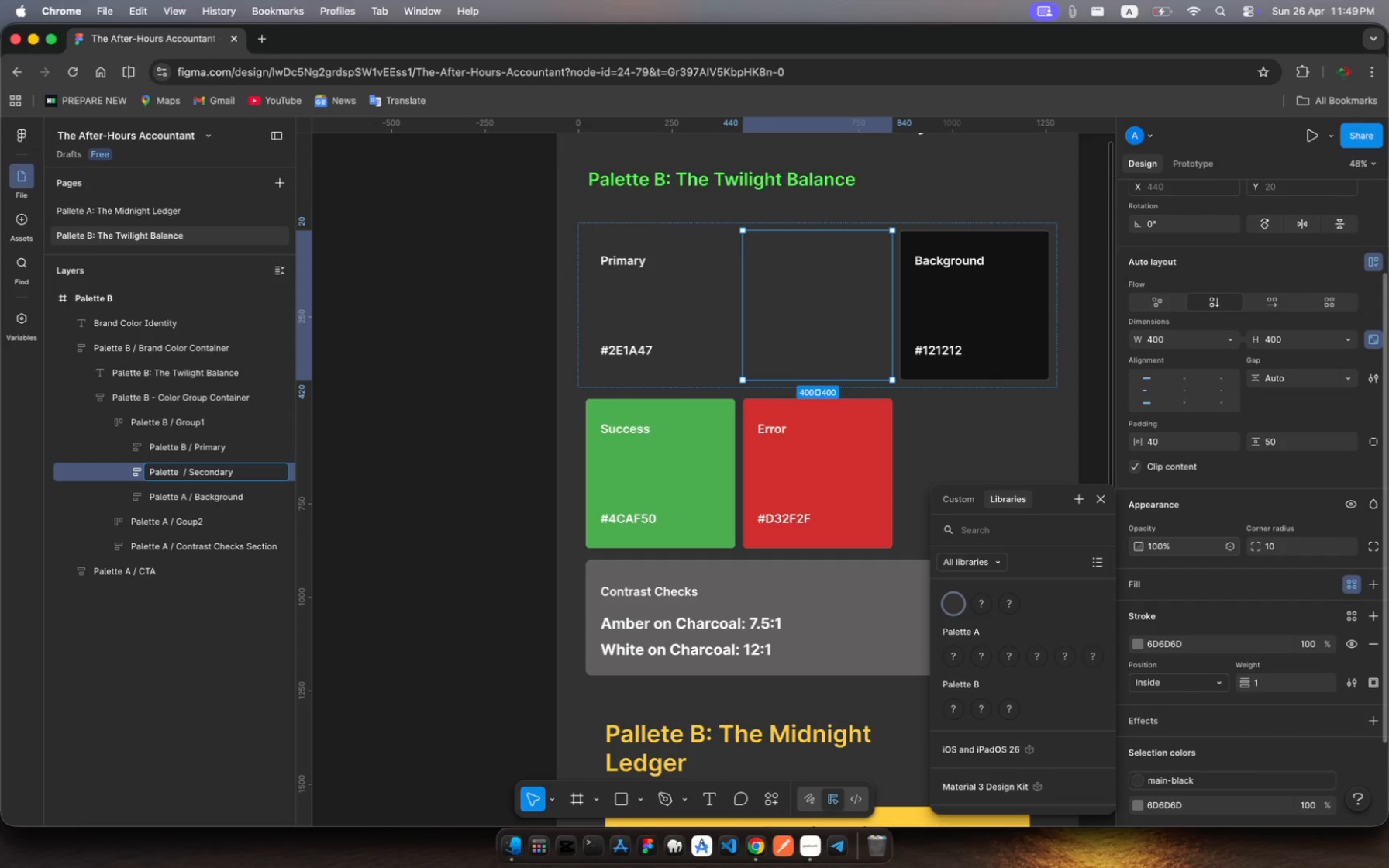 
key(Shift+B)
 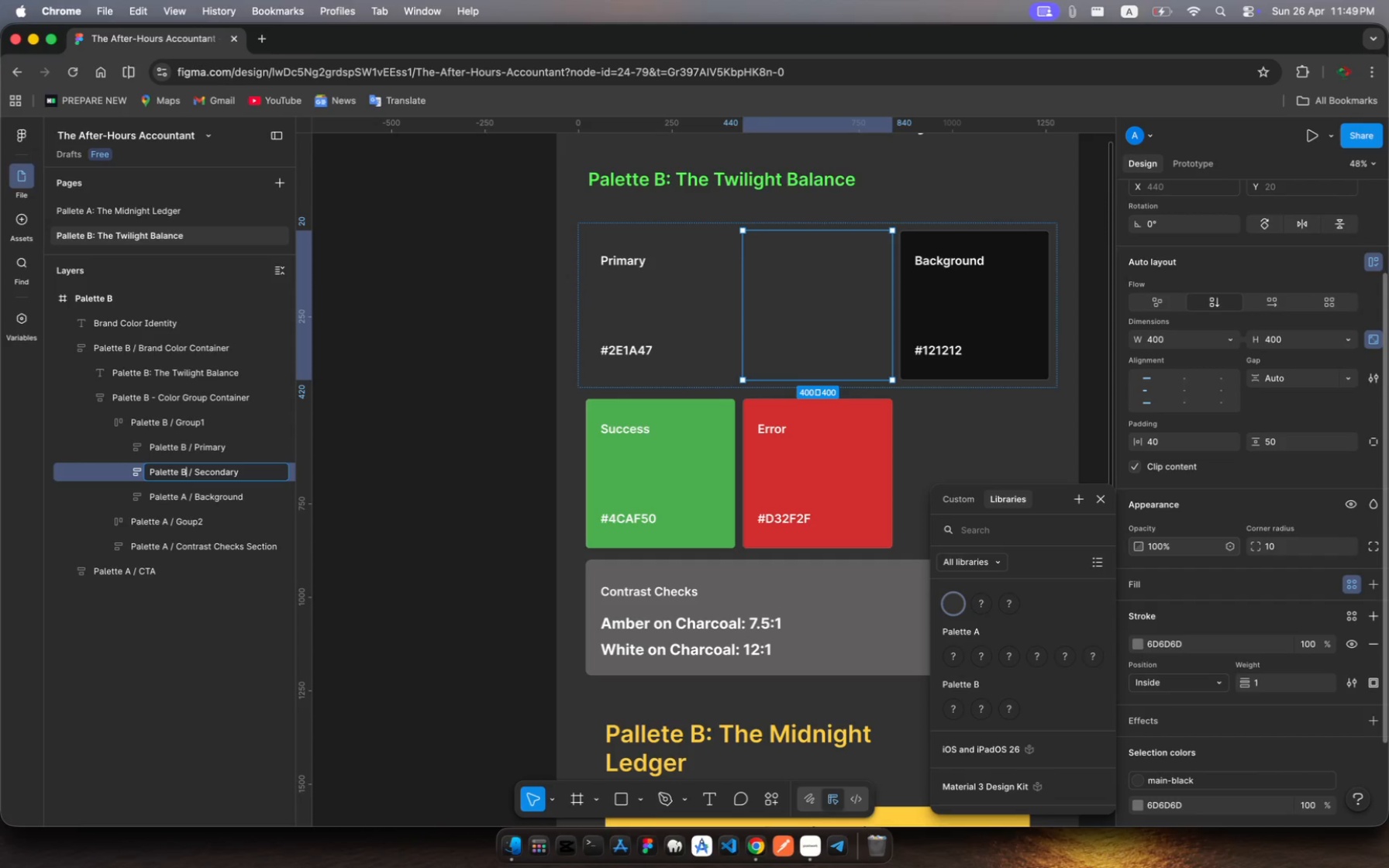 
key(Enter)
 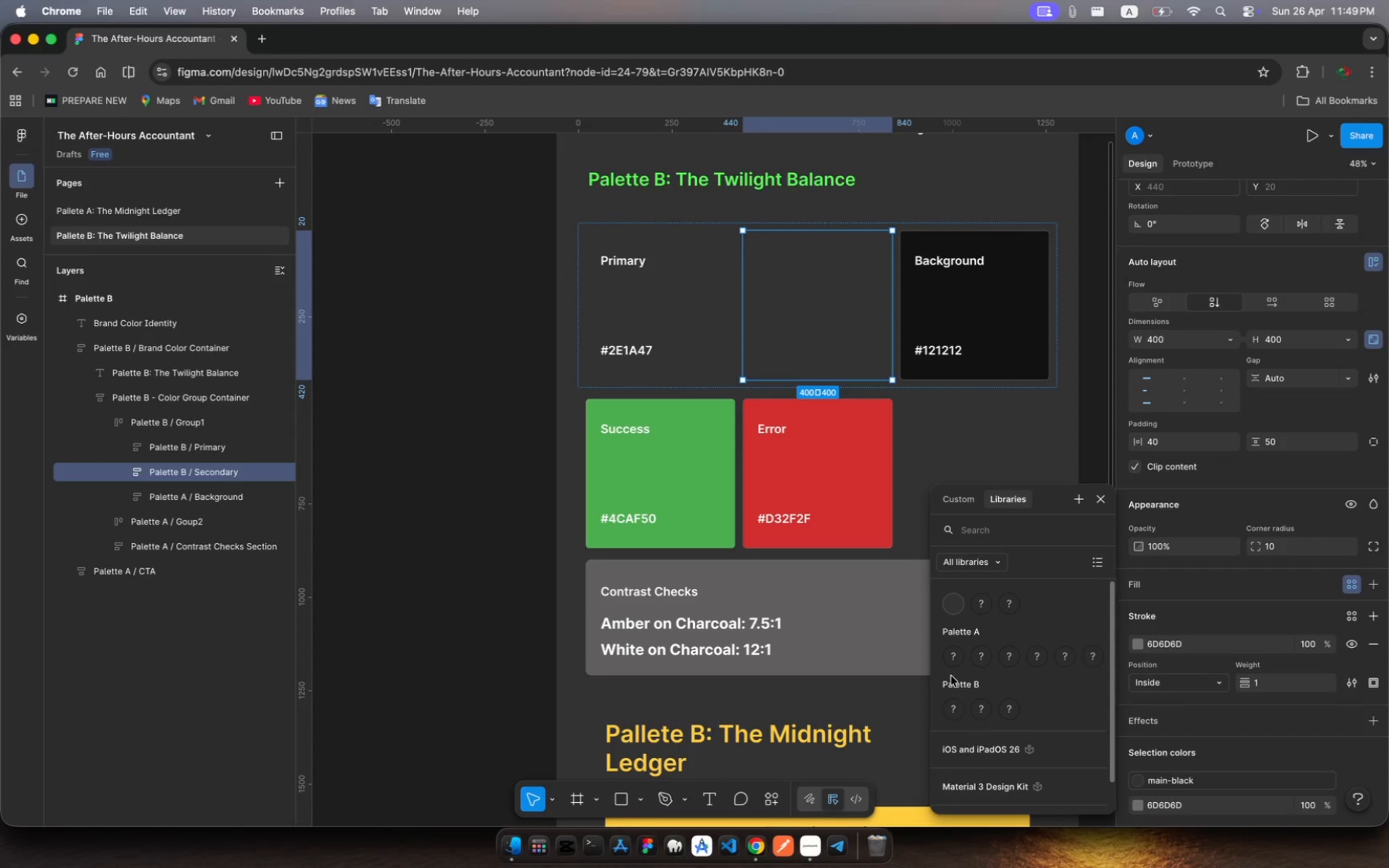 
wait(6.13)
 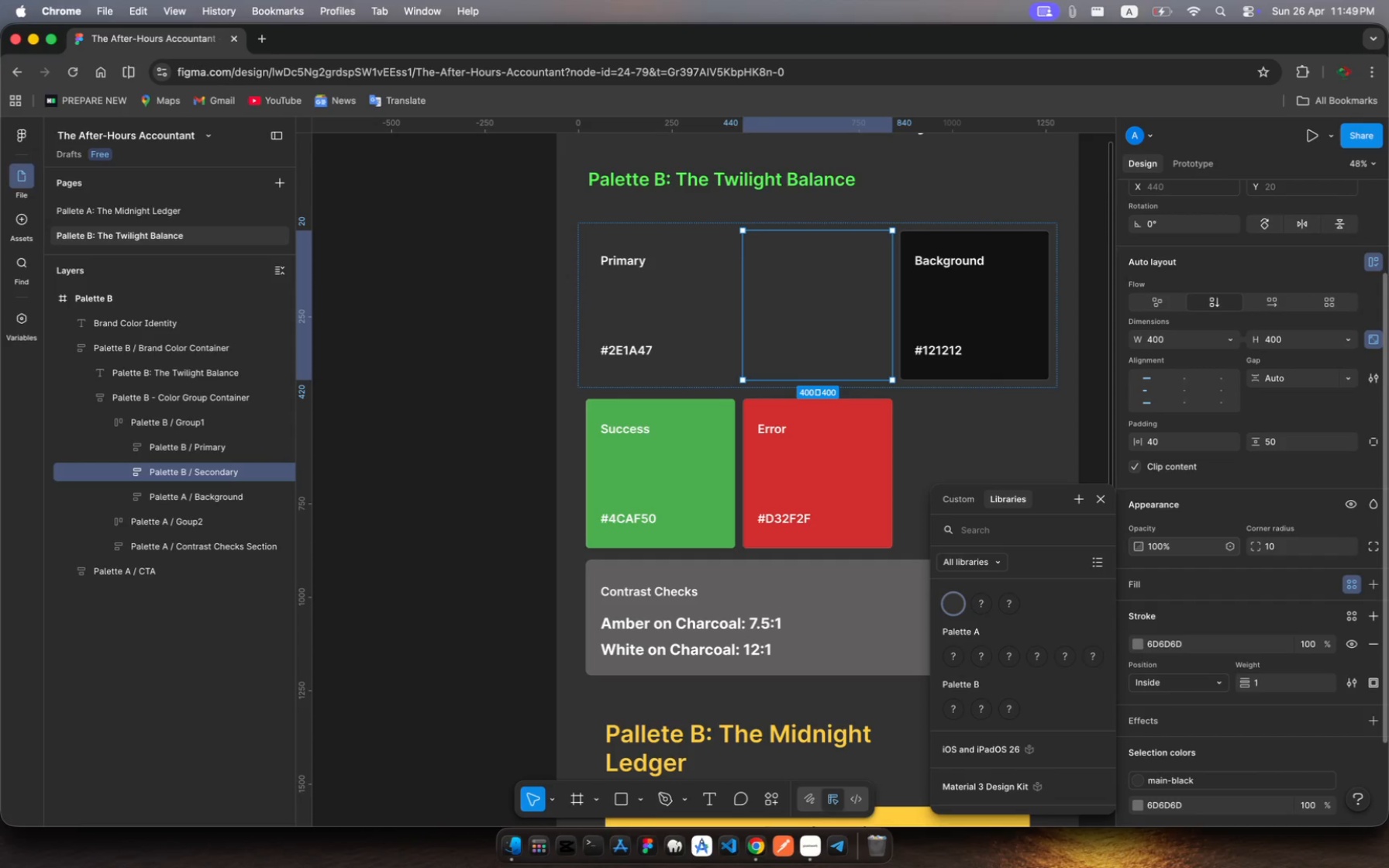 
left_click([980, 708])
 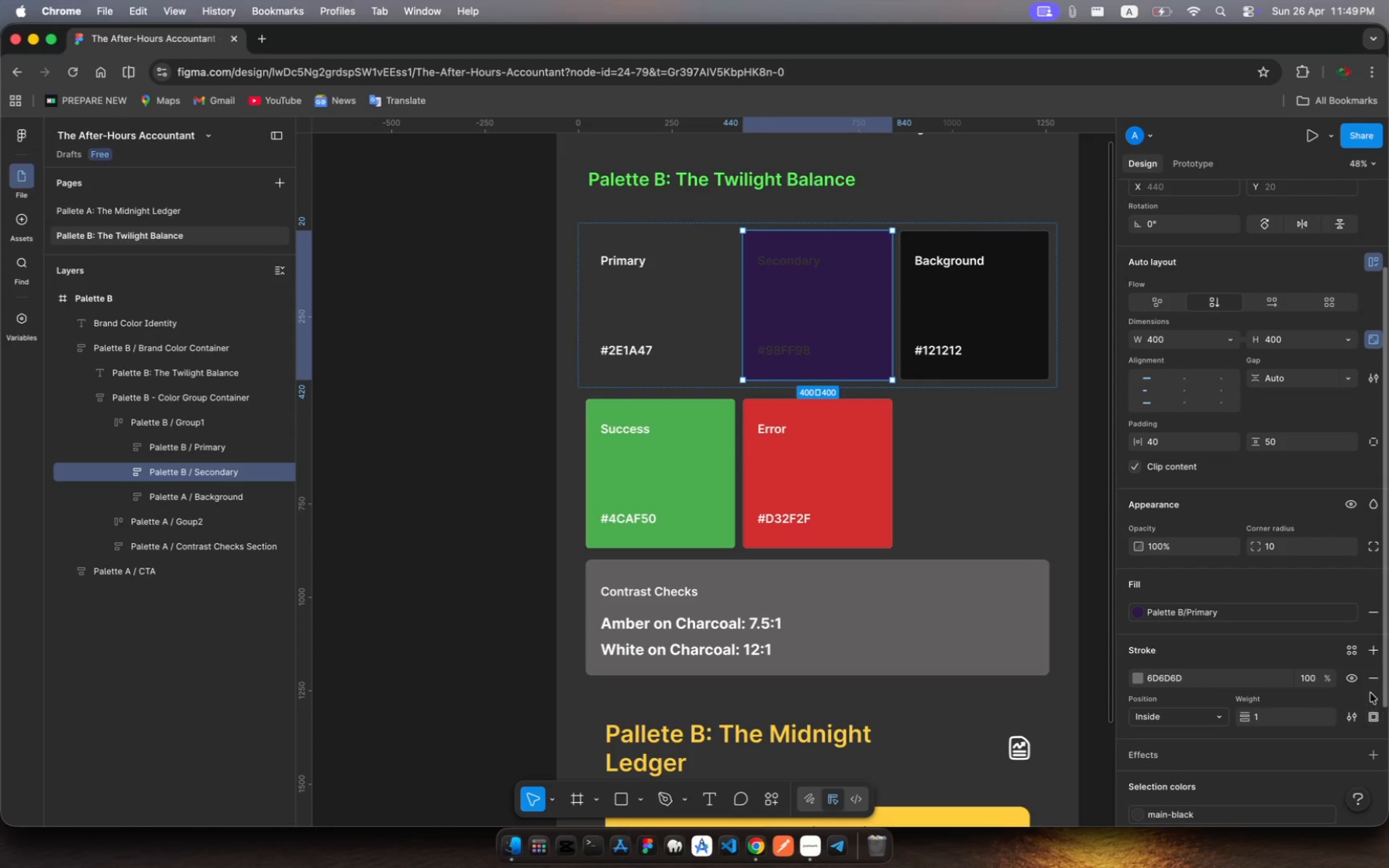 
wait(7.9)
 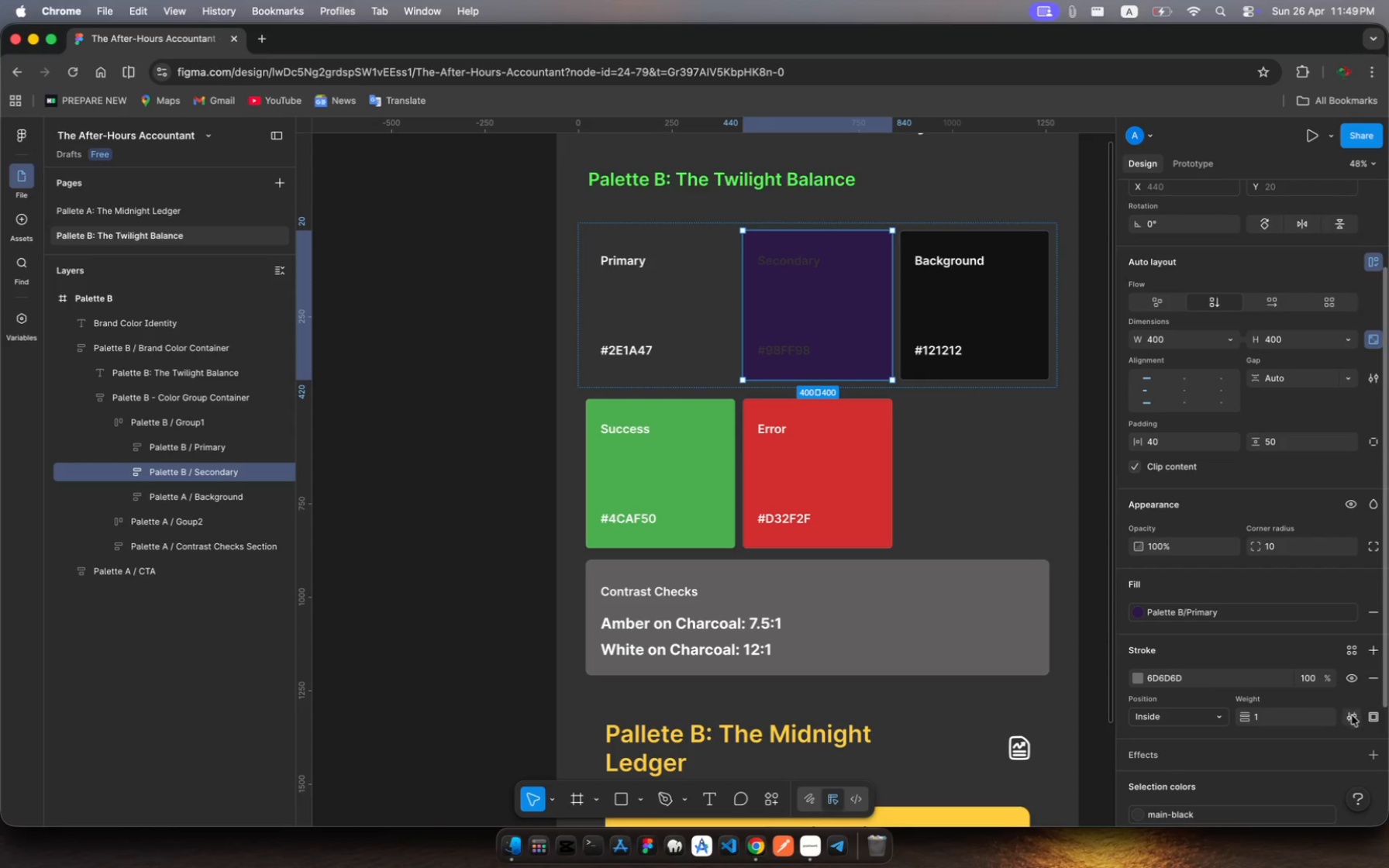 
left_click([1372, 615])
 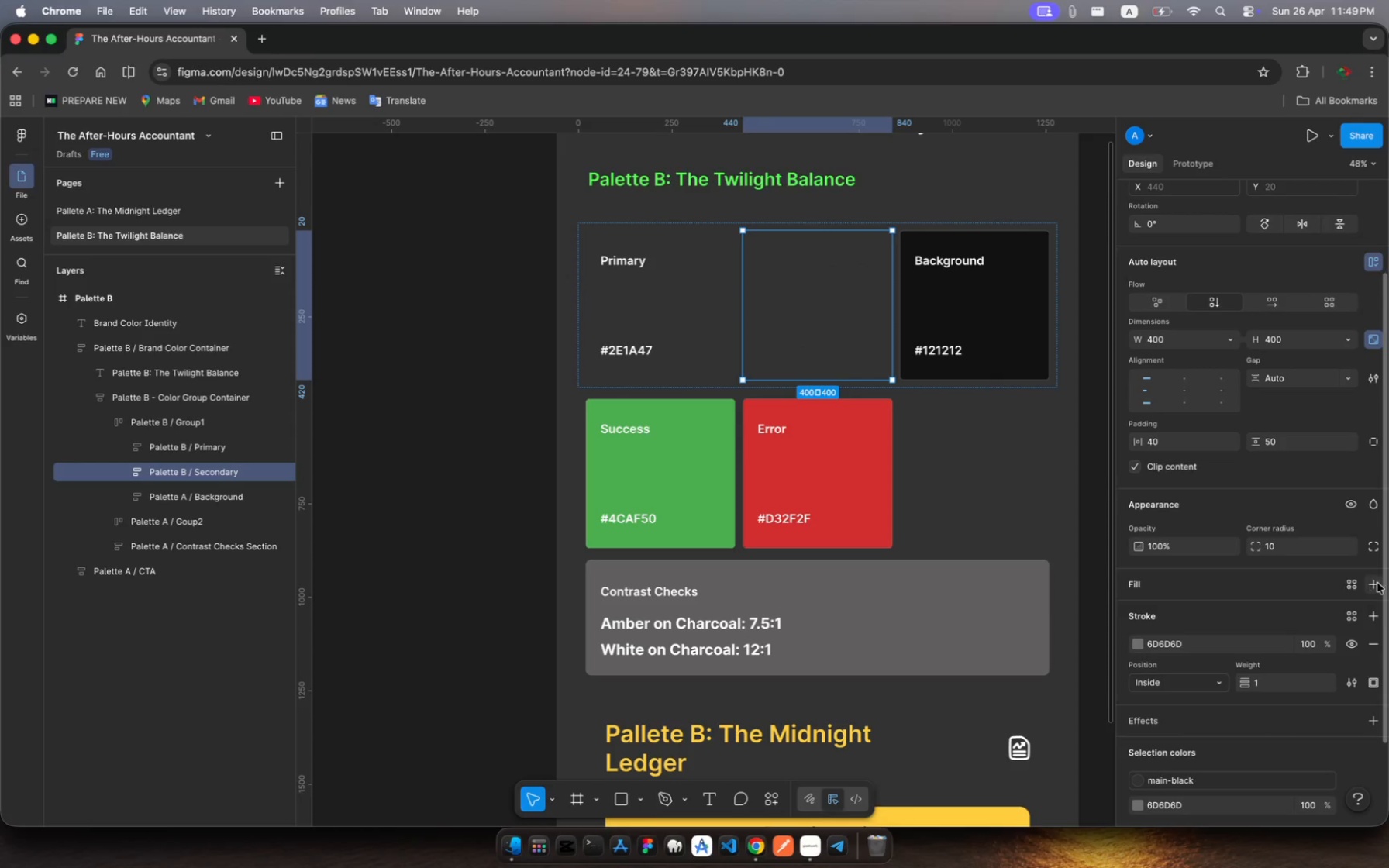 
left_click([1354, 583])
 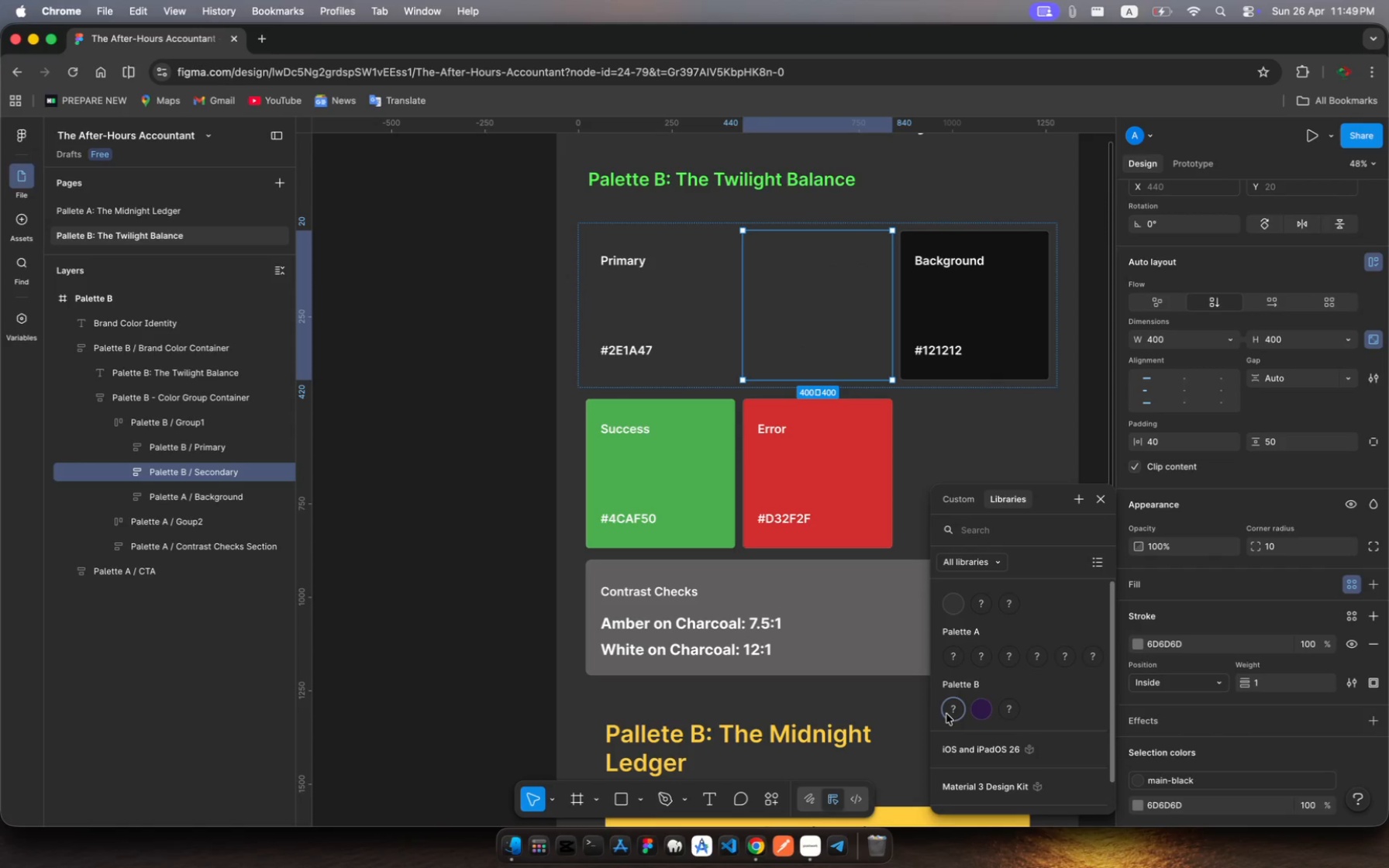 
left_click([949, 714])
 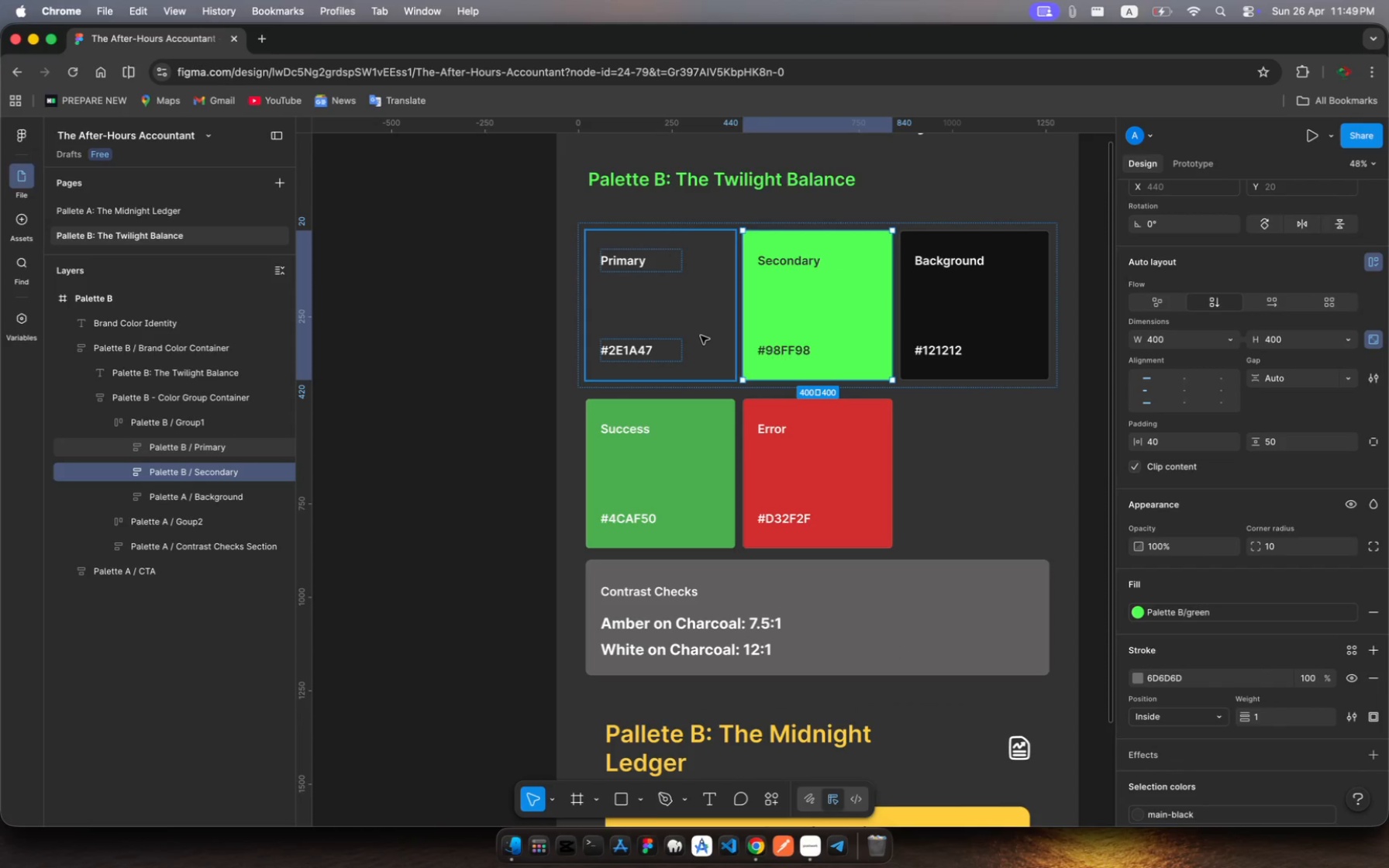 
left_click([701, 336])
 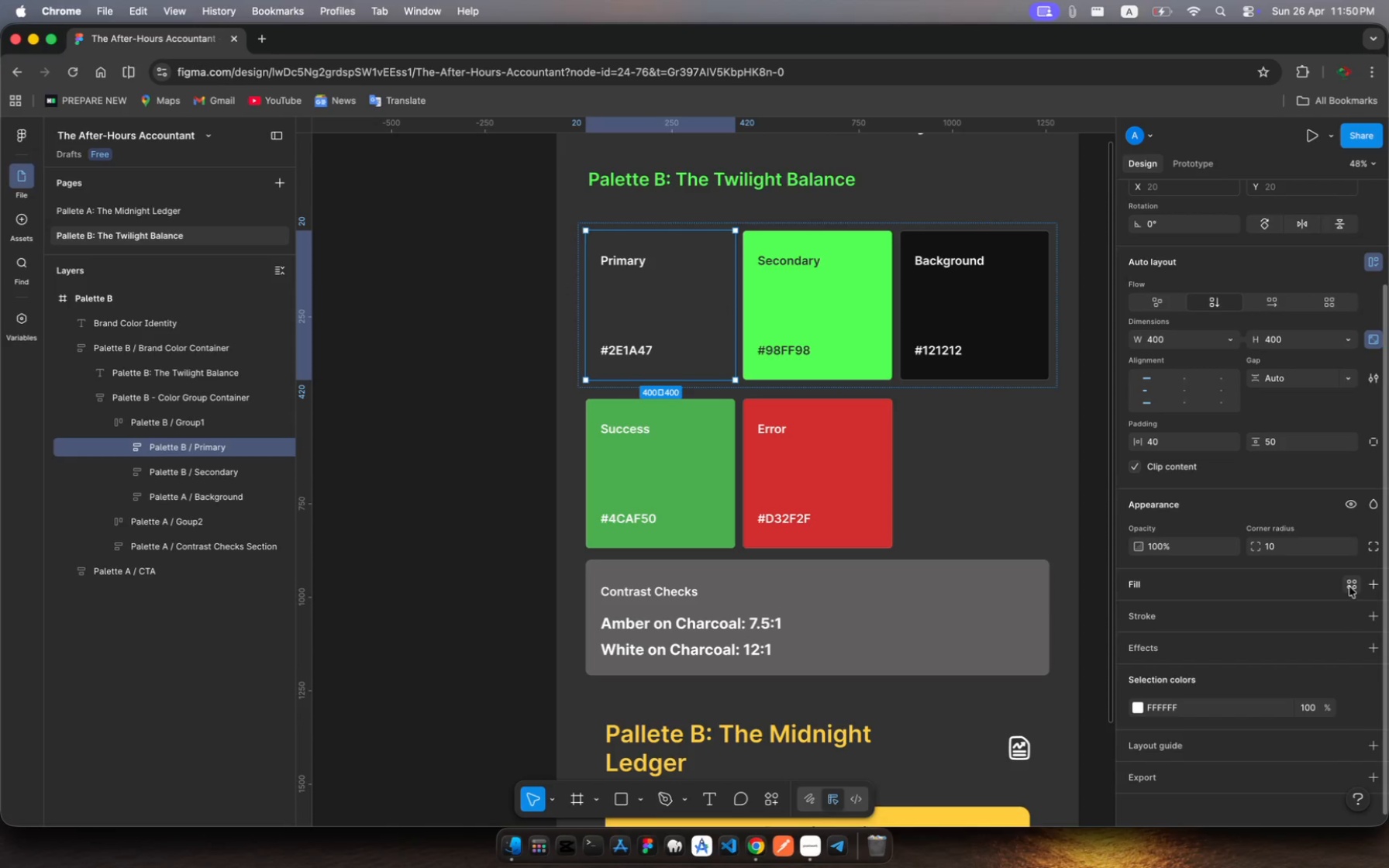 
left_click([1356, 582])
 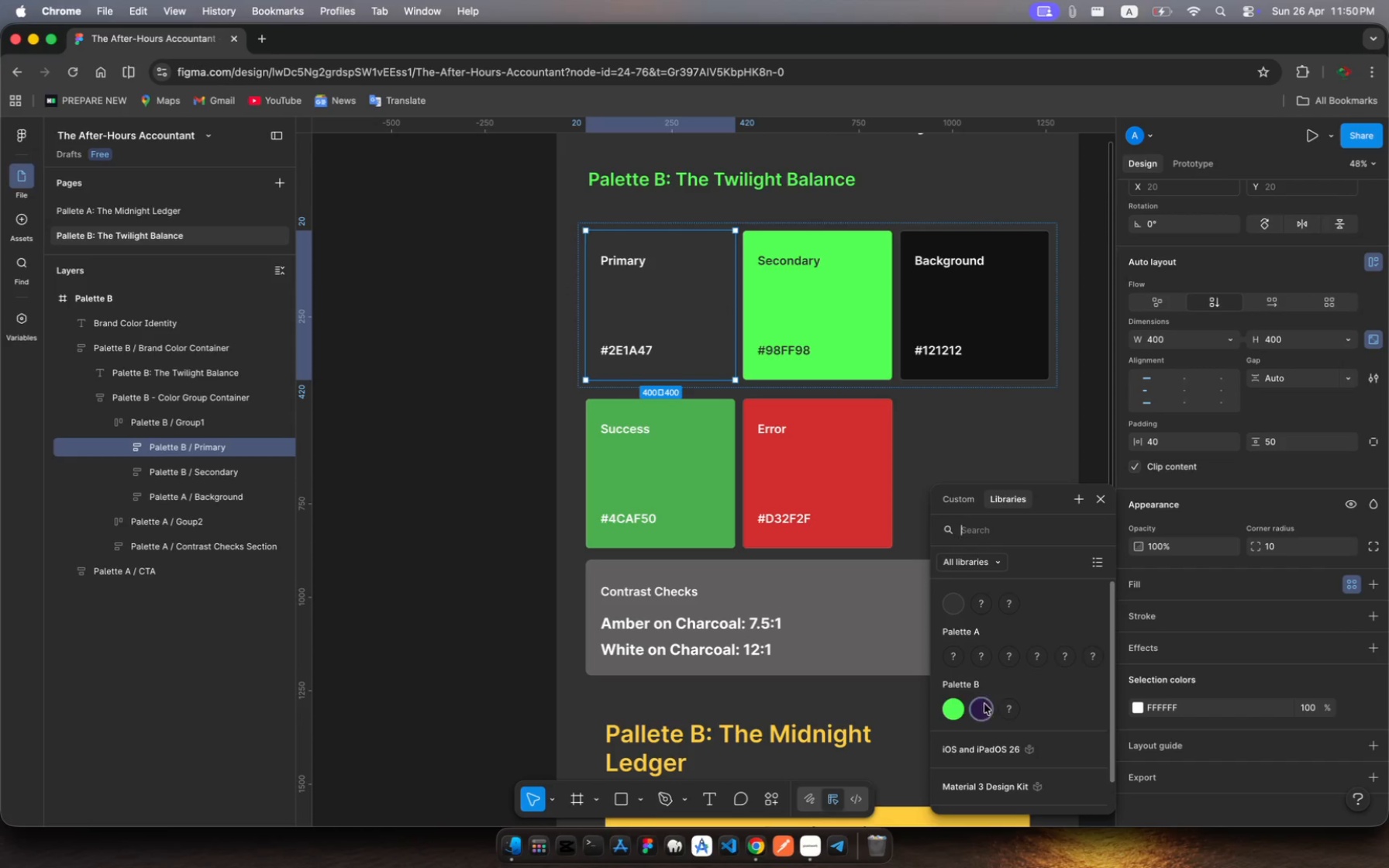 
left_click([984, 705])
 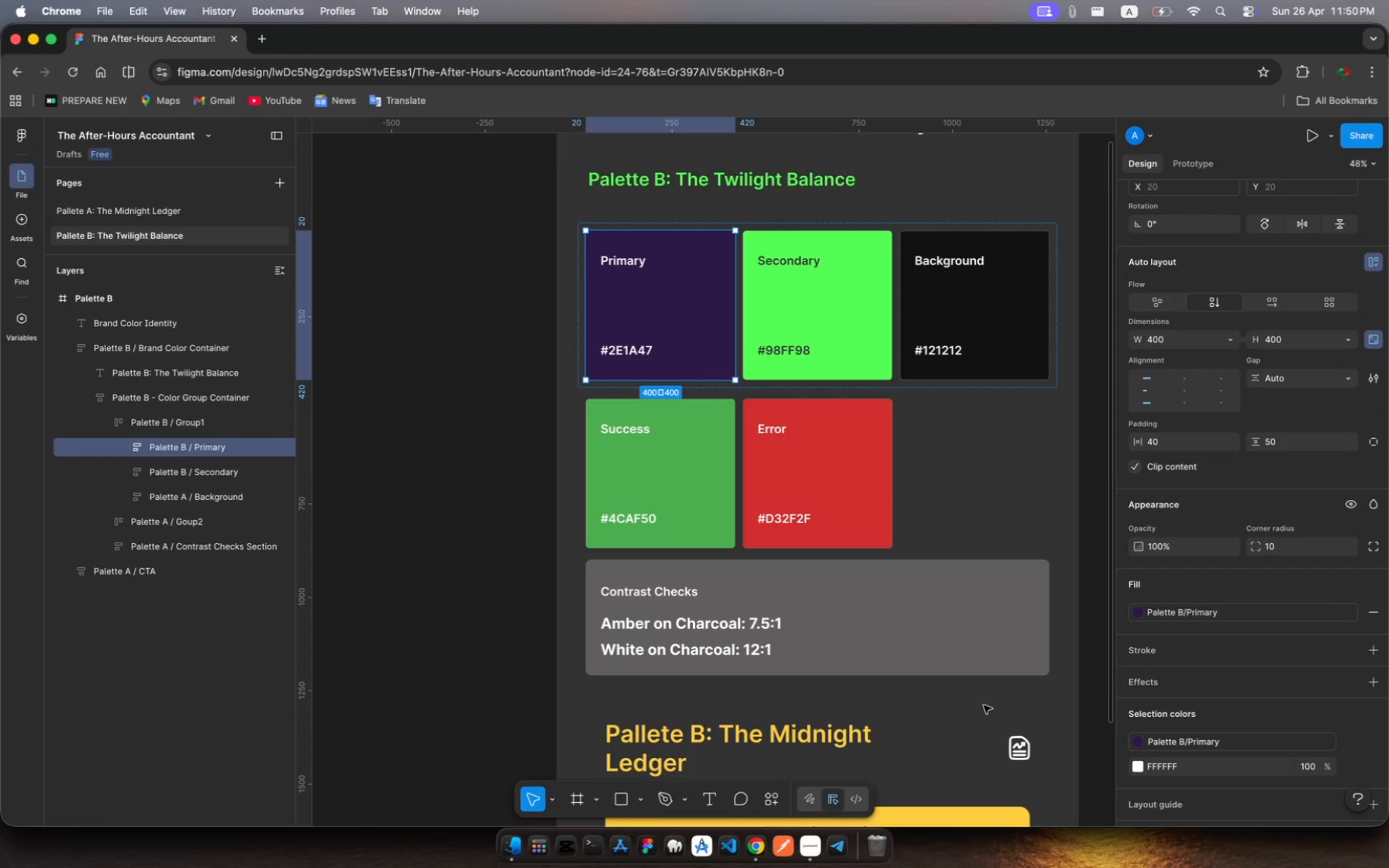 
wait(9.74)
 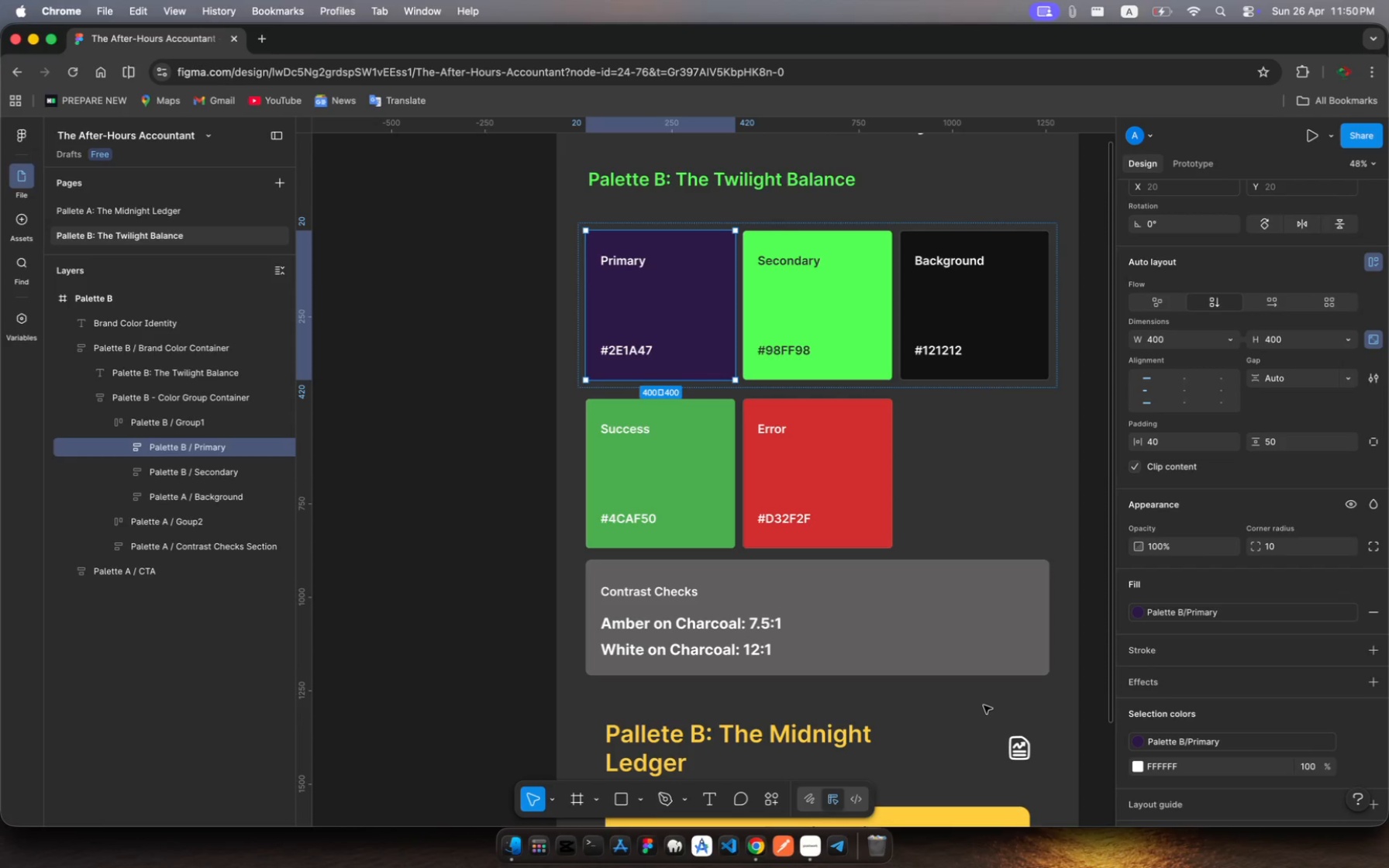 
left_click([220, 498])
 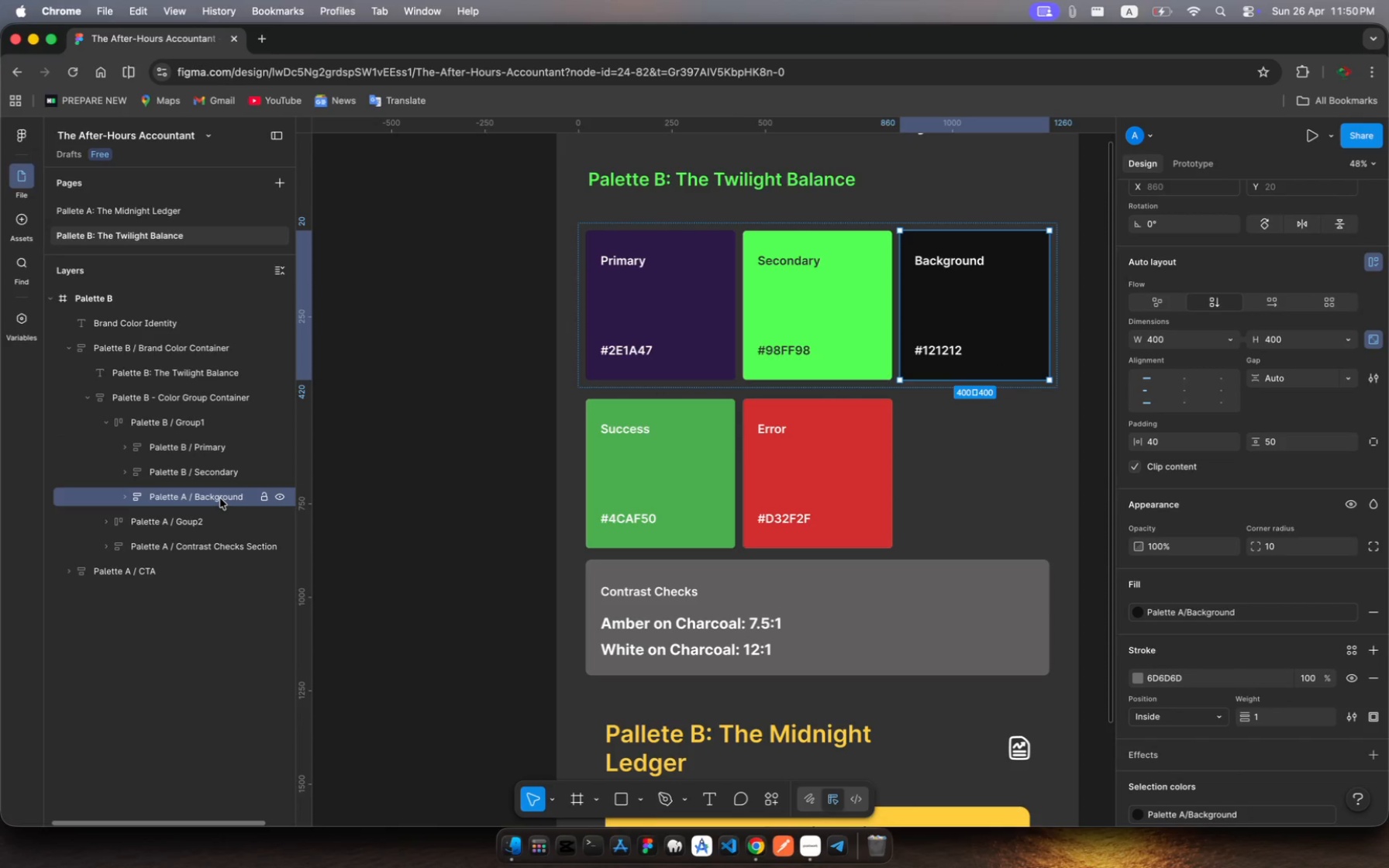 
key(Meta+R)
 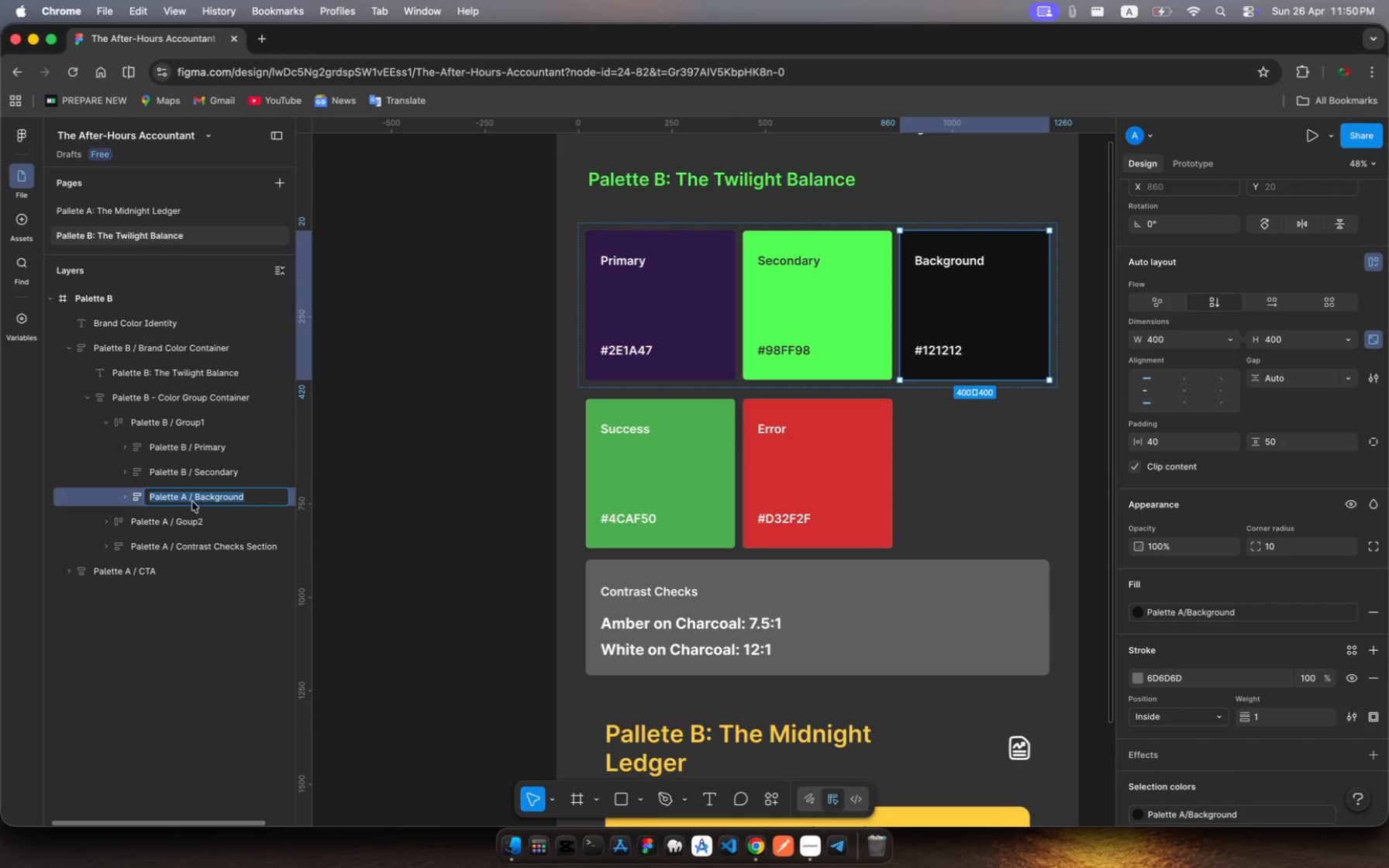 
left_click([186, 501])
 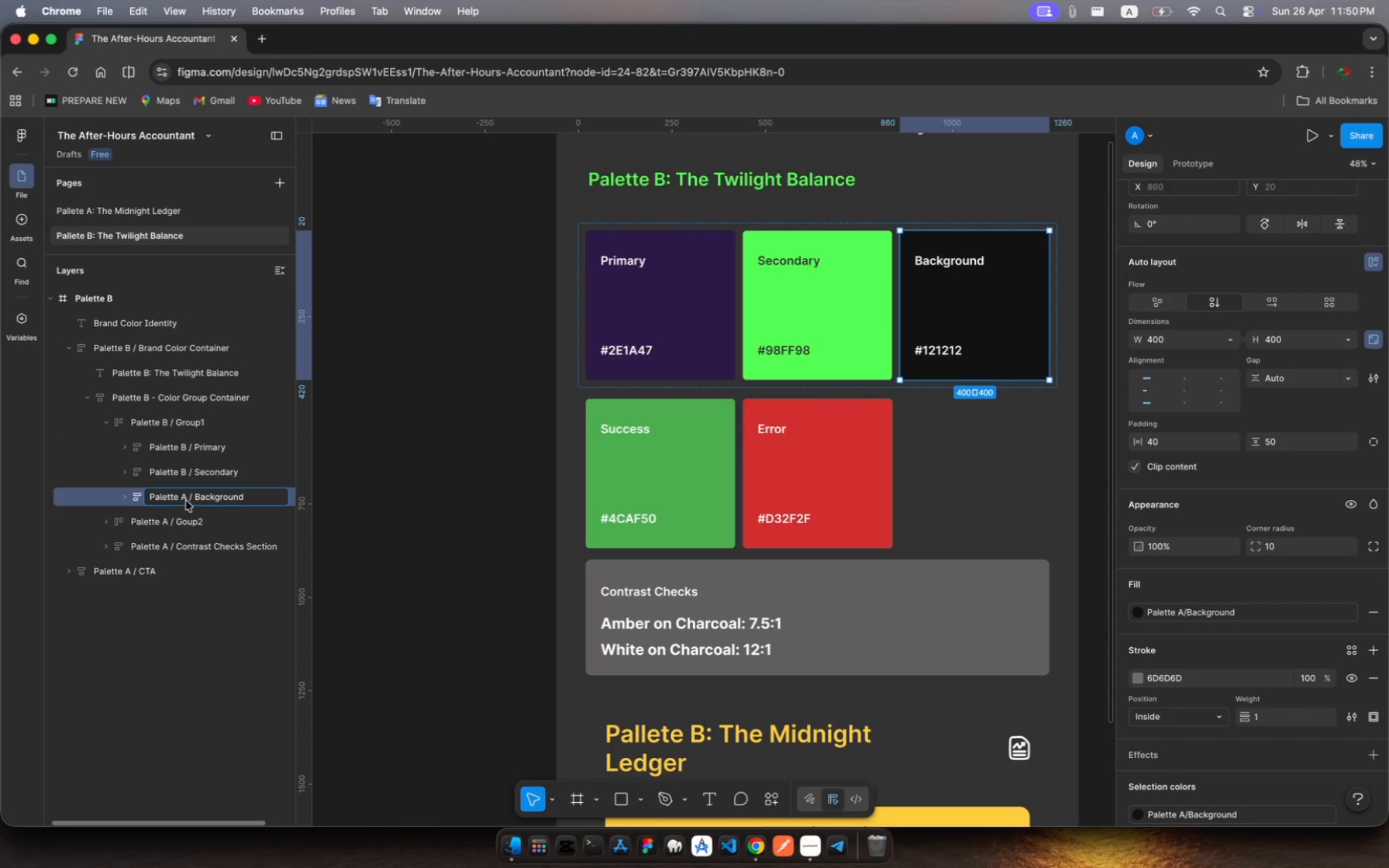 
key(Backspace)
 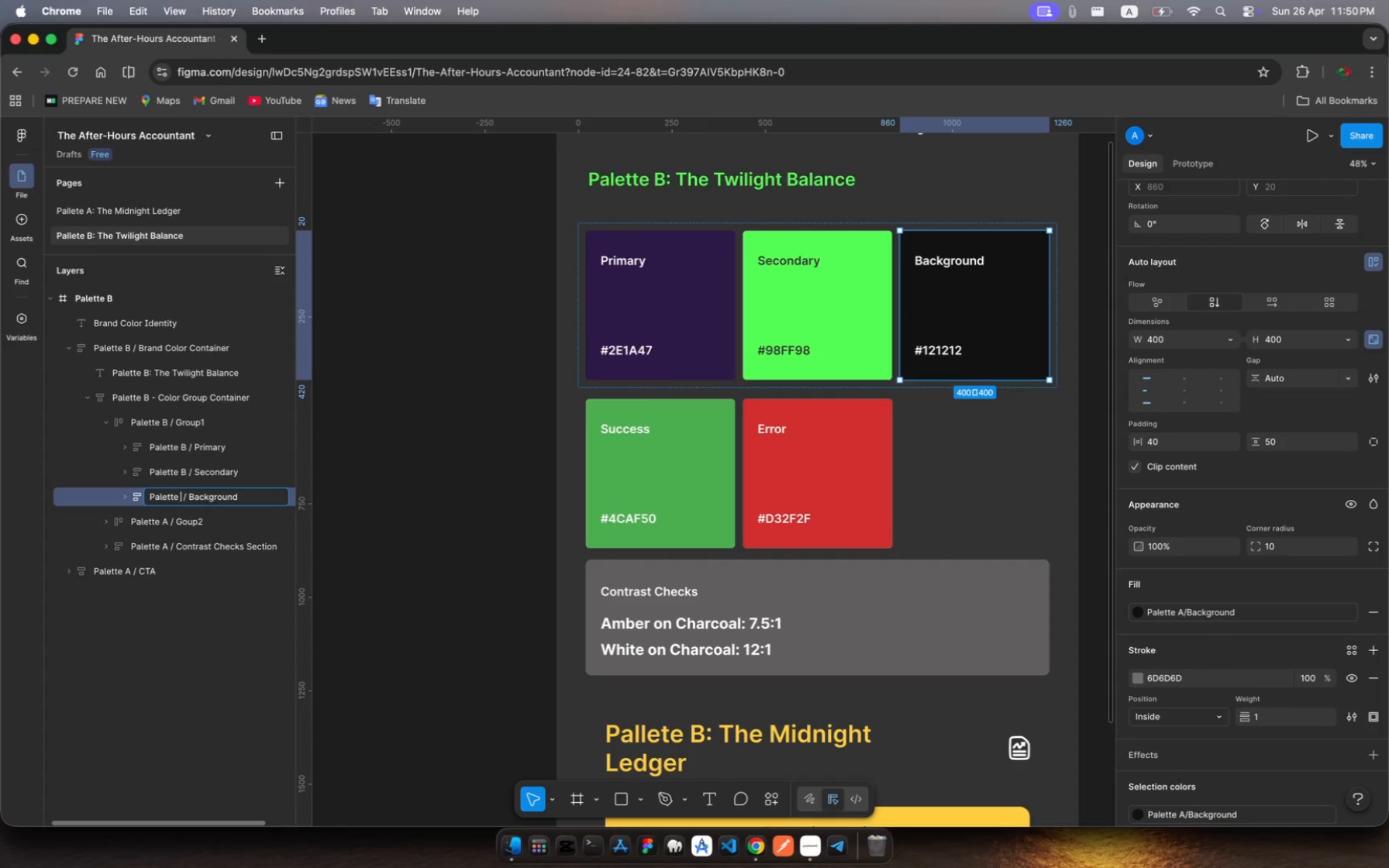 
key(Shift+B)
 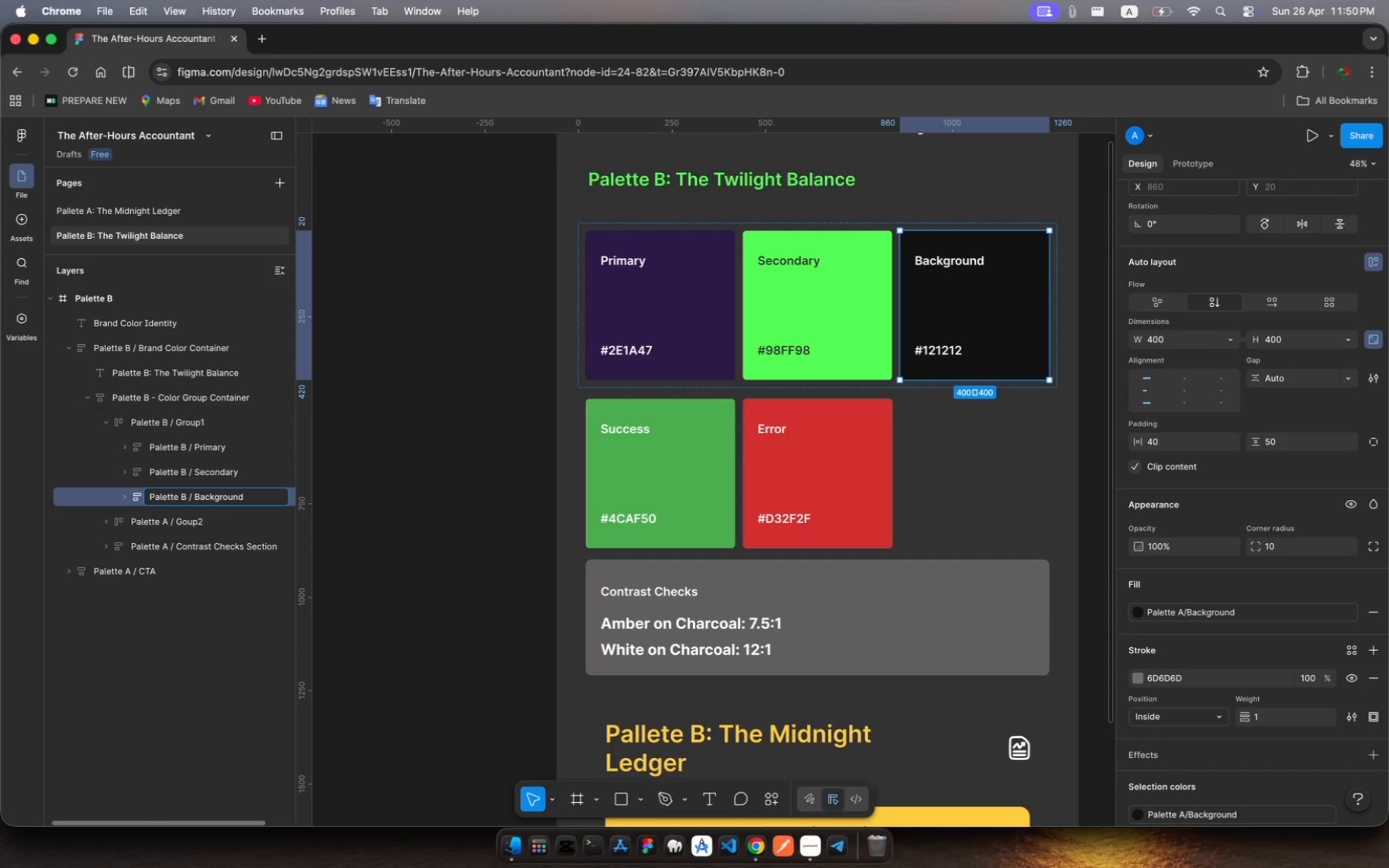 
key(Enter)
 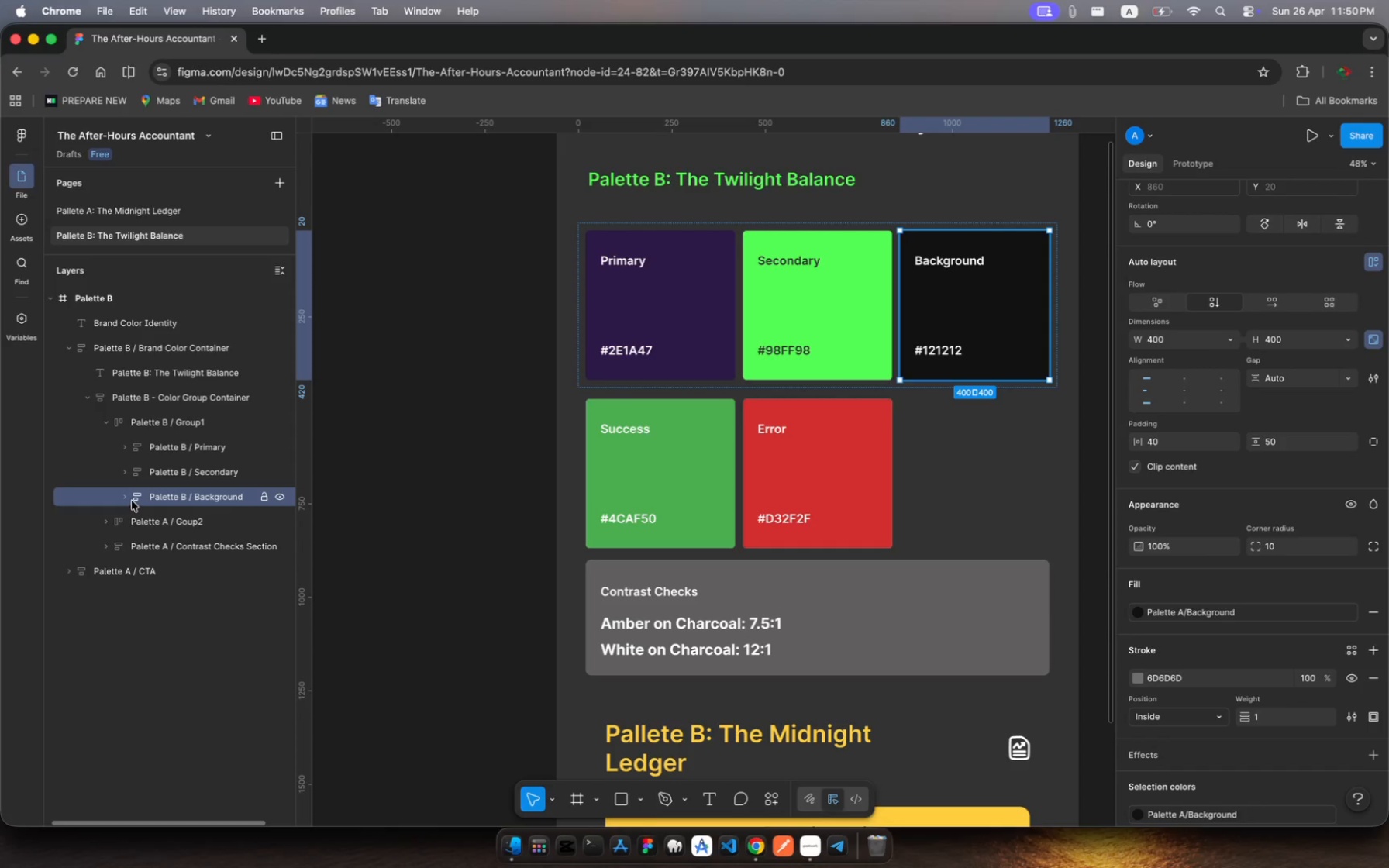 
left_click([122, 496])
 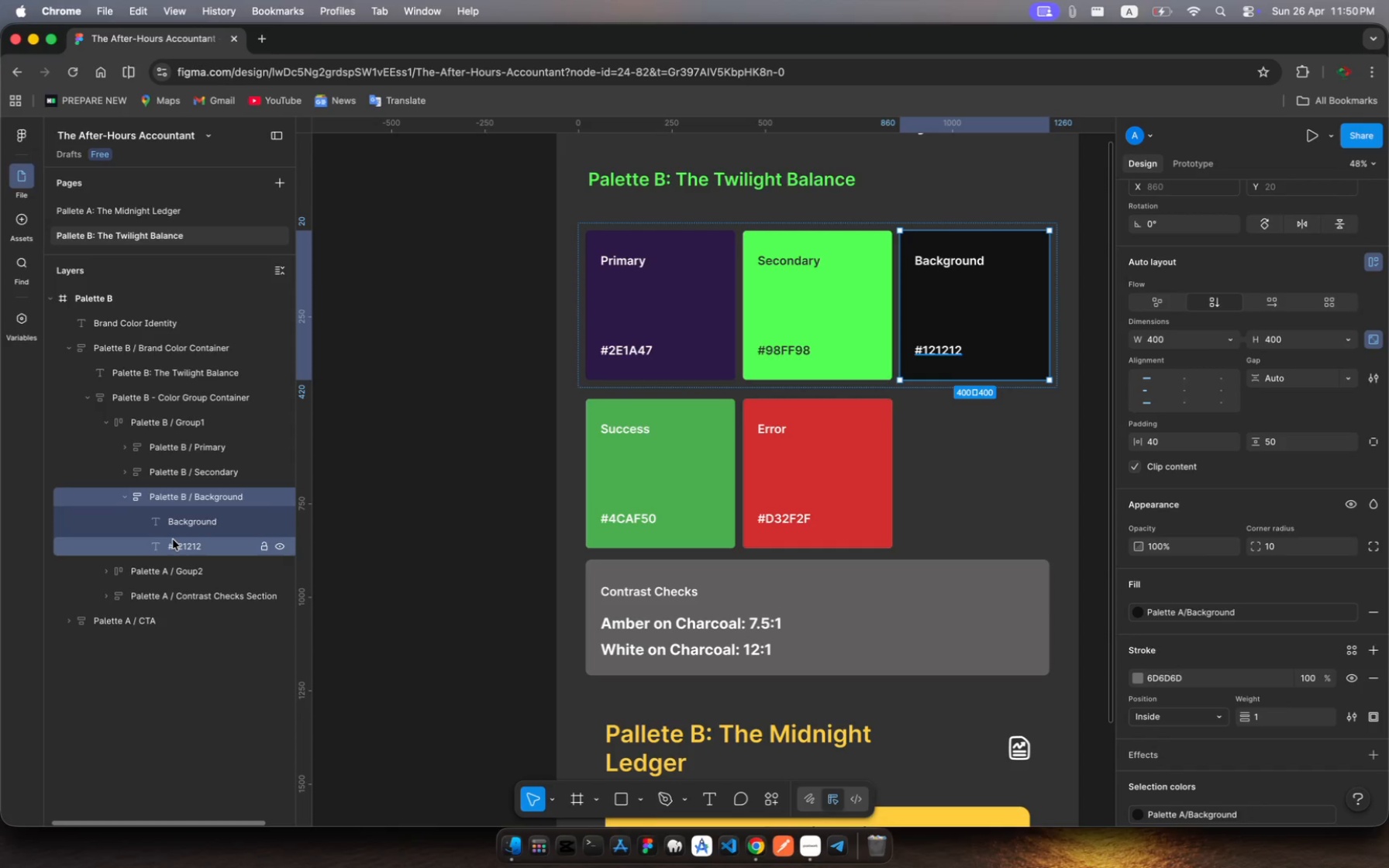 
left_click([174, 539])
 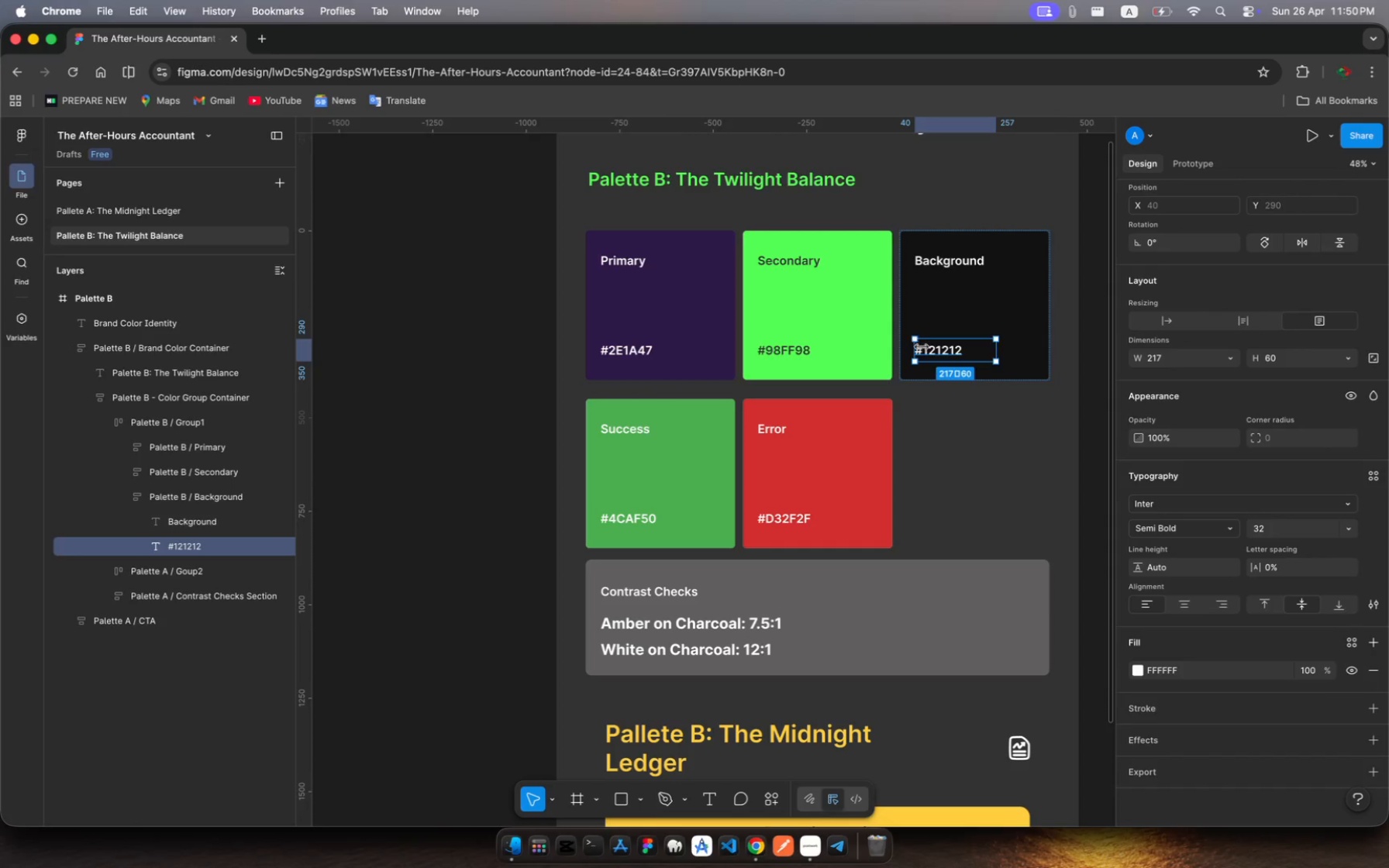 
left_click([937, 350])
 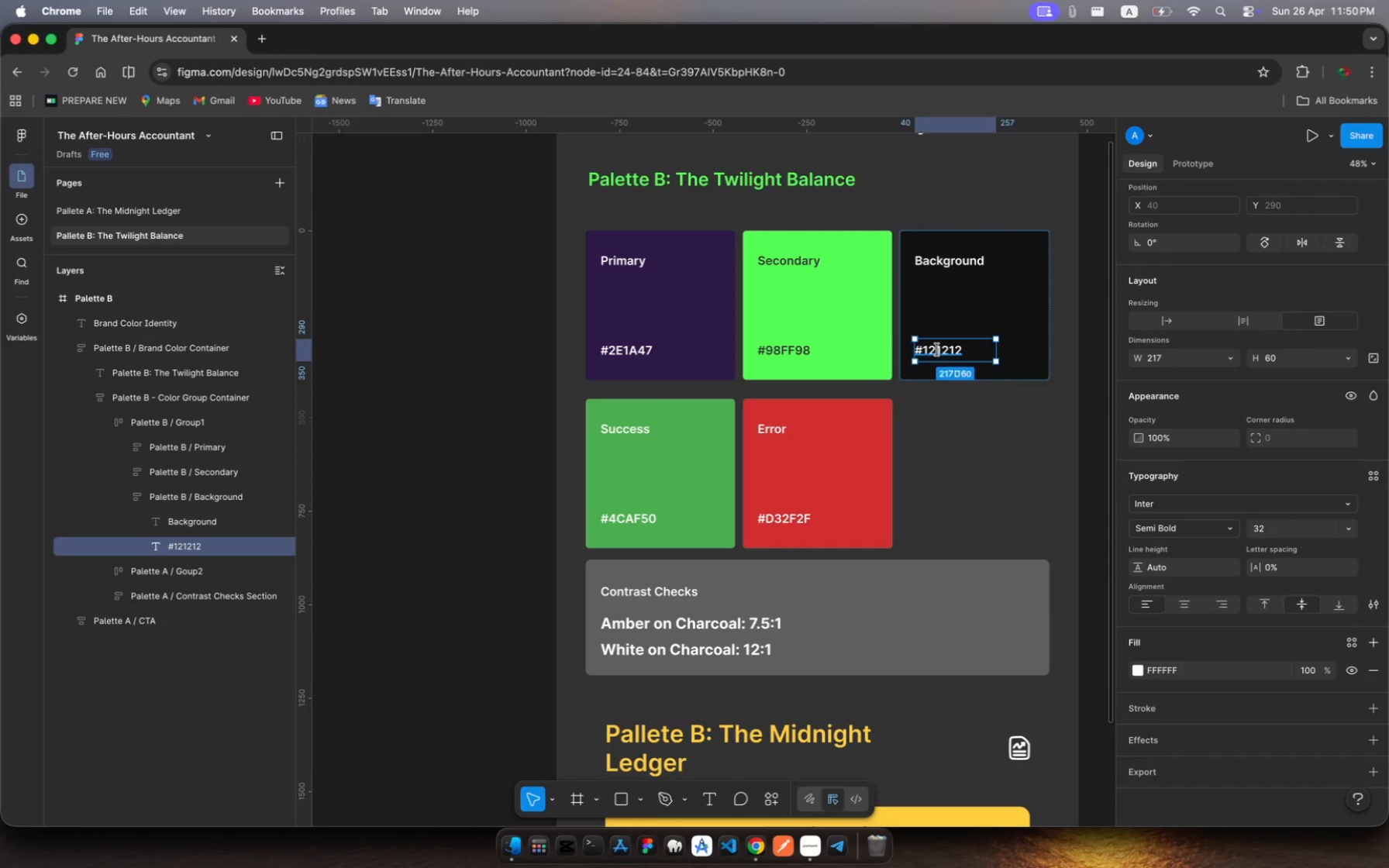 
left_click([937, 350])
 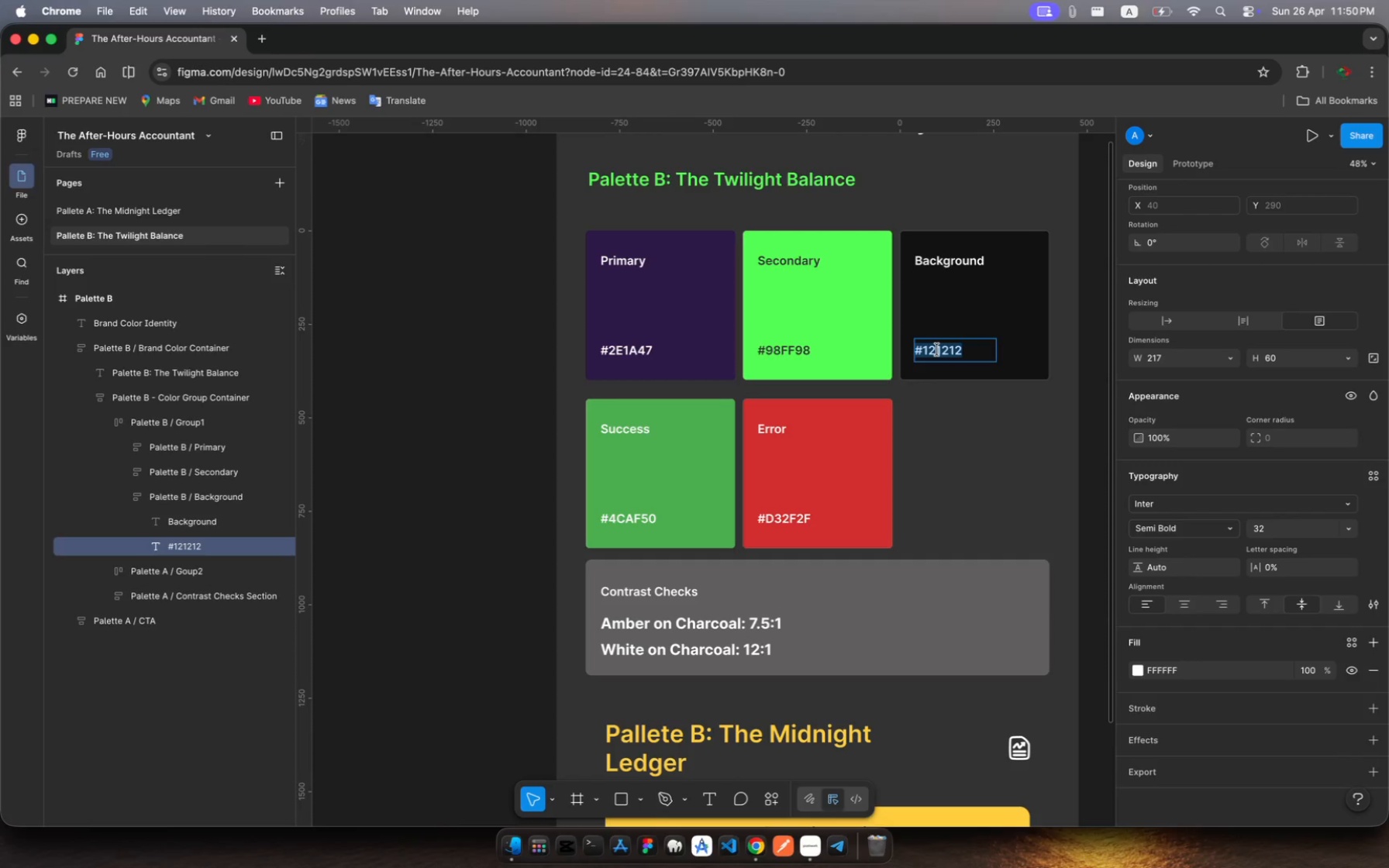 
wait(5.42)
 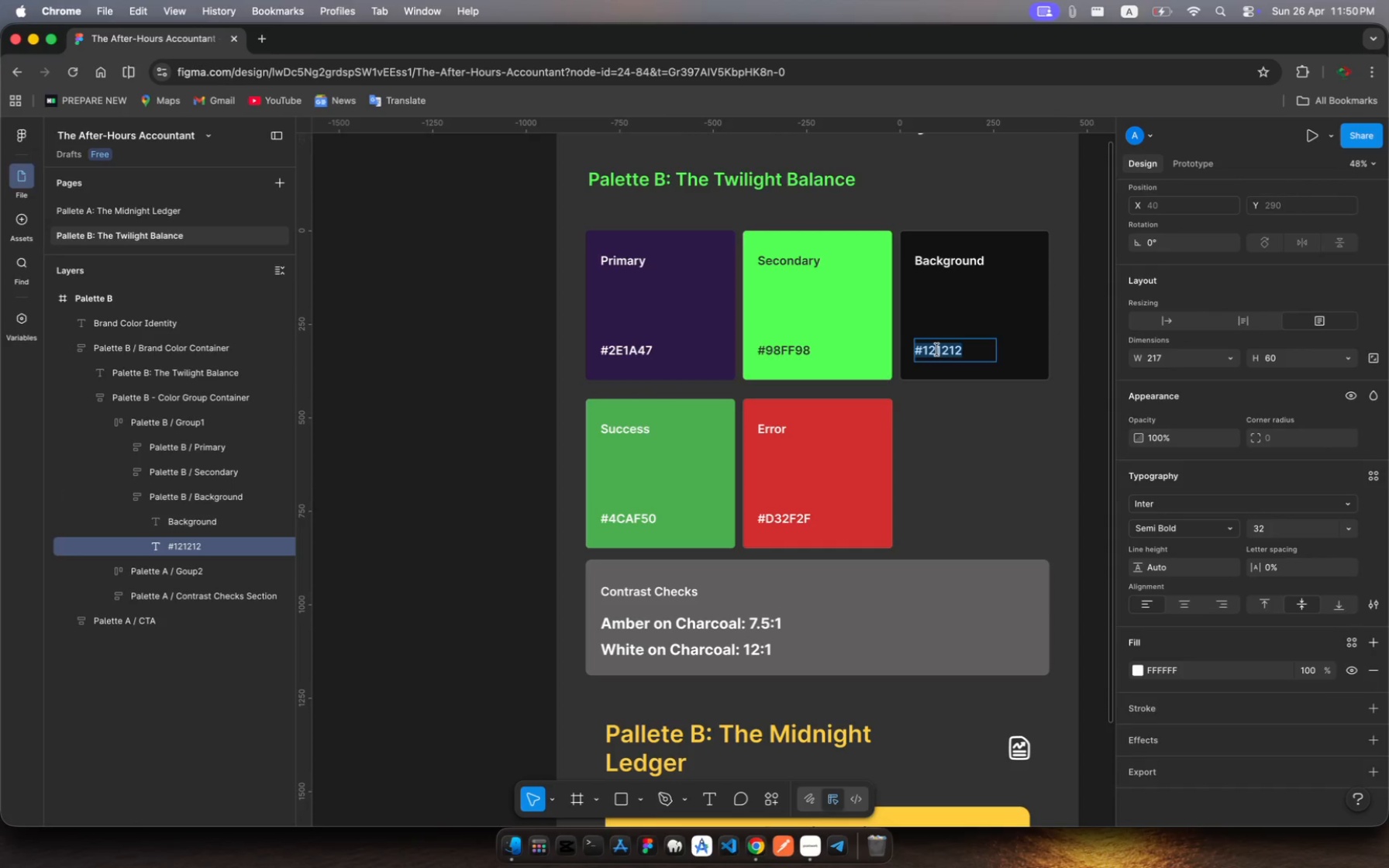 
type(1A)
 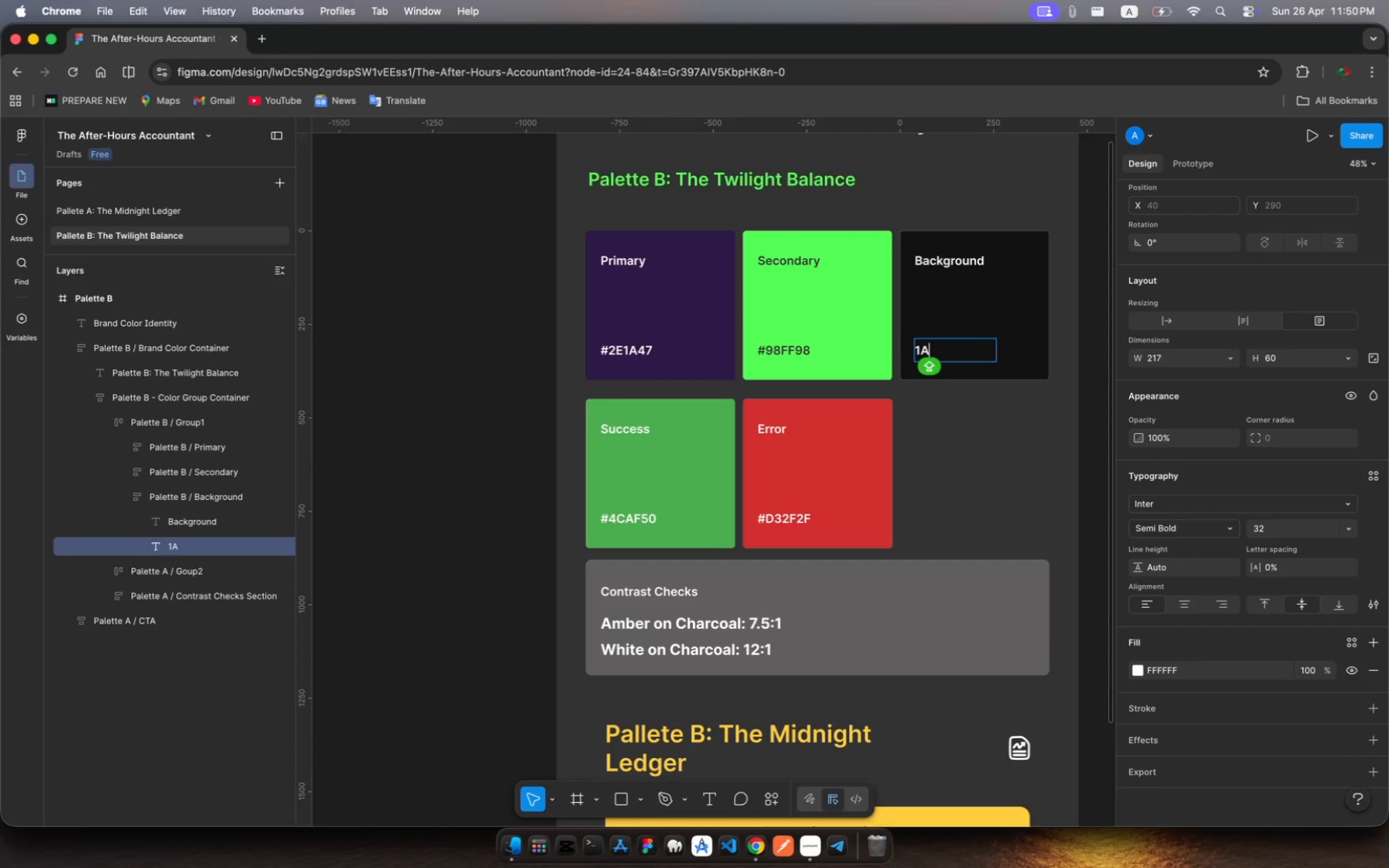 
type(0F29)
 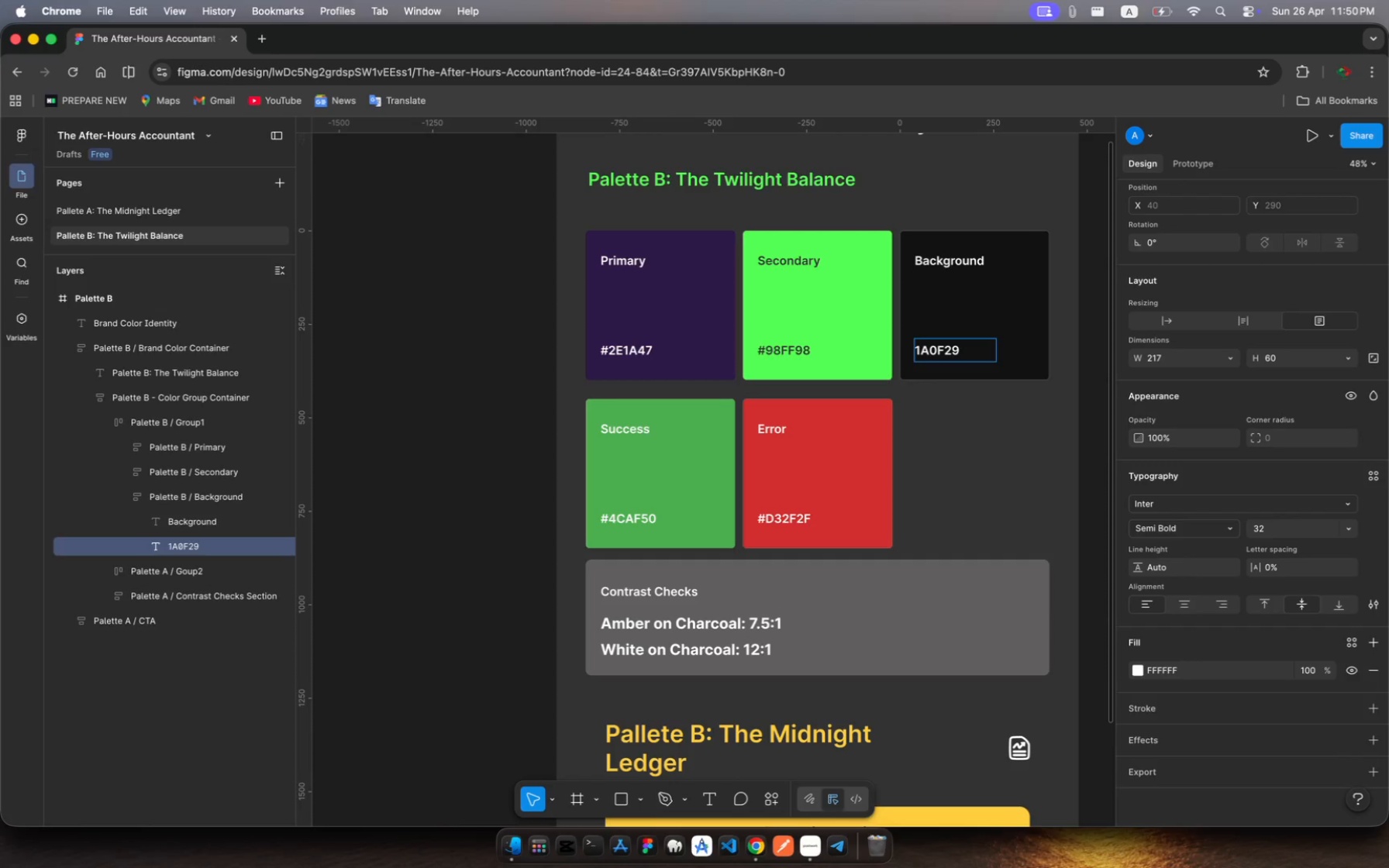 
key(Enter)
 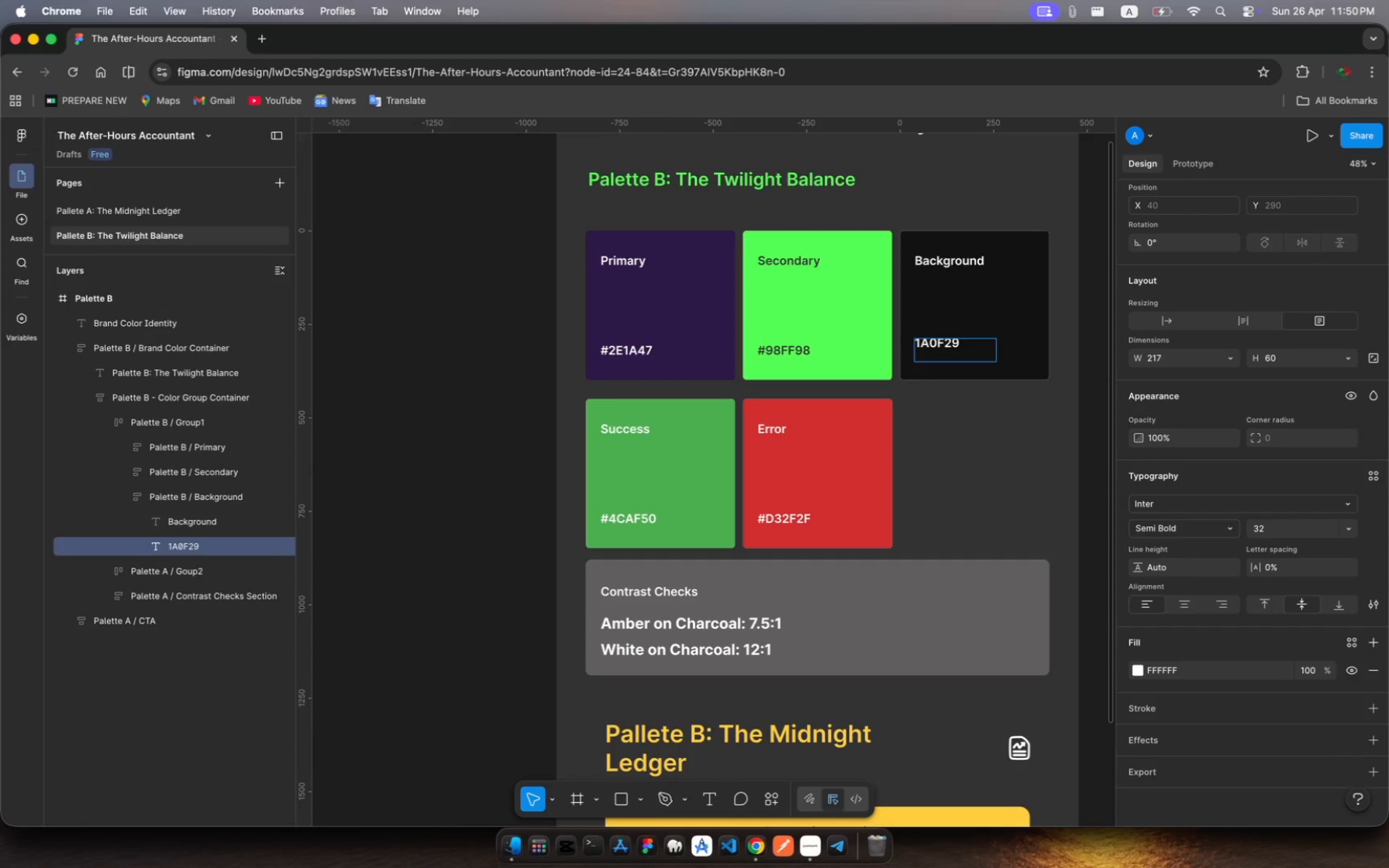 
key(Backspace)
 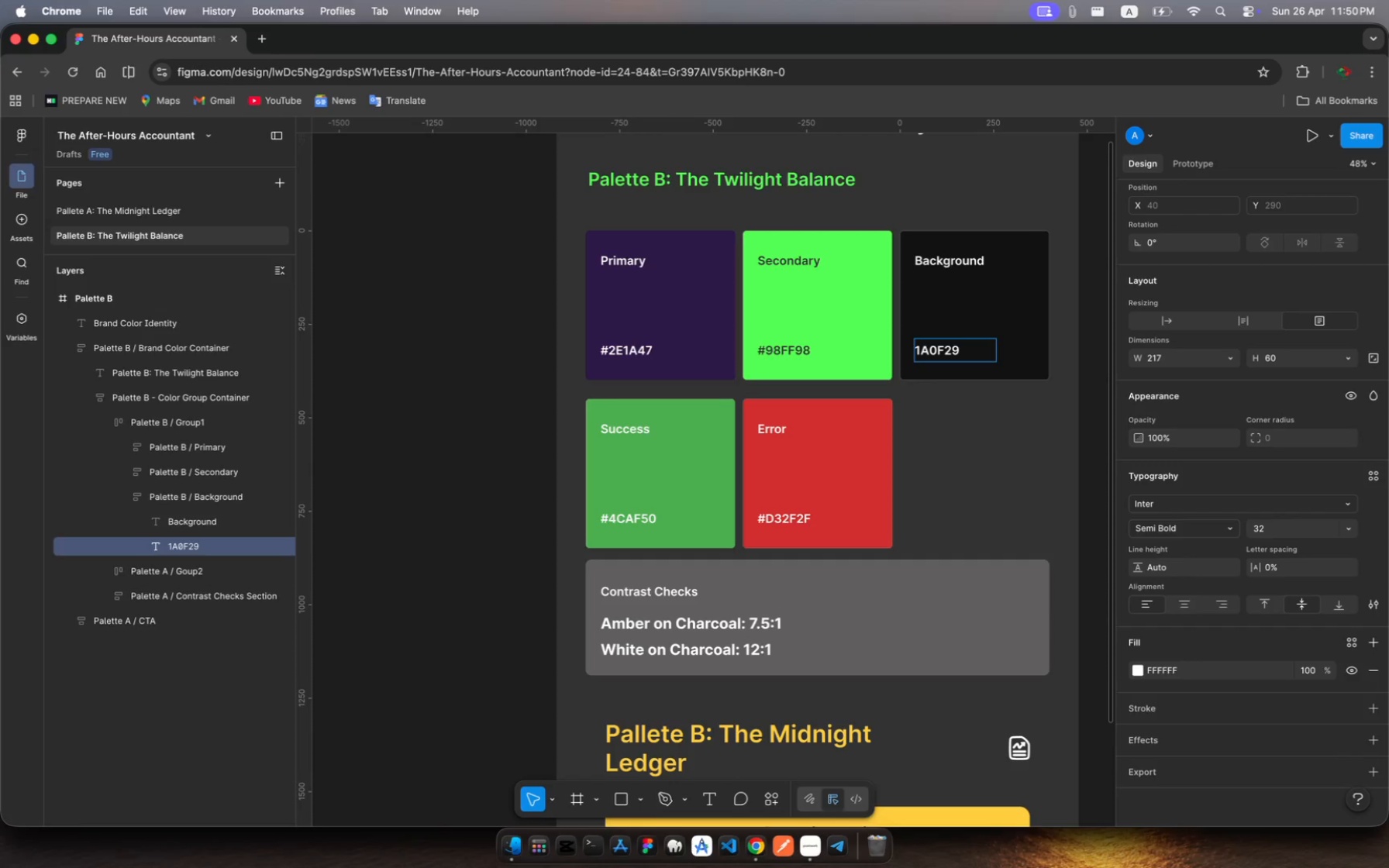 
key(Escape)
 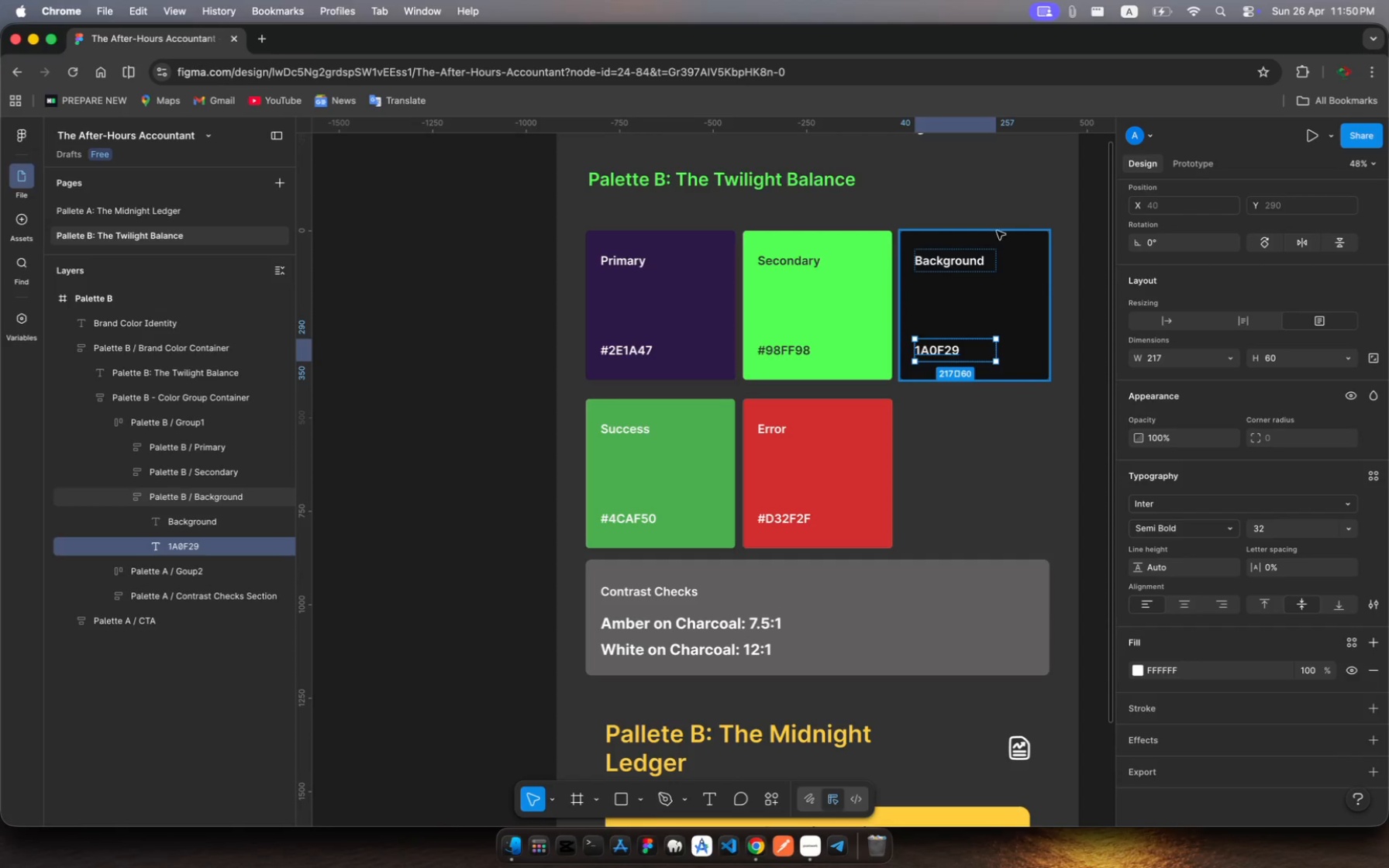 
left_click([1014, 283])
 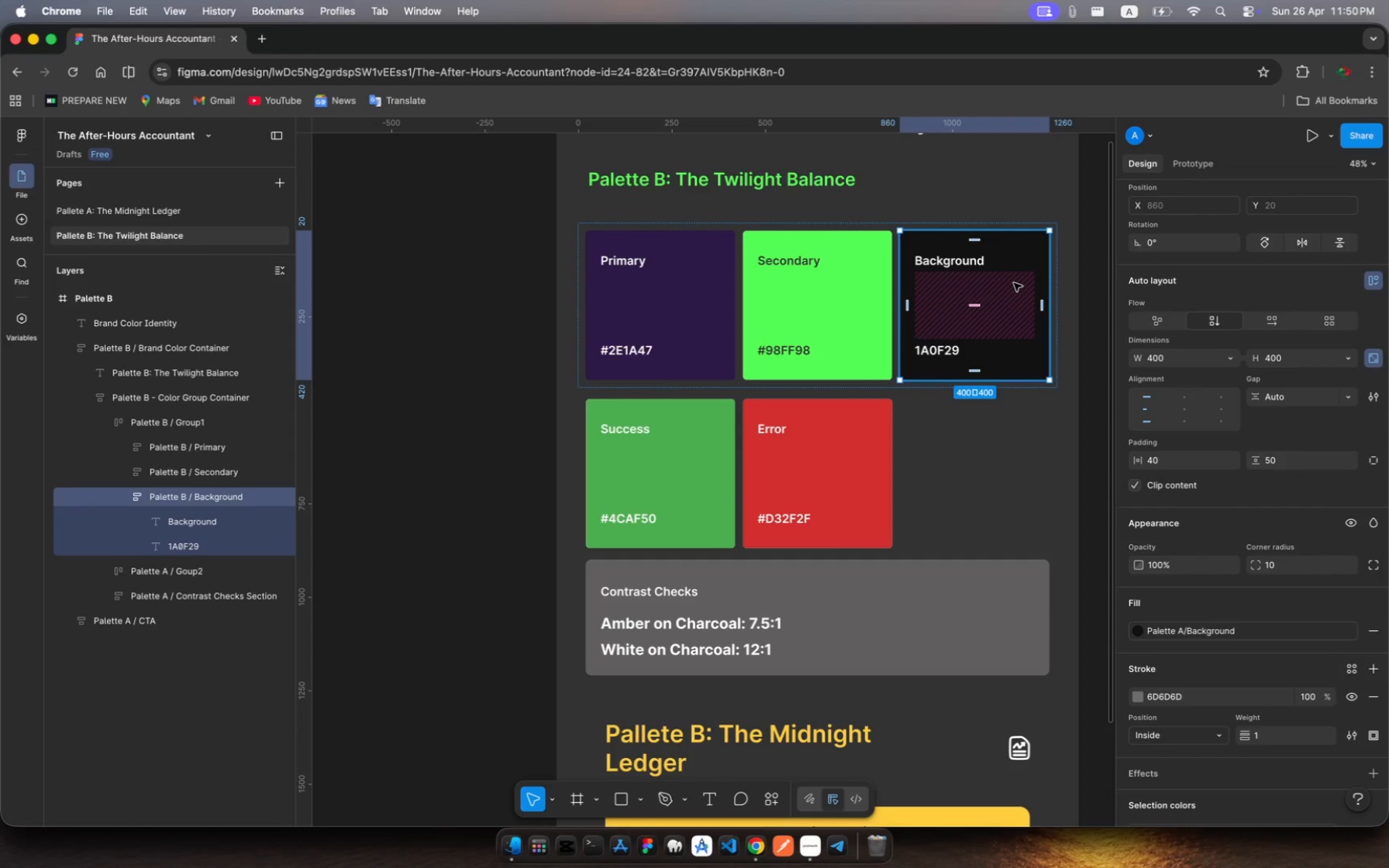 
wait(11.17)
 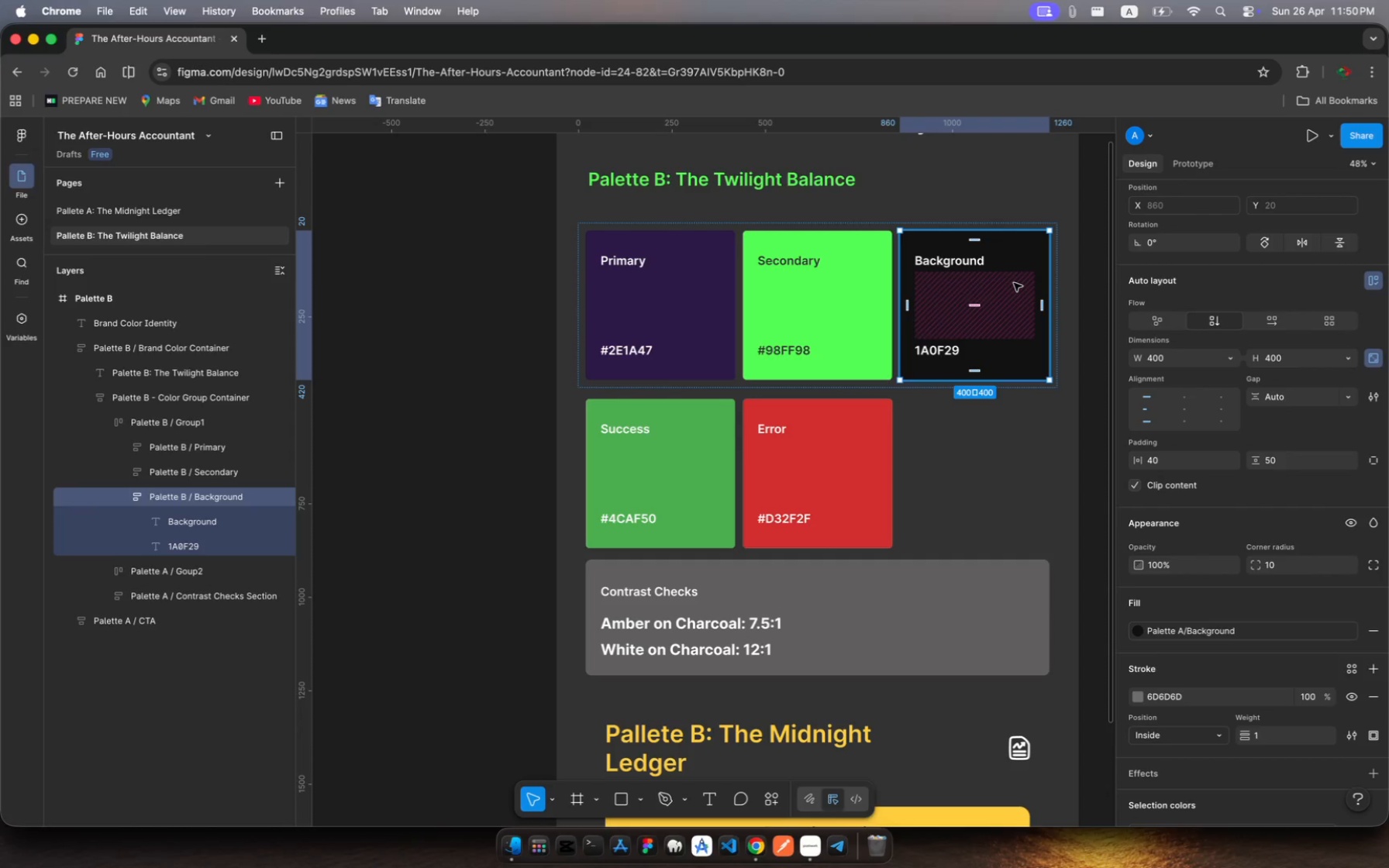 
left_click([941, 346])
 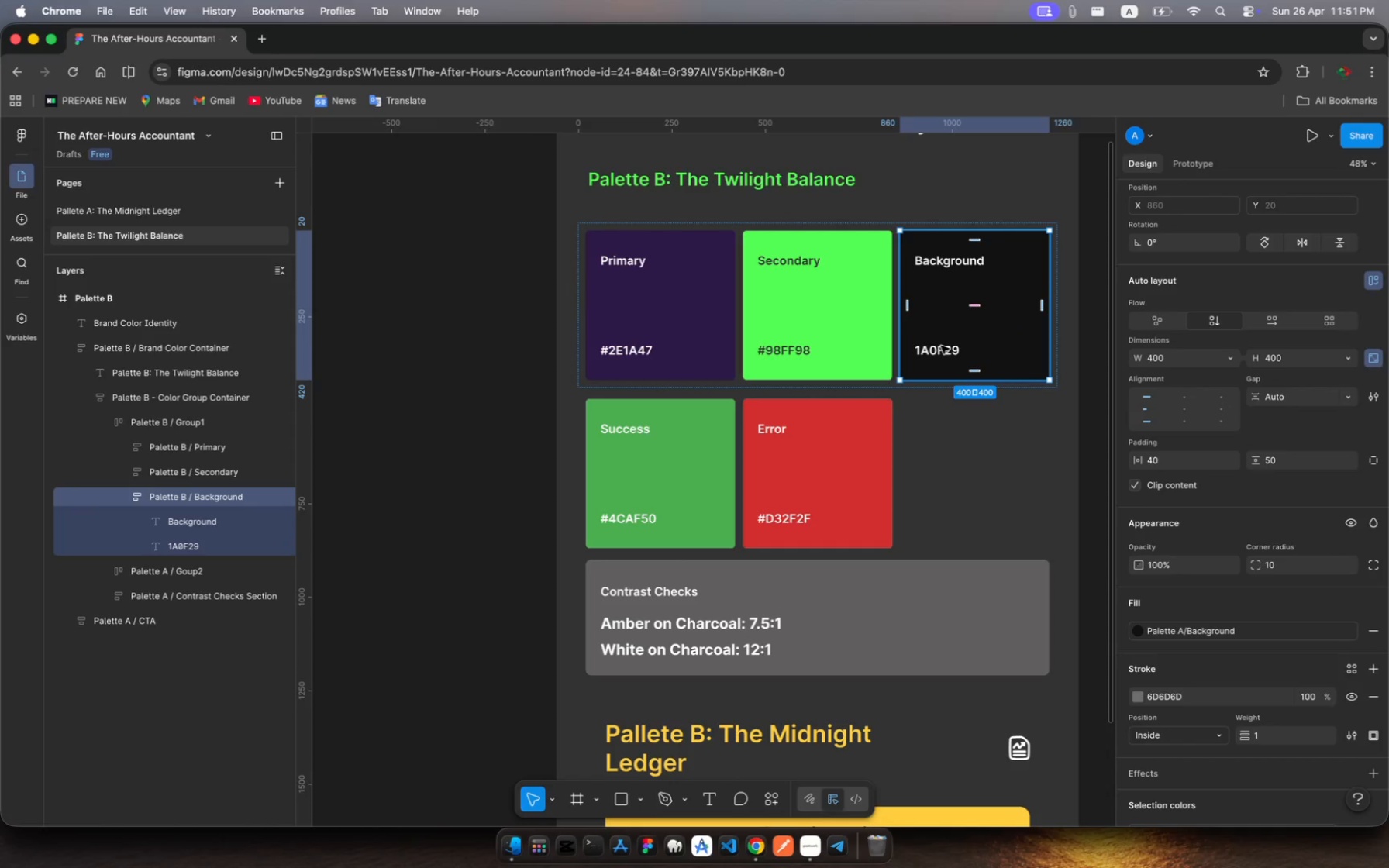 
left_click([941, 346])
 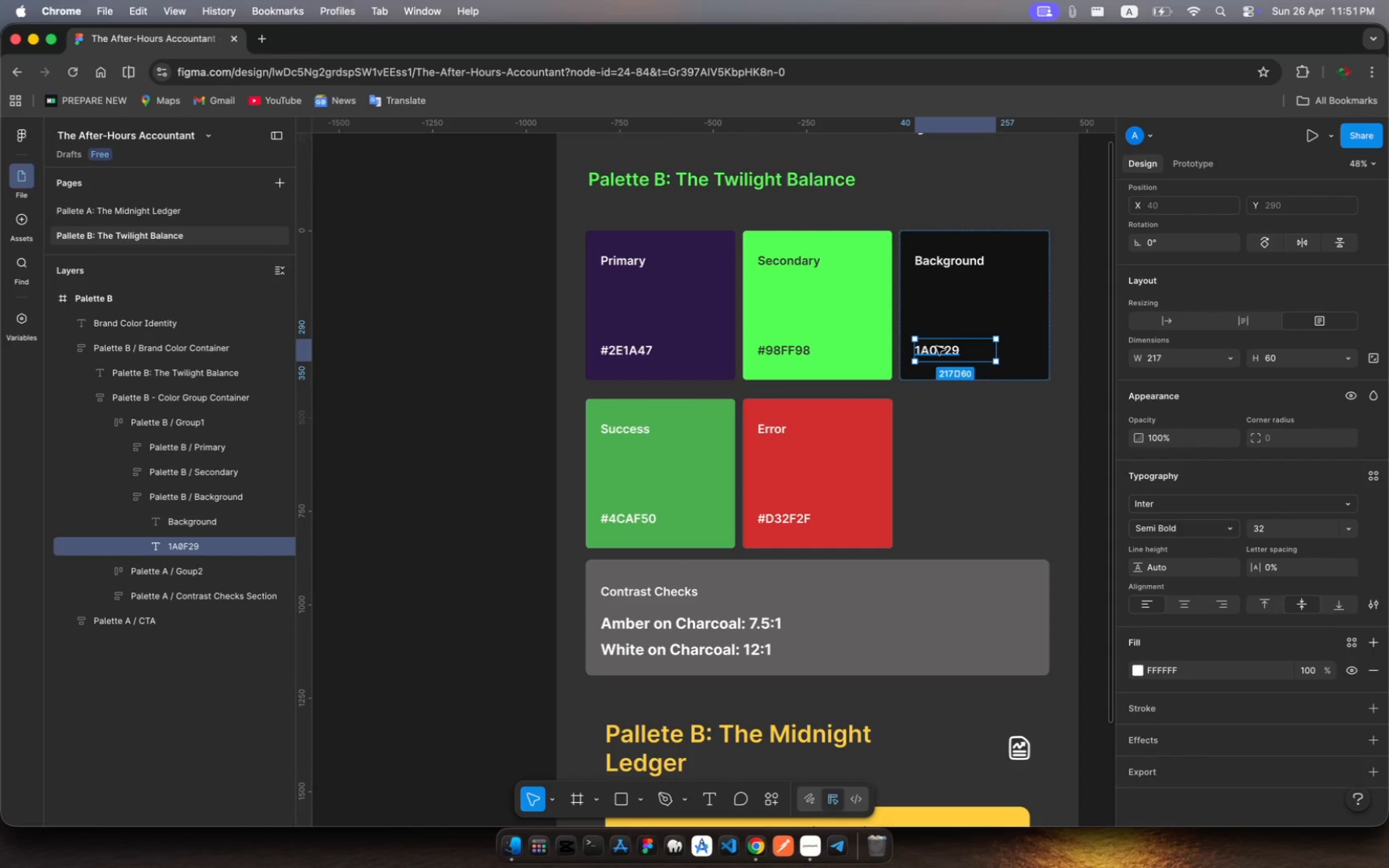 
left_click([936, 346])
 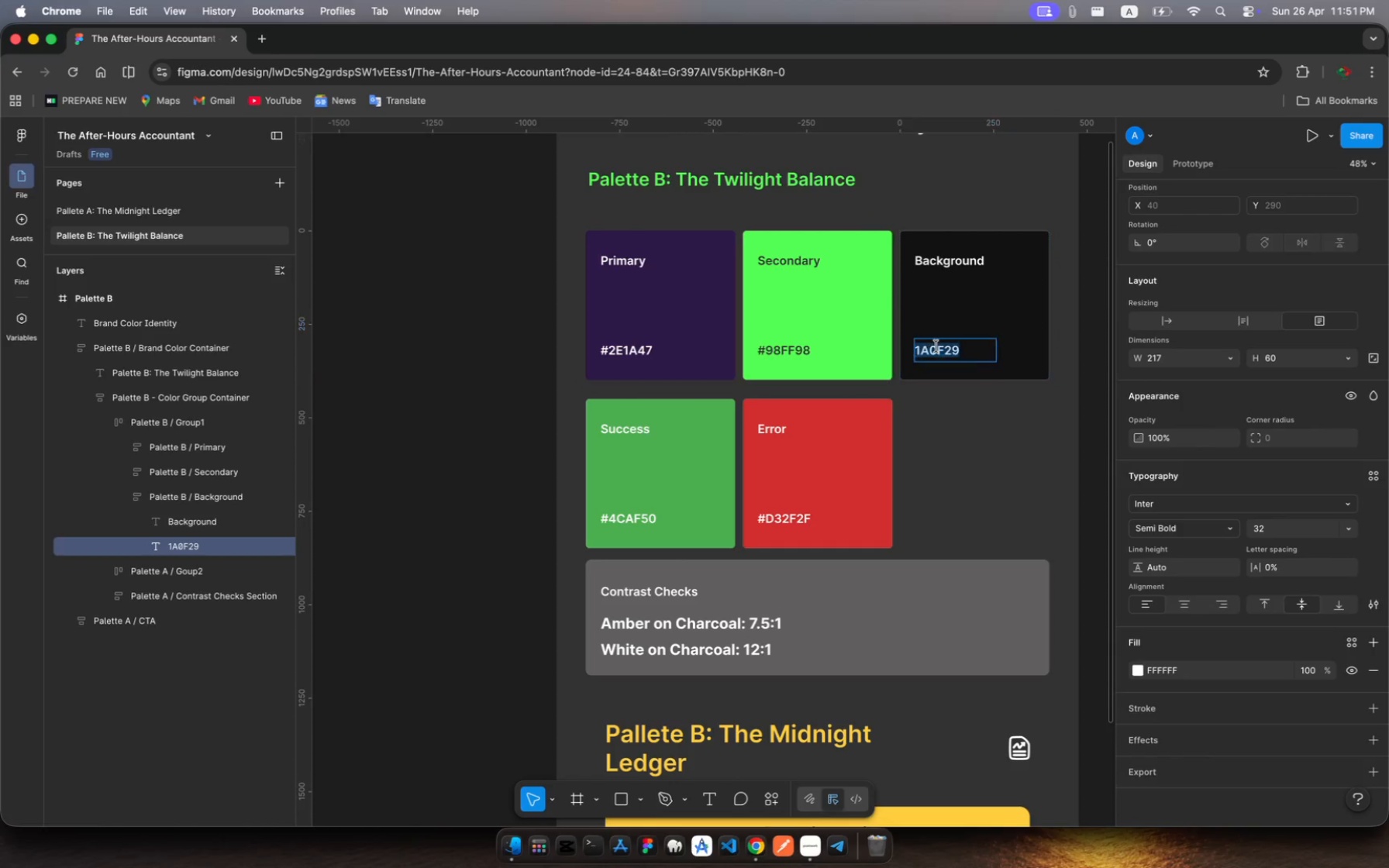 
left_click([936, 346])
 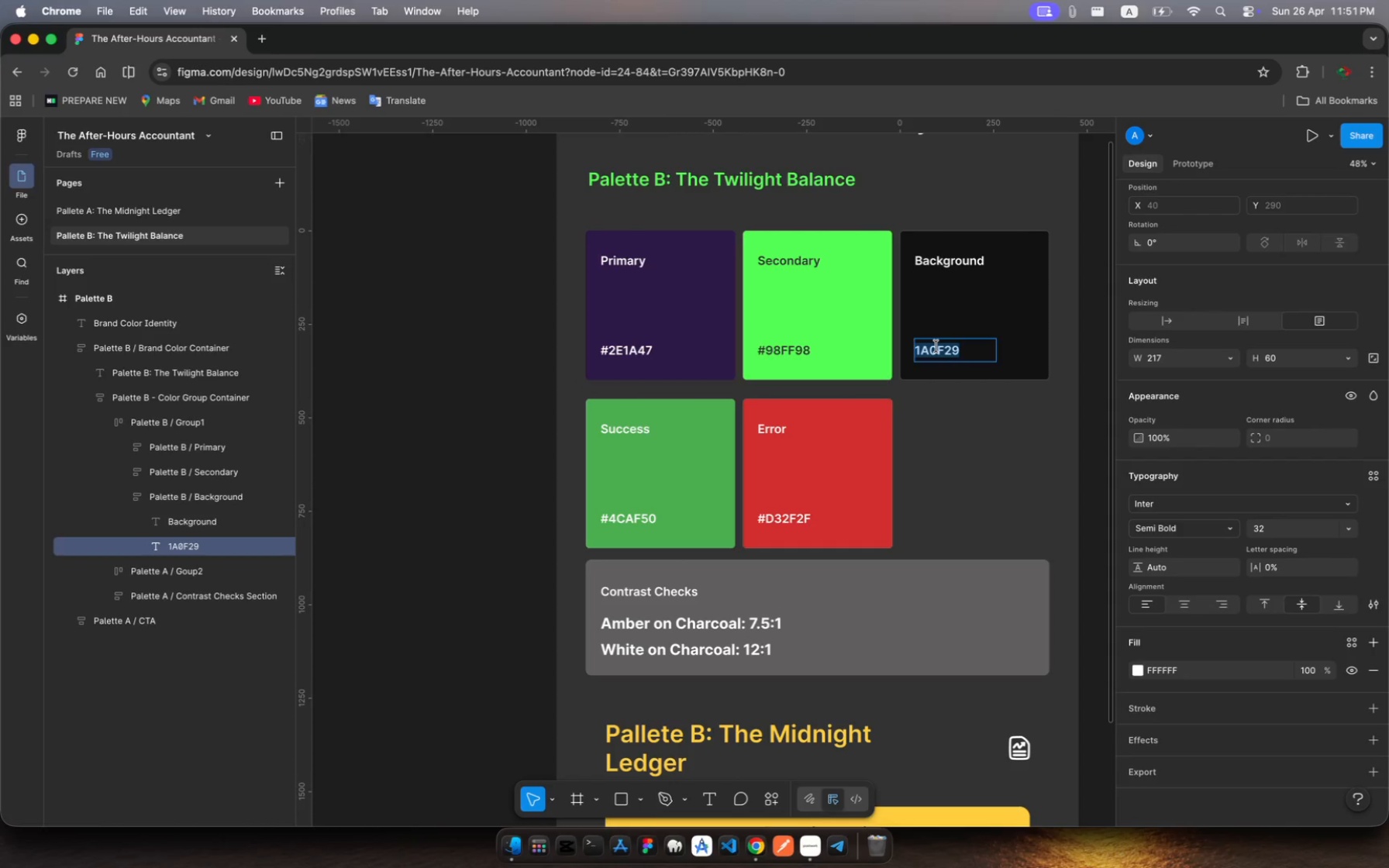 
key(Meta+C)
 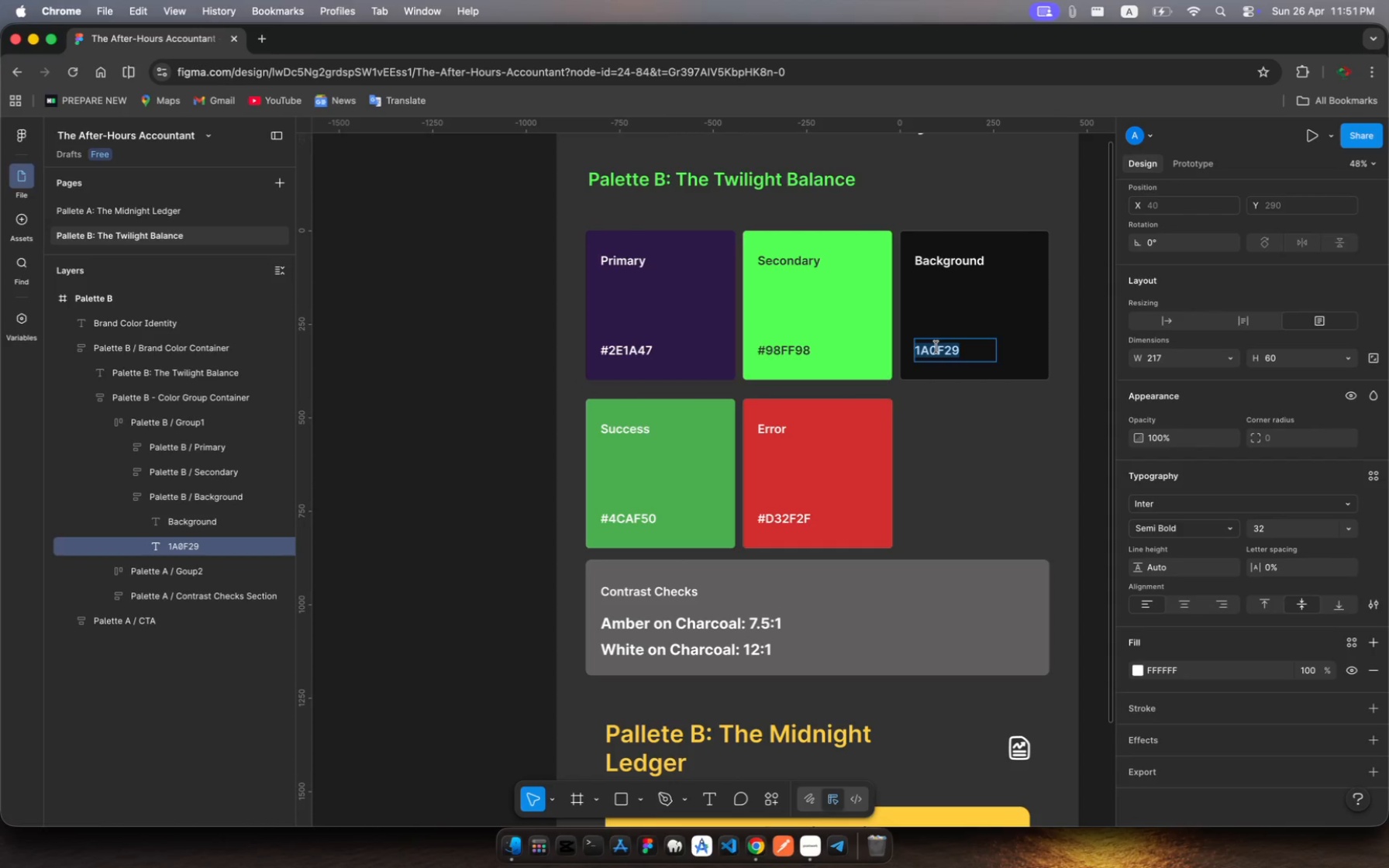 
key(ArrowLeft)
 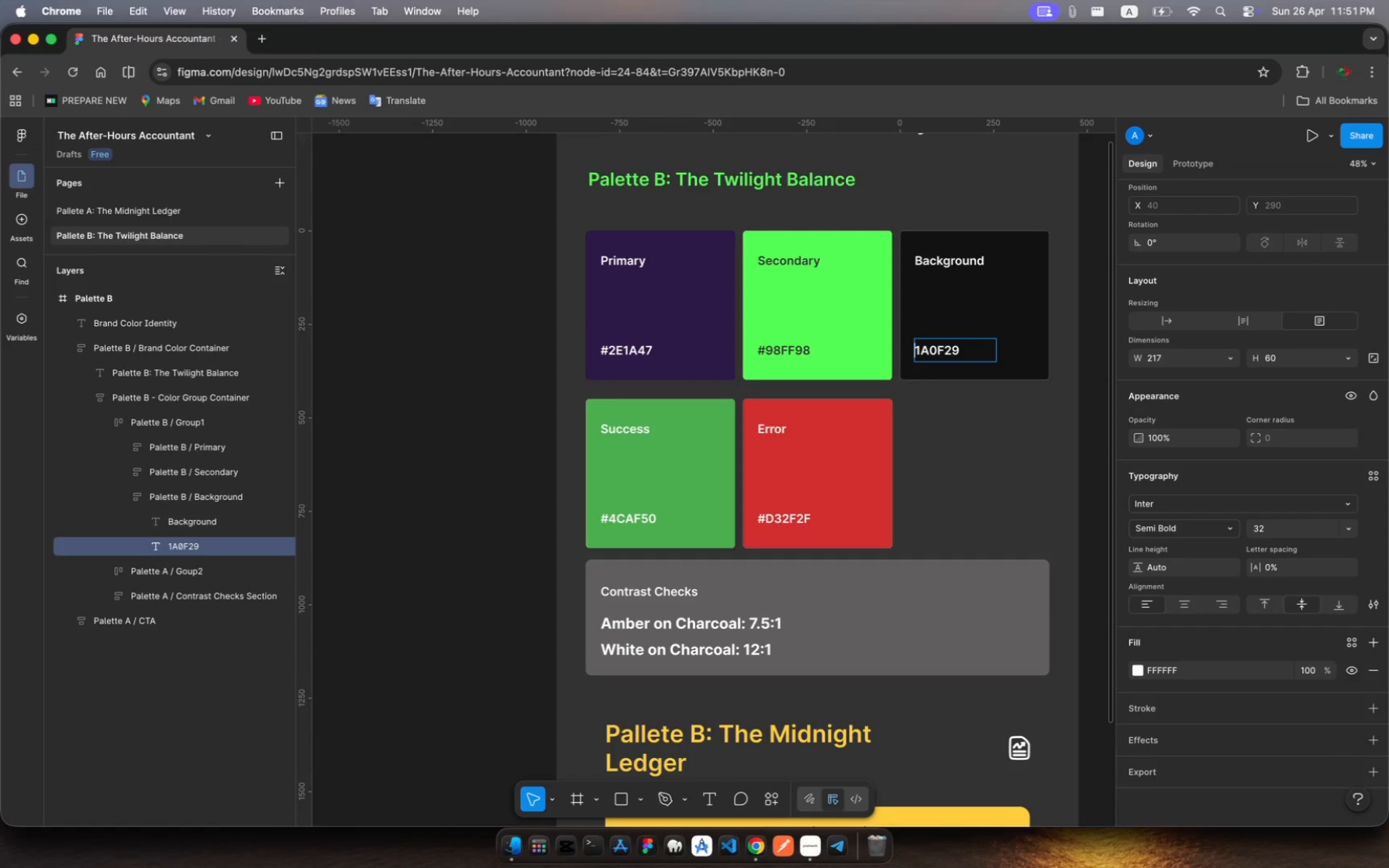 
key(Shift+3)
 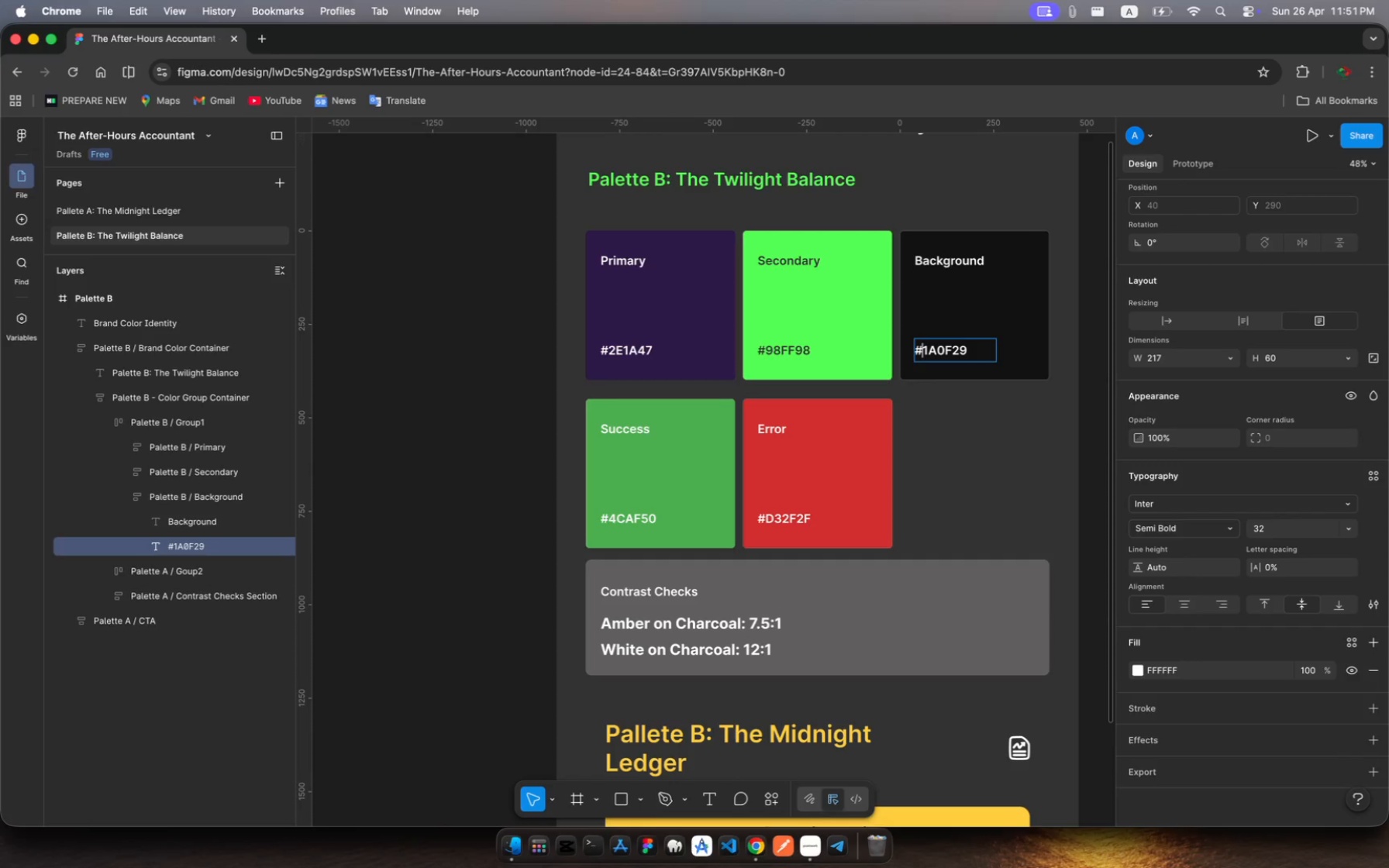 
key(Escape)
 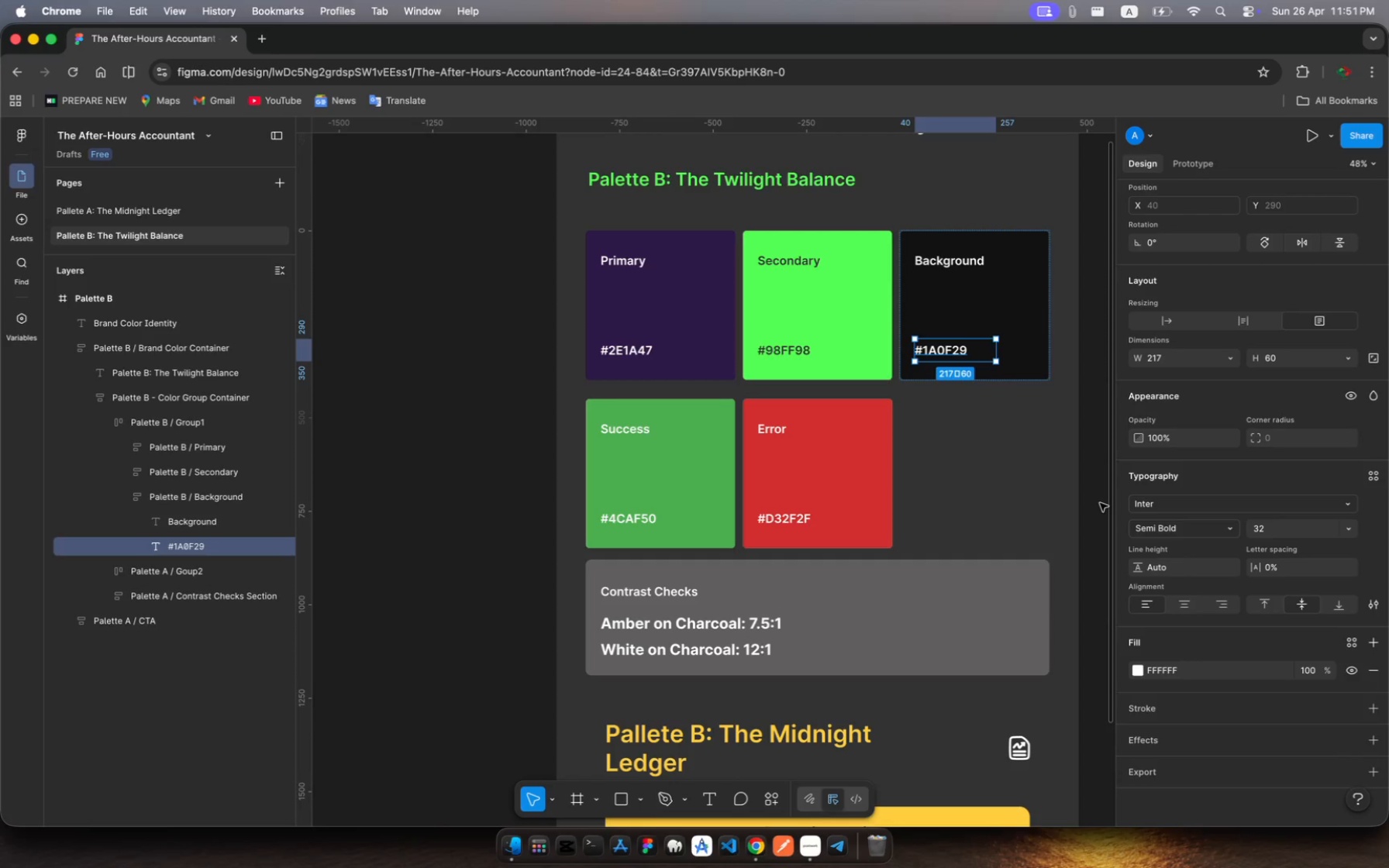 
scroll: coordinate [1098, 504], scroll_direction: down, amount: 7.0
 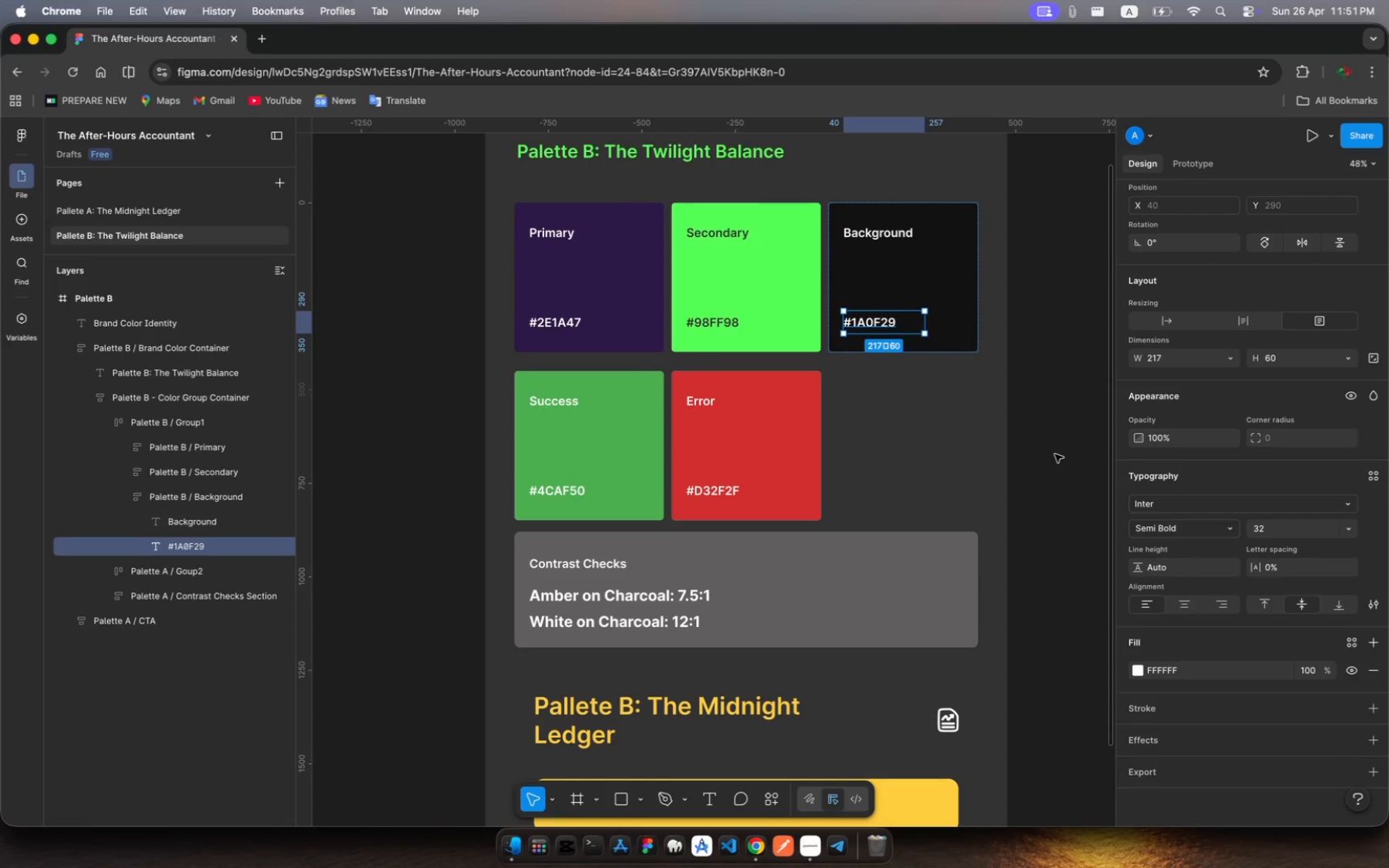 
left_click([1055, 454])
 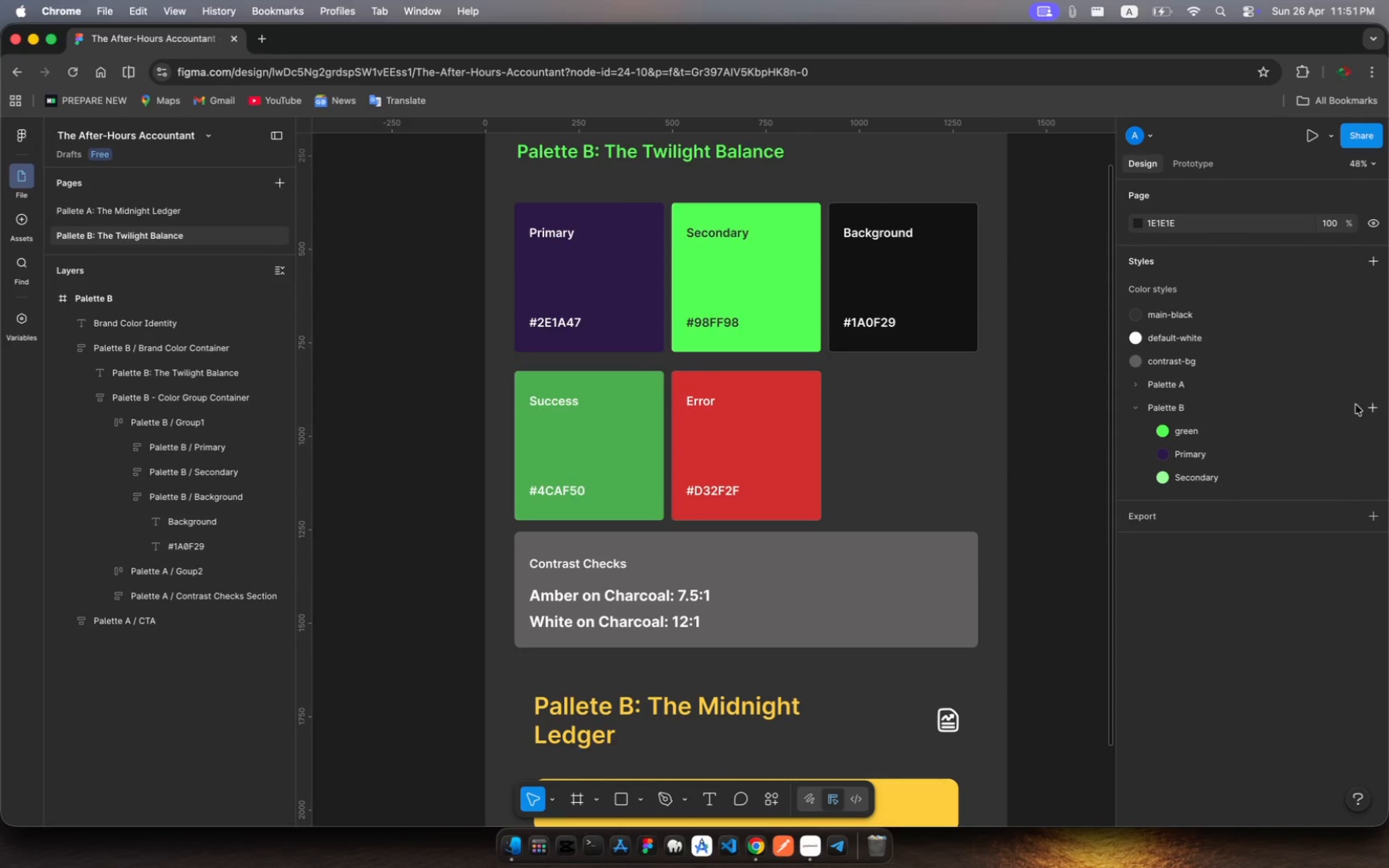 
left_click([1377, 408])
 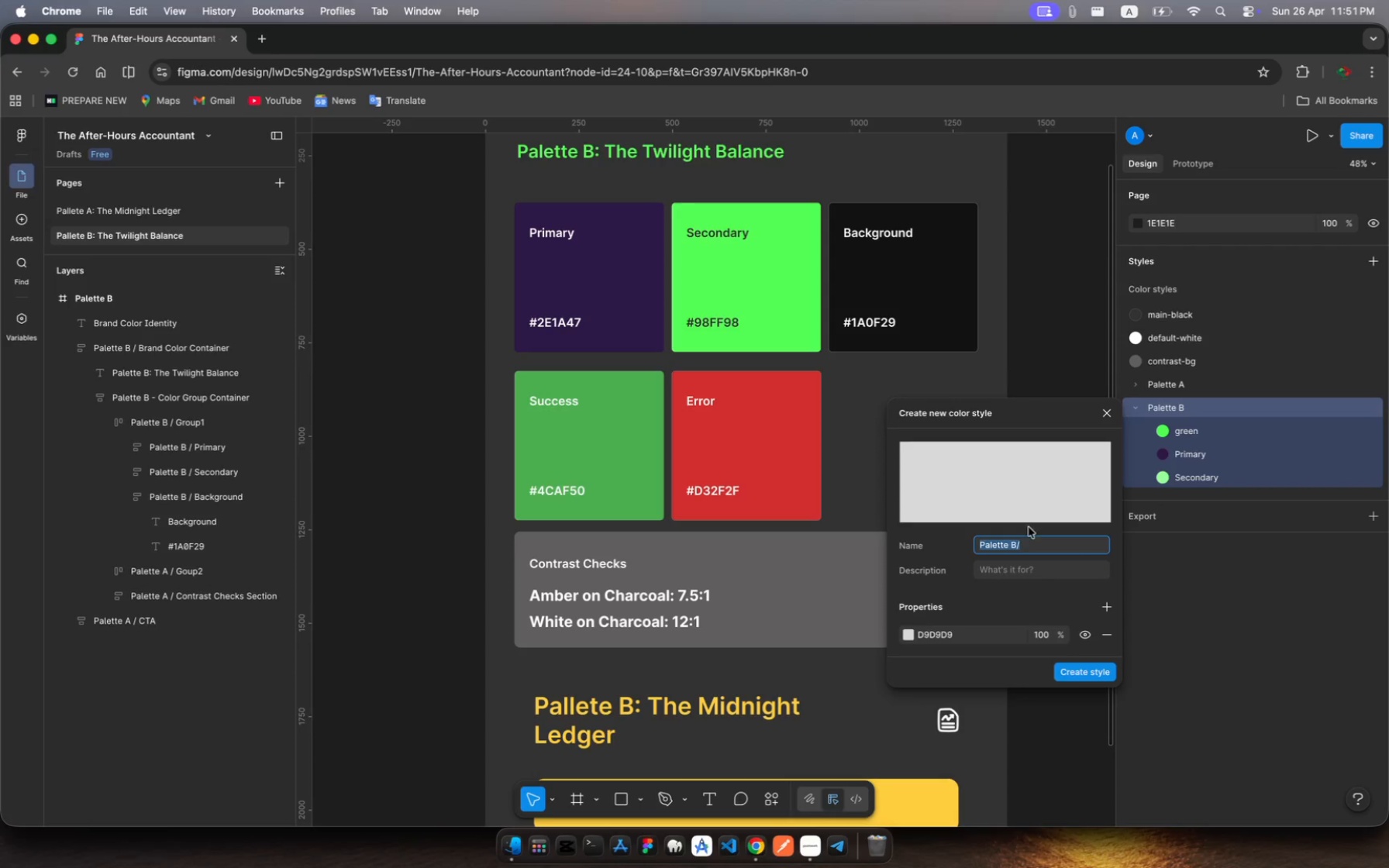 
left_click([1031, 539])
 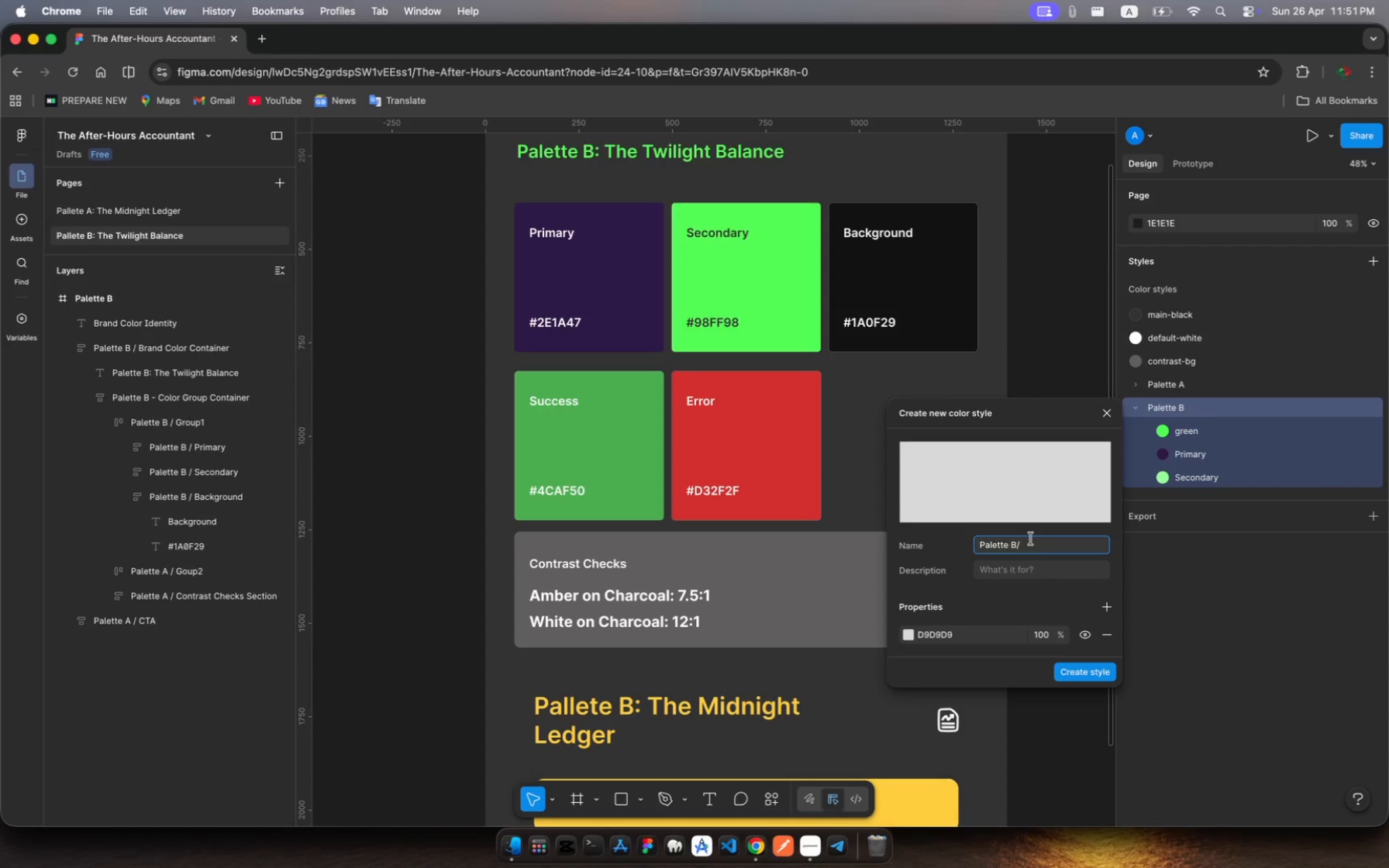 
left_click([1031, 539])
 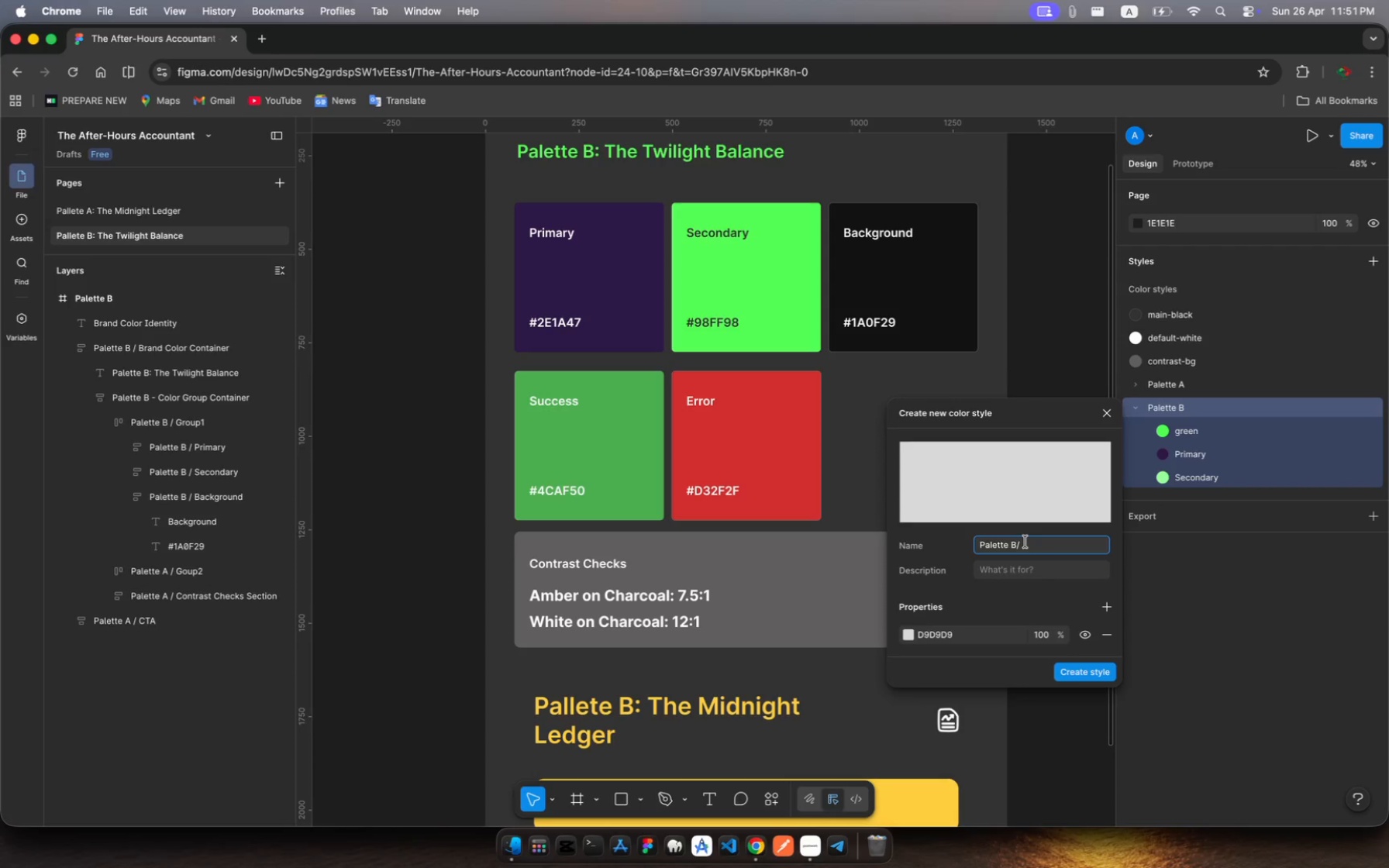 
left_click([1025, 542])
 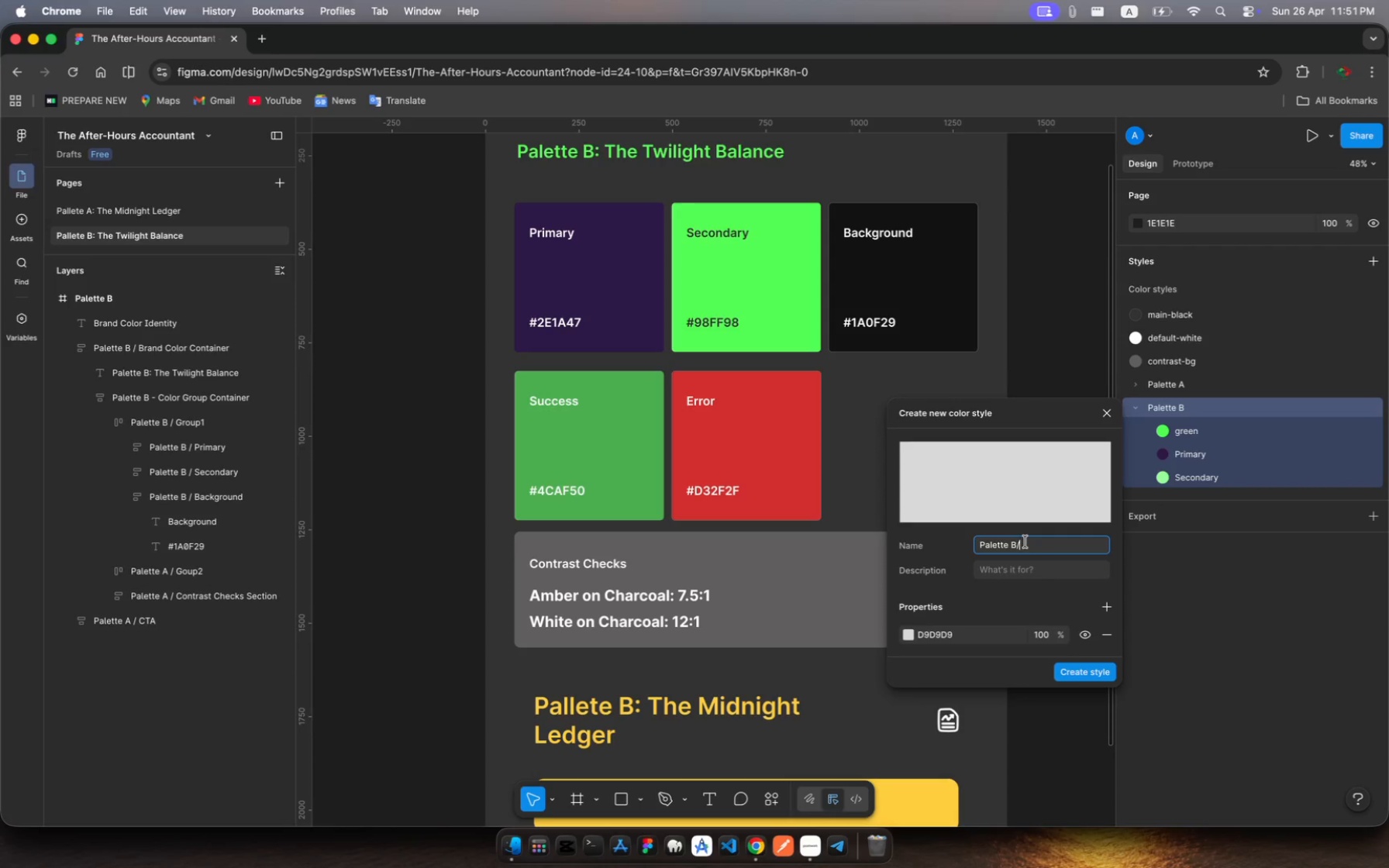 
type(Background)
 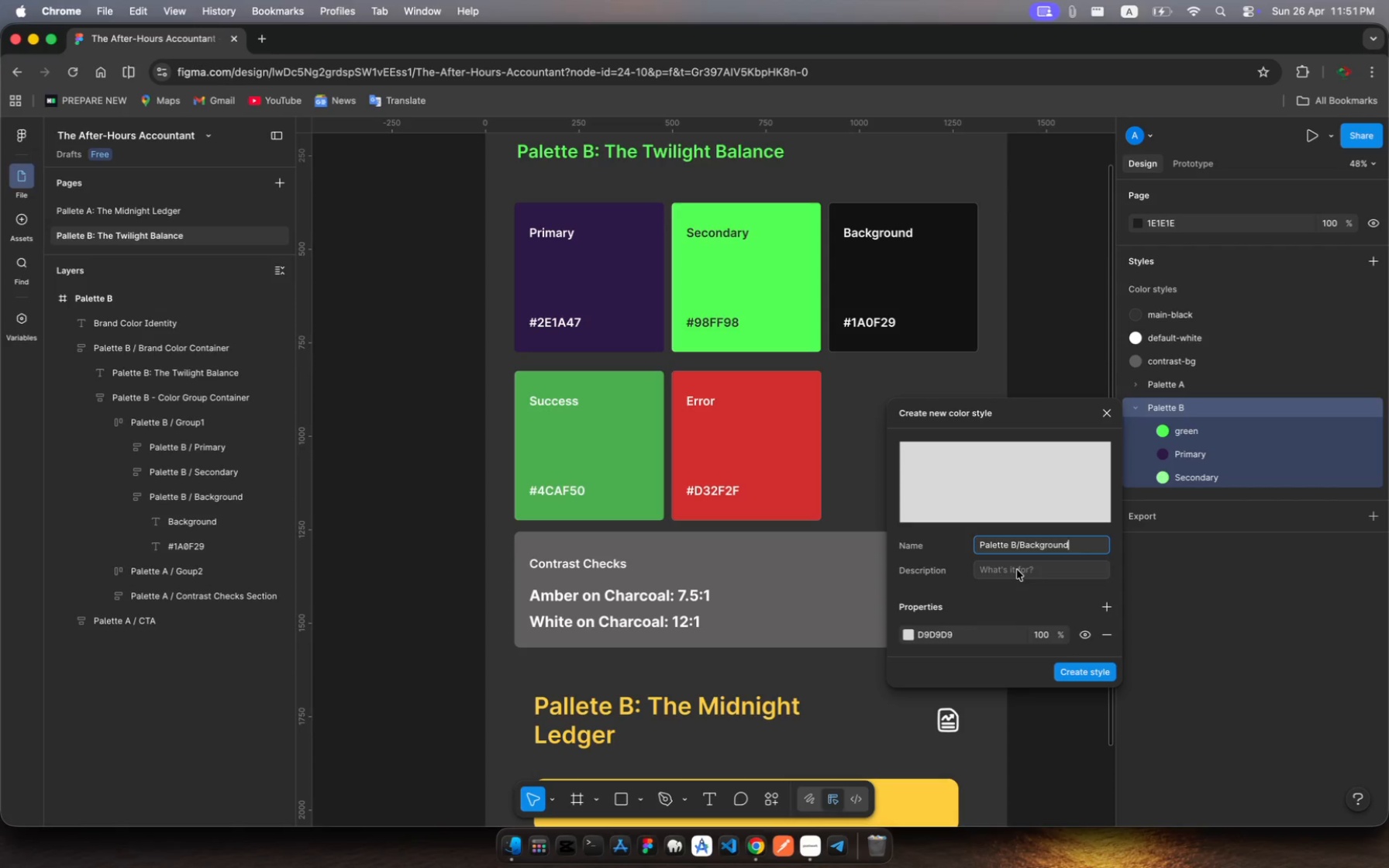 
left_click([1018, 569])
 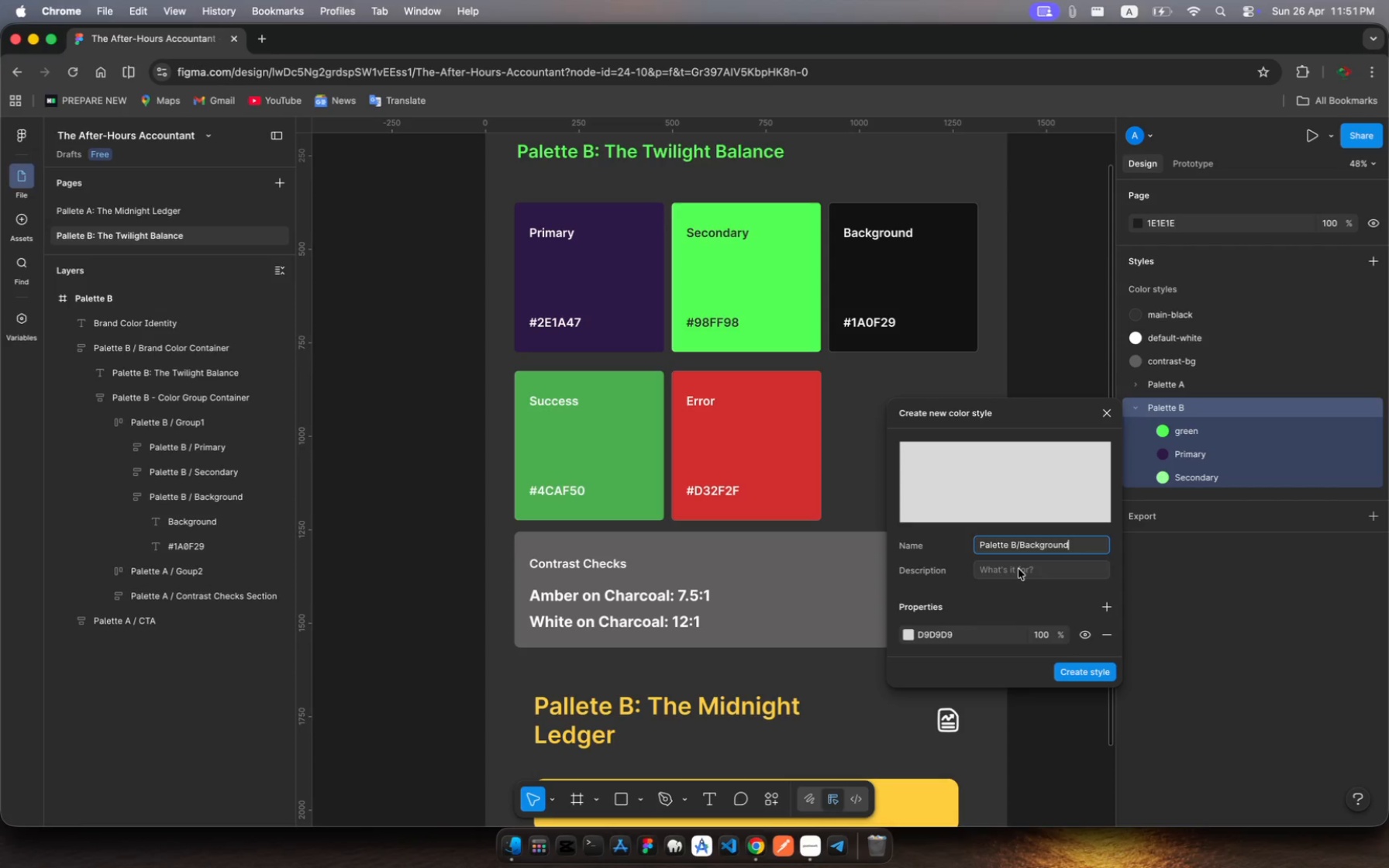 
left_click([1018, 569])
 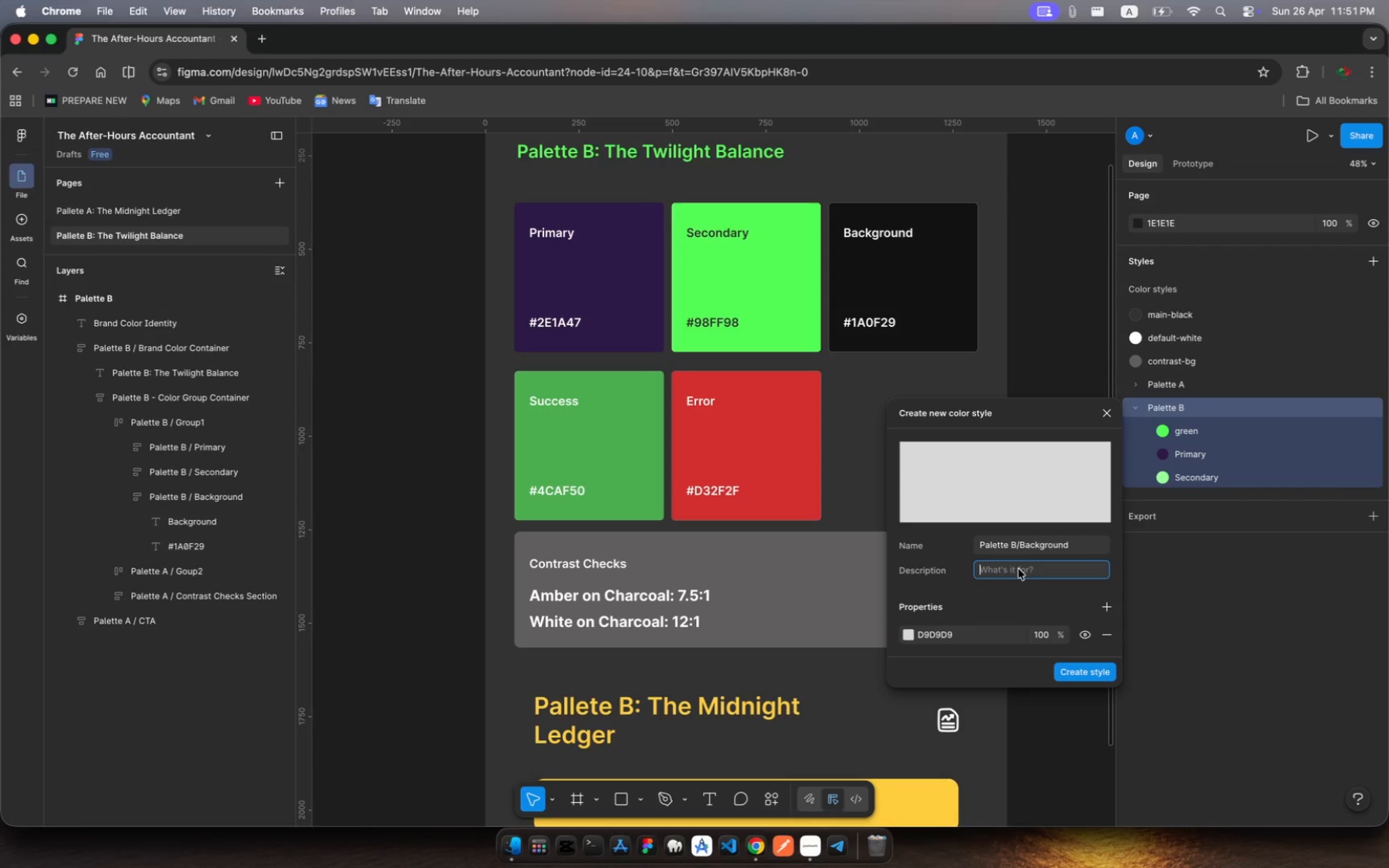 
type(Background color for palette B)
 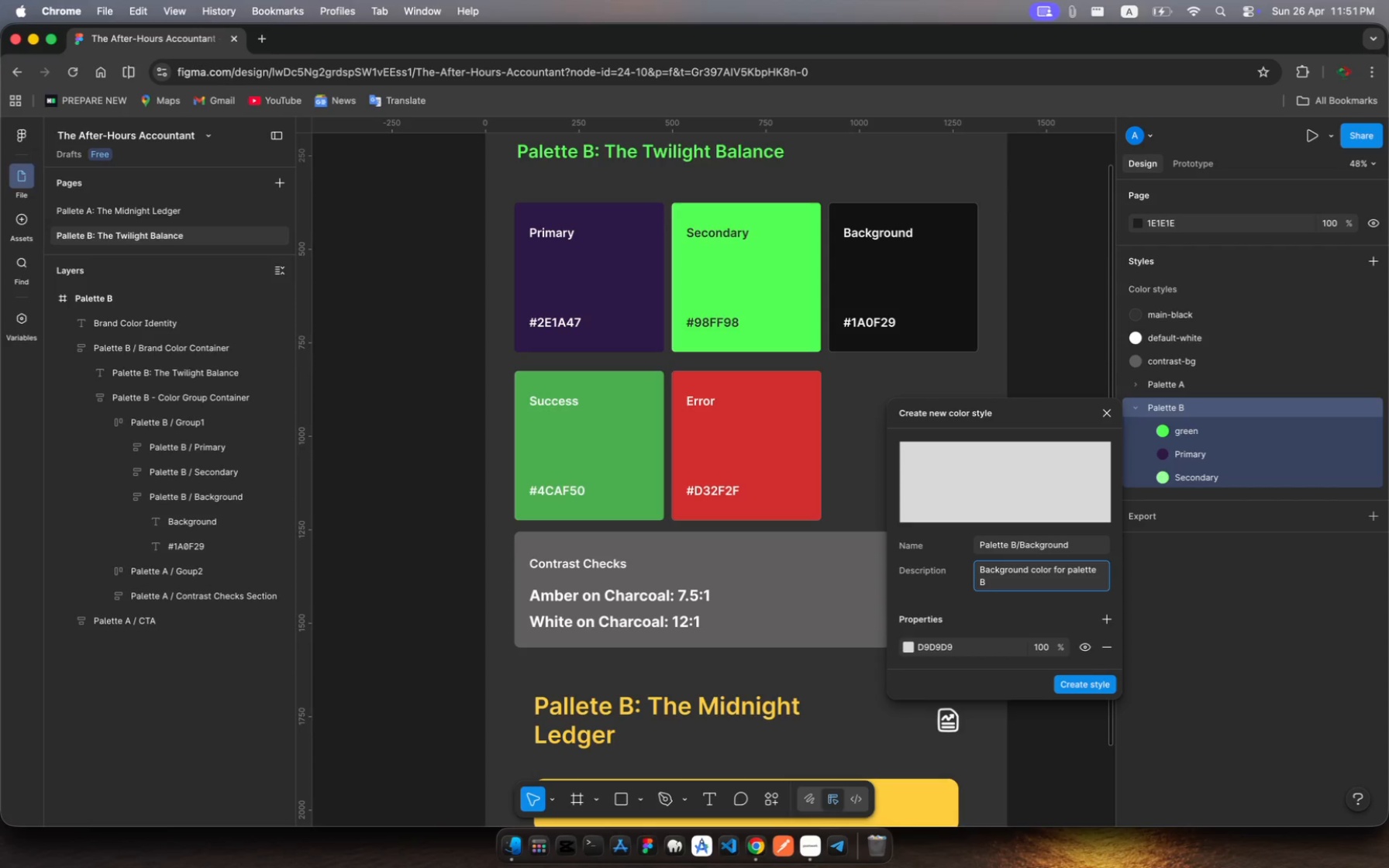 
wait(8.72)
 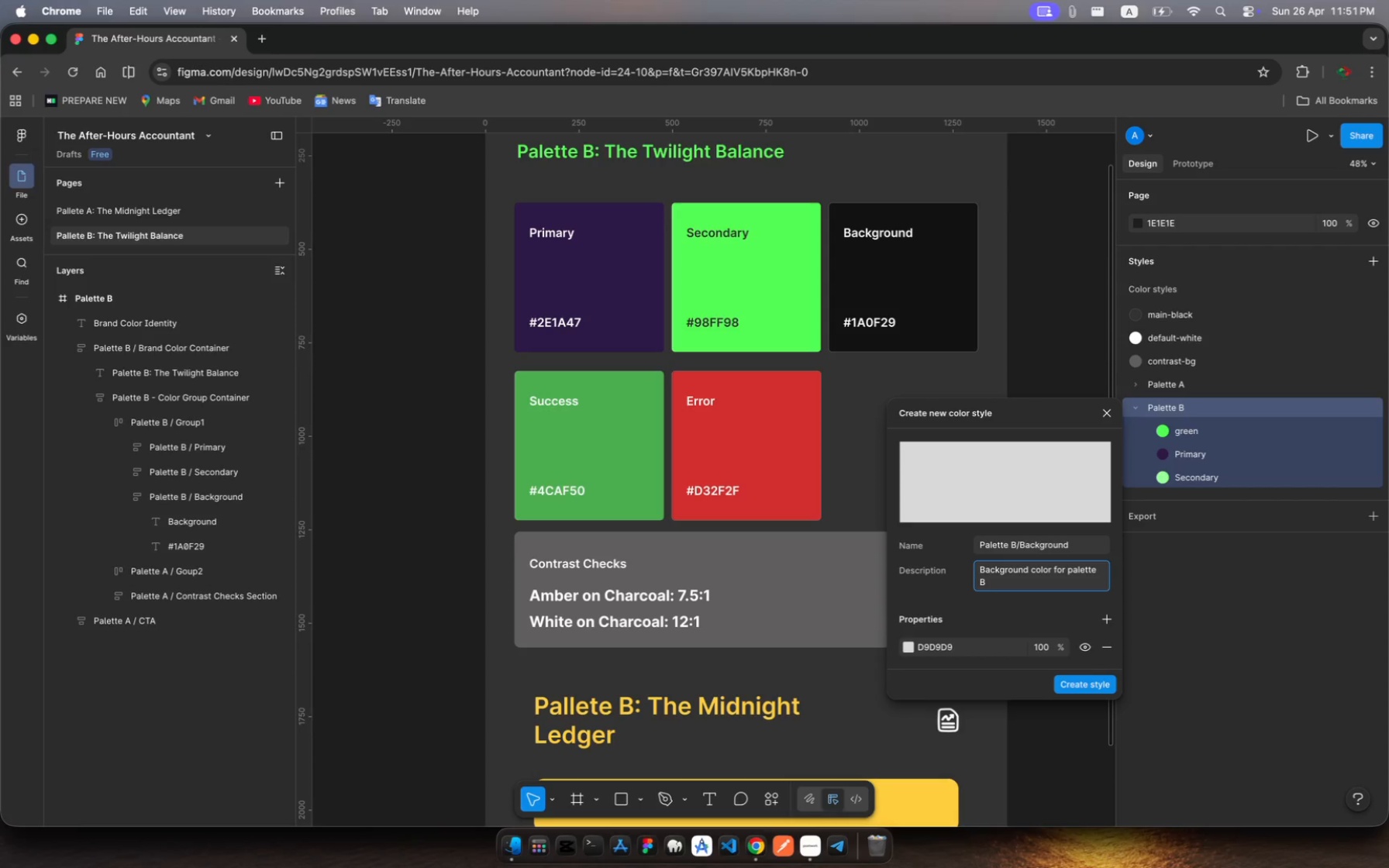 
left_click([937, 649])
 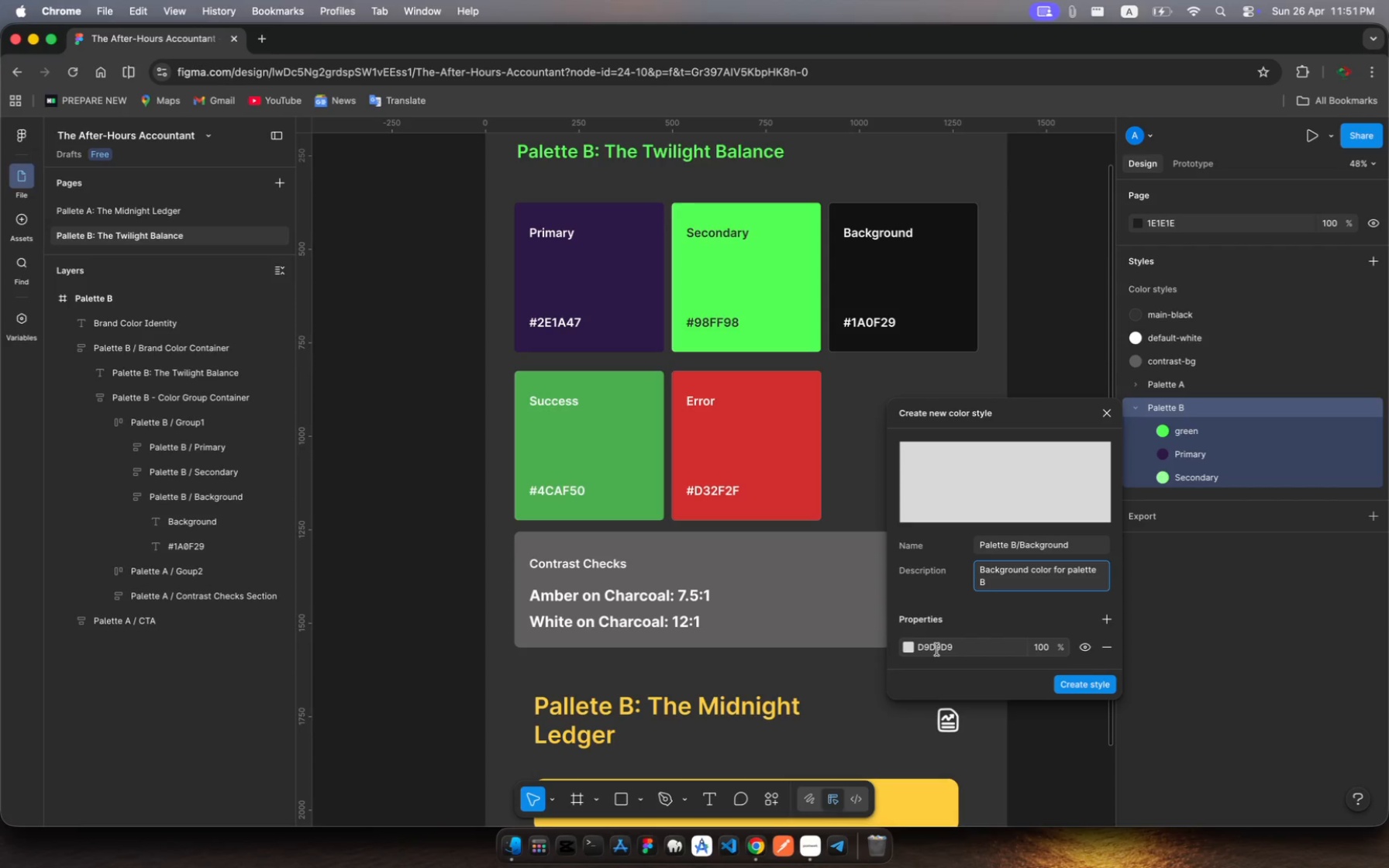 
left_click([937, 649])
 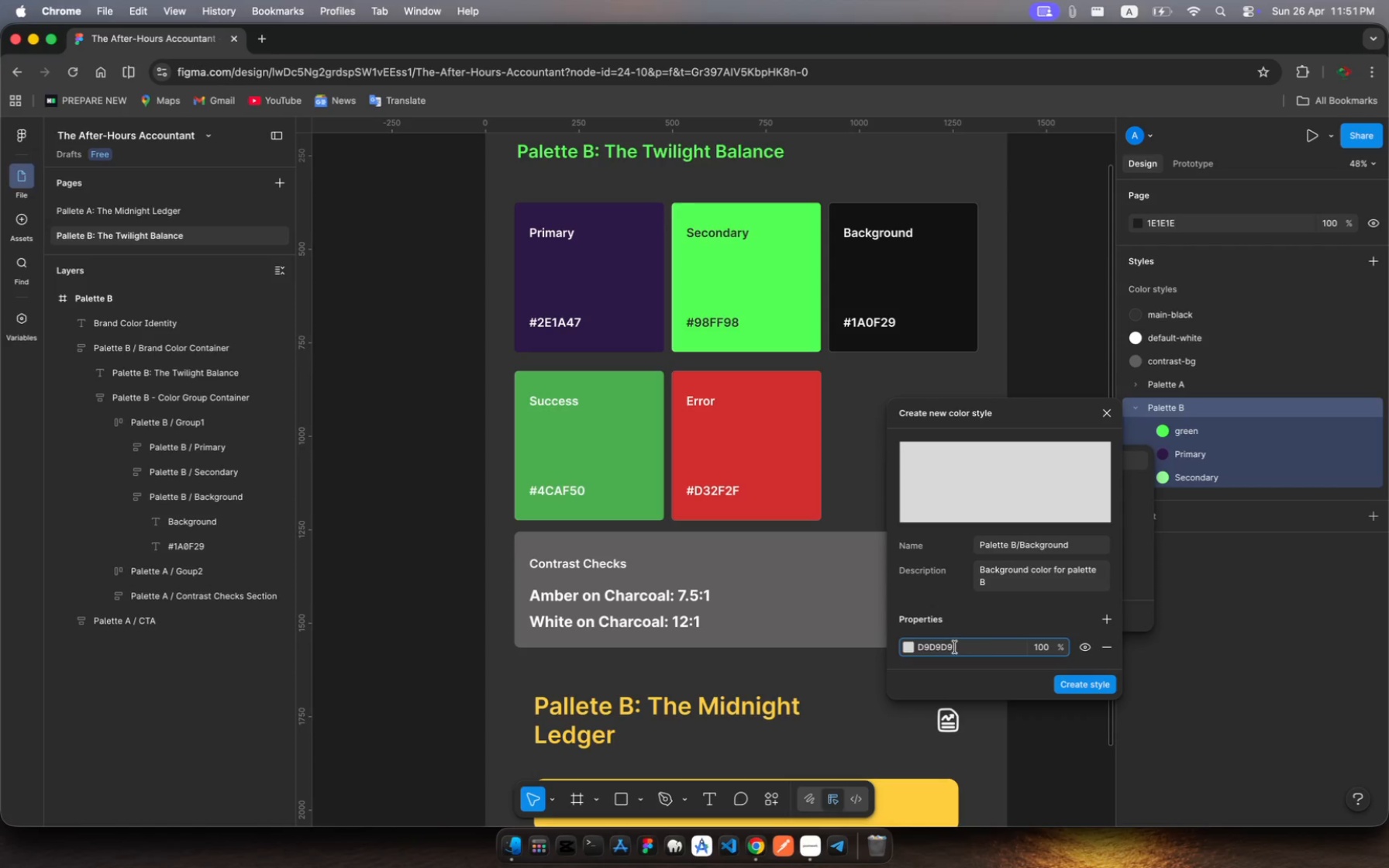 
left_click_drag(start_coordinate=[954, 647], to_coordinate=[919, 646])
 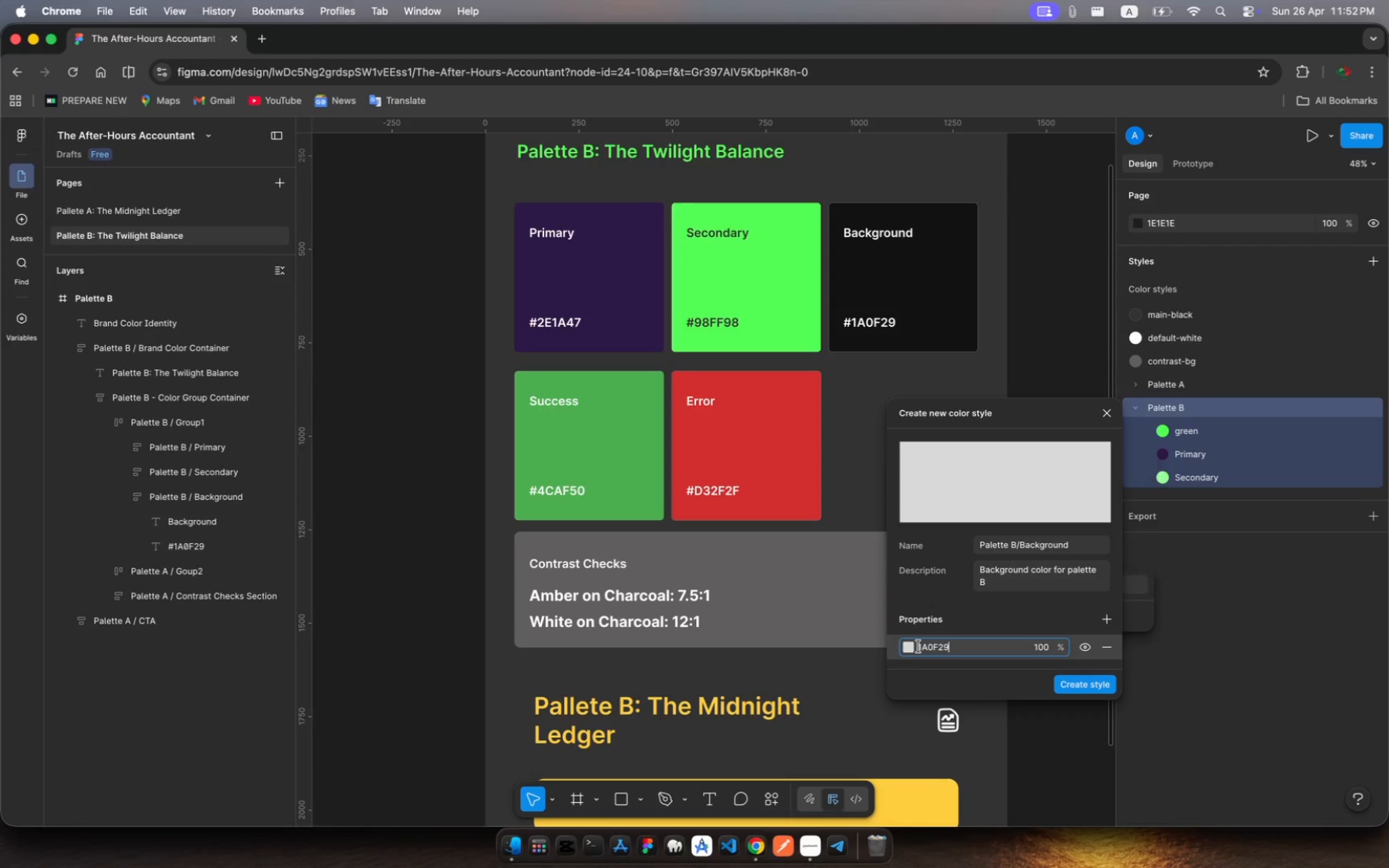 
key(Meta+V)
 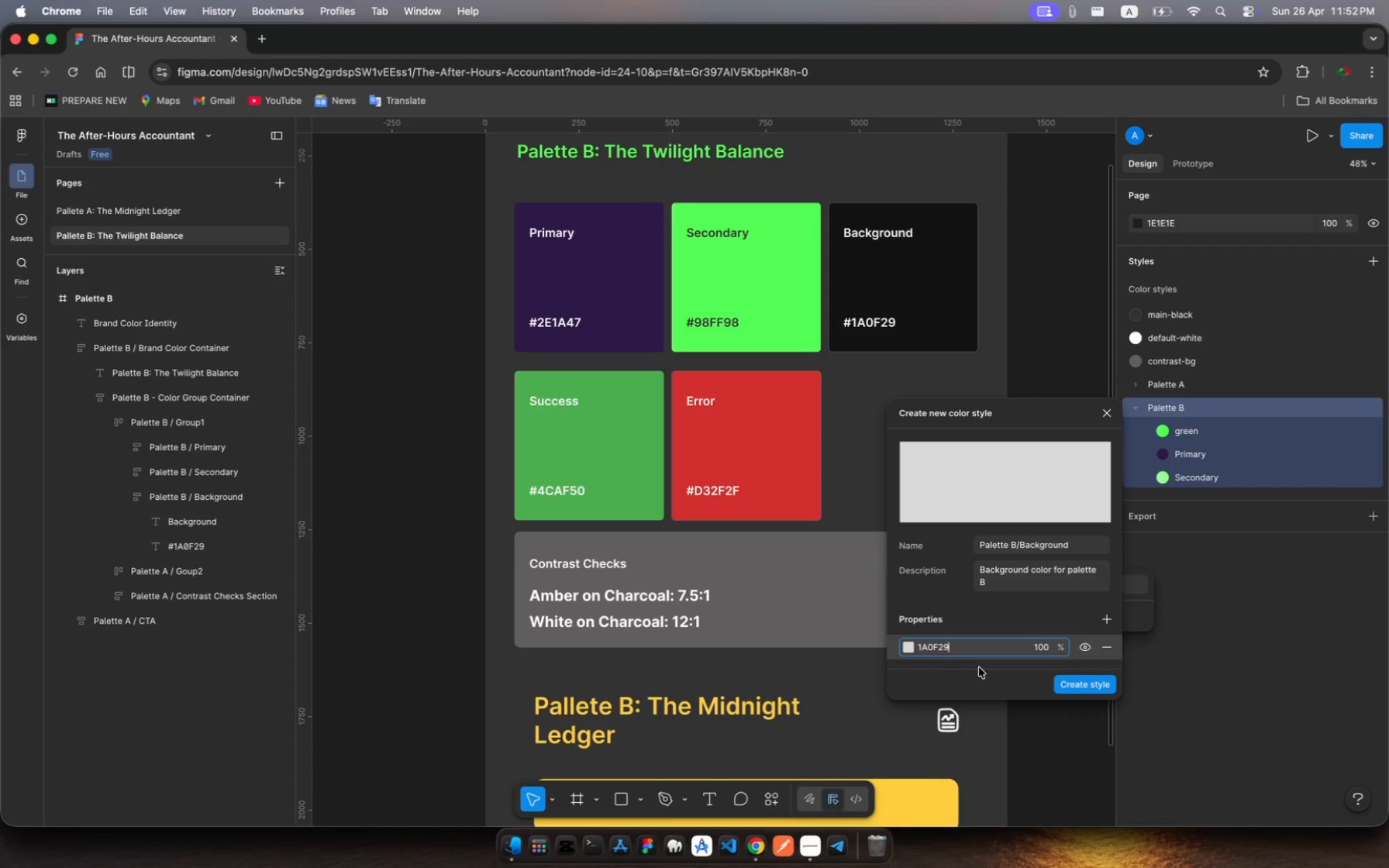 
key(Enter)
 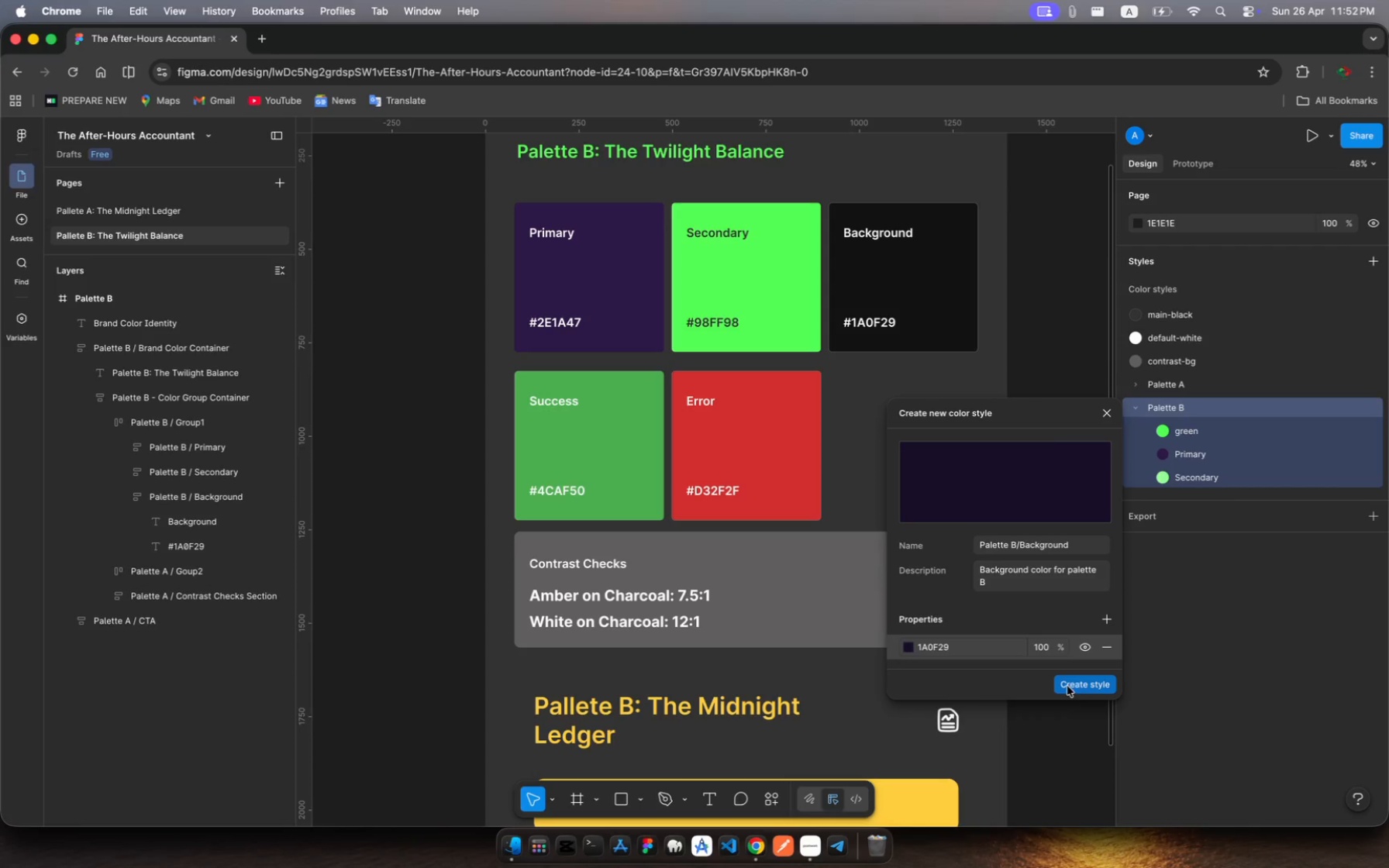 
left_click([1075, 685])
 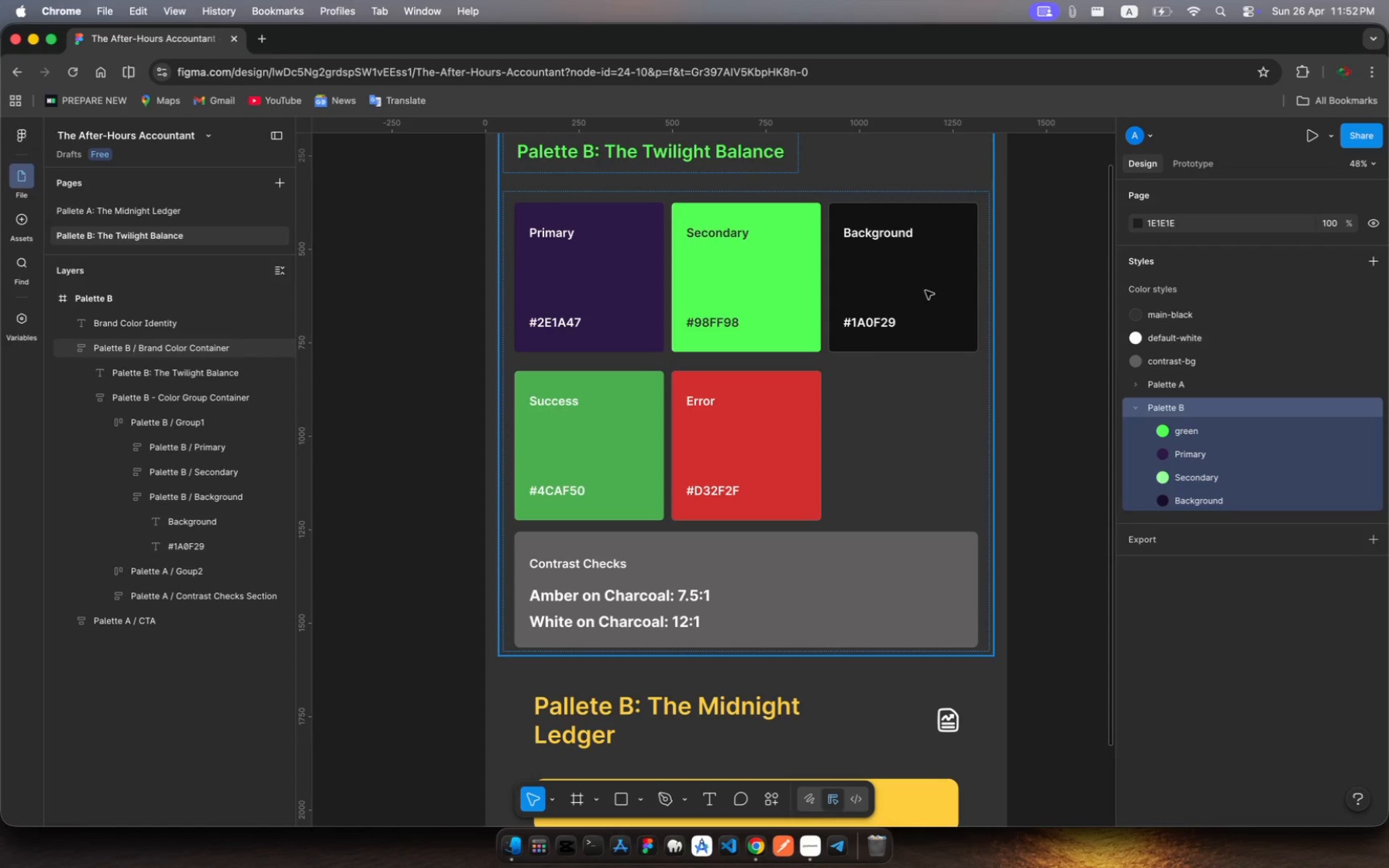 
left_click([925, 291])
 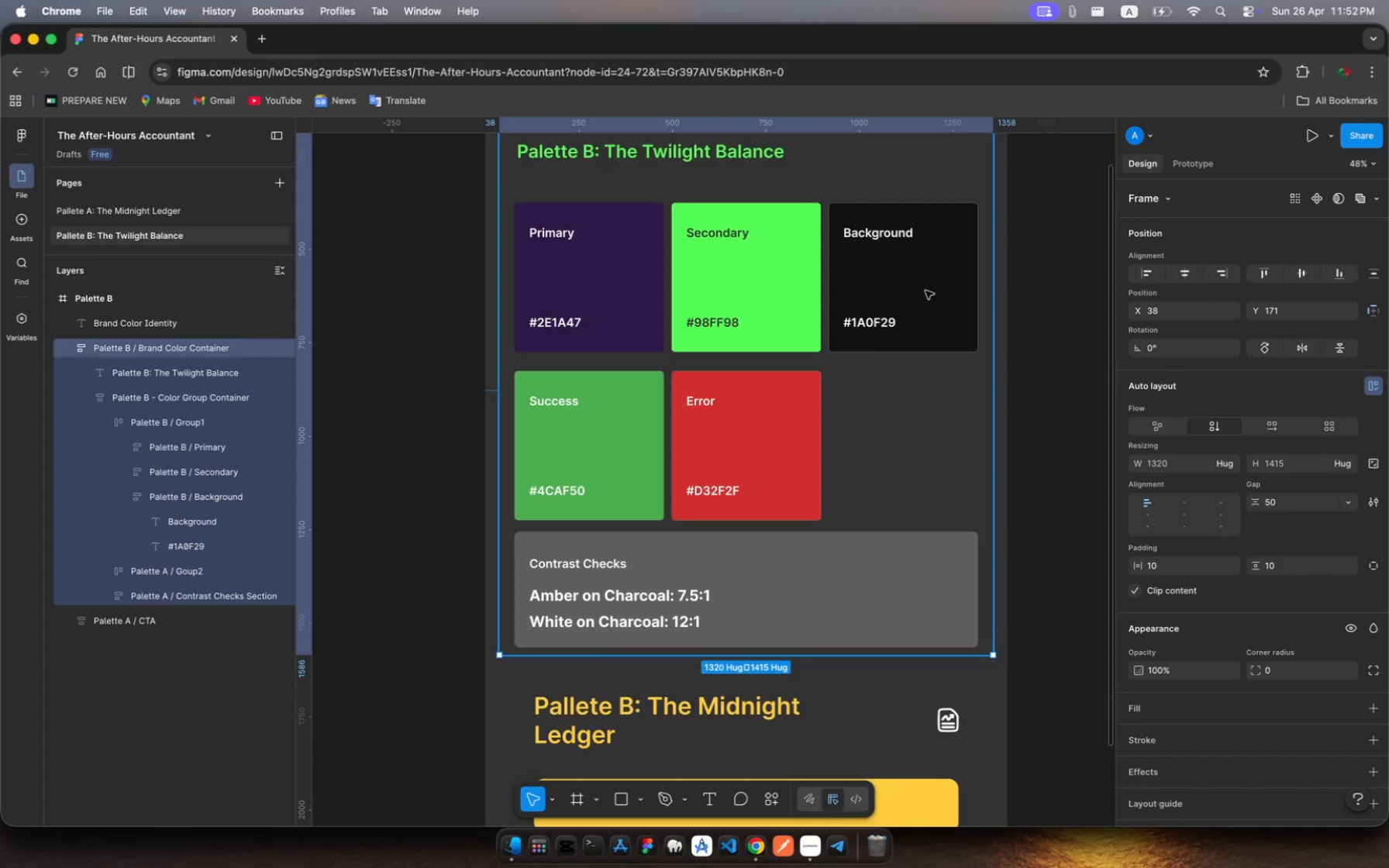 
left_click([925, 291])
 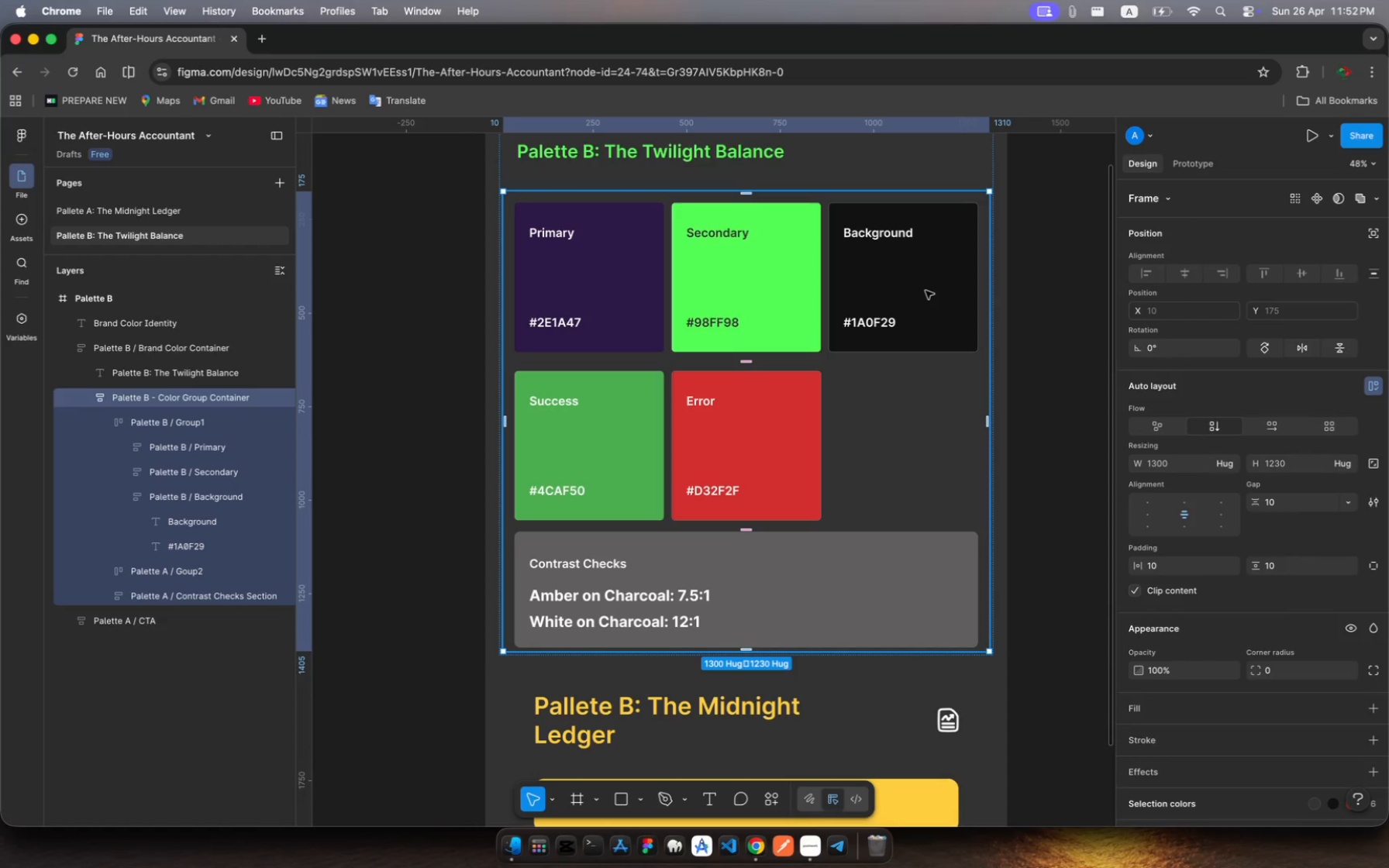 
left_click([925, 291])
 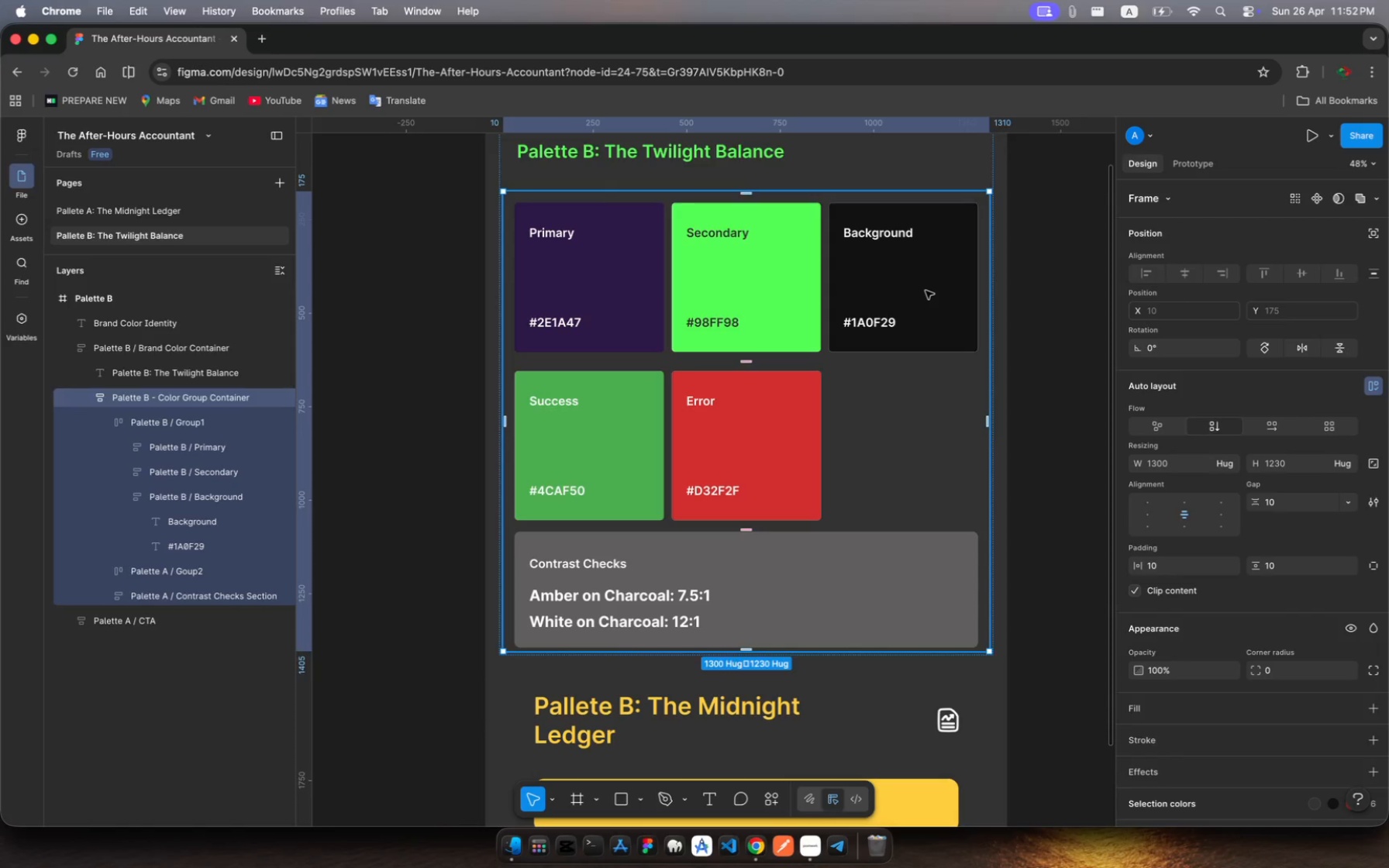 
left_click([925, 291])
 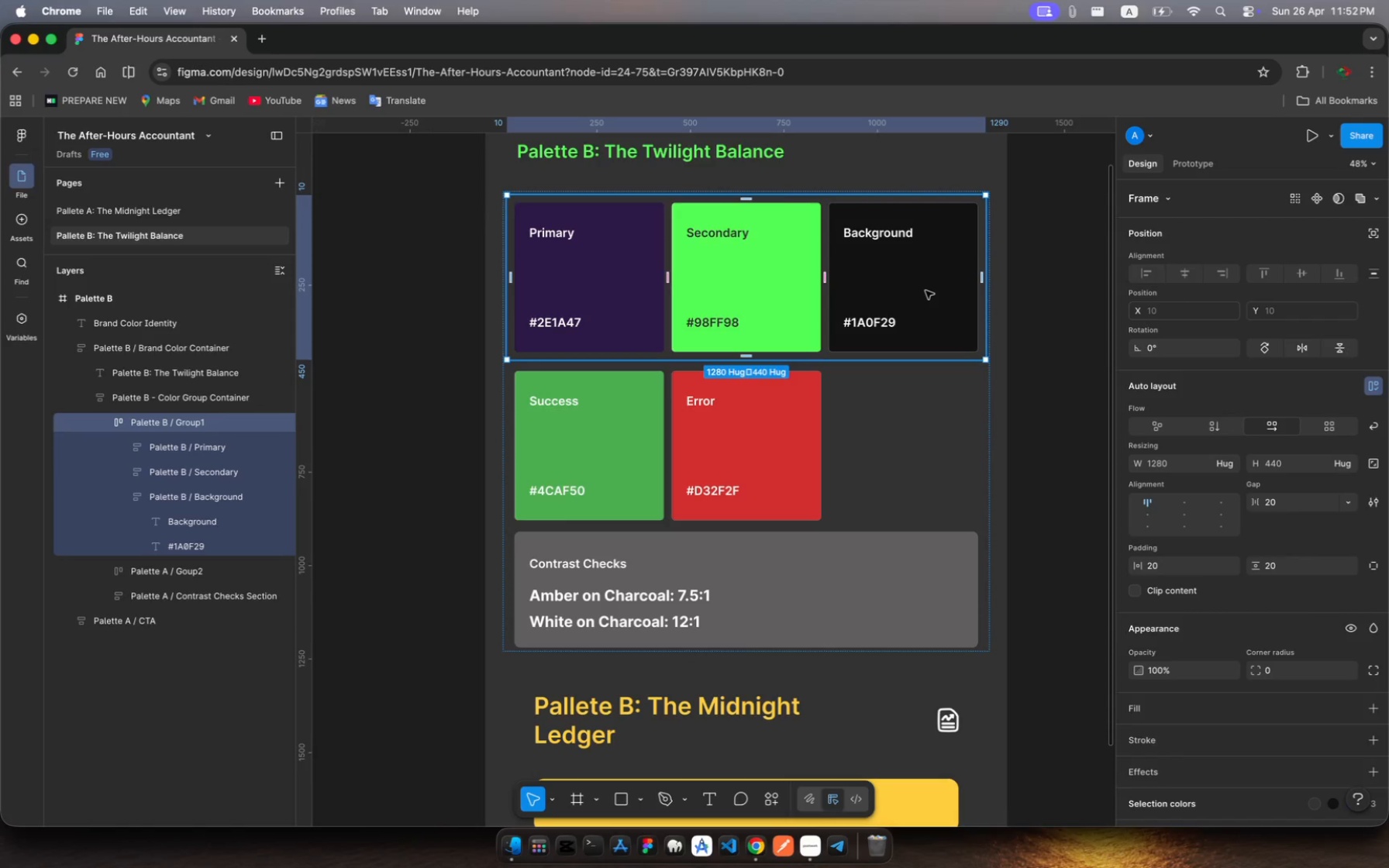 
left_click([925, 291])
 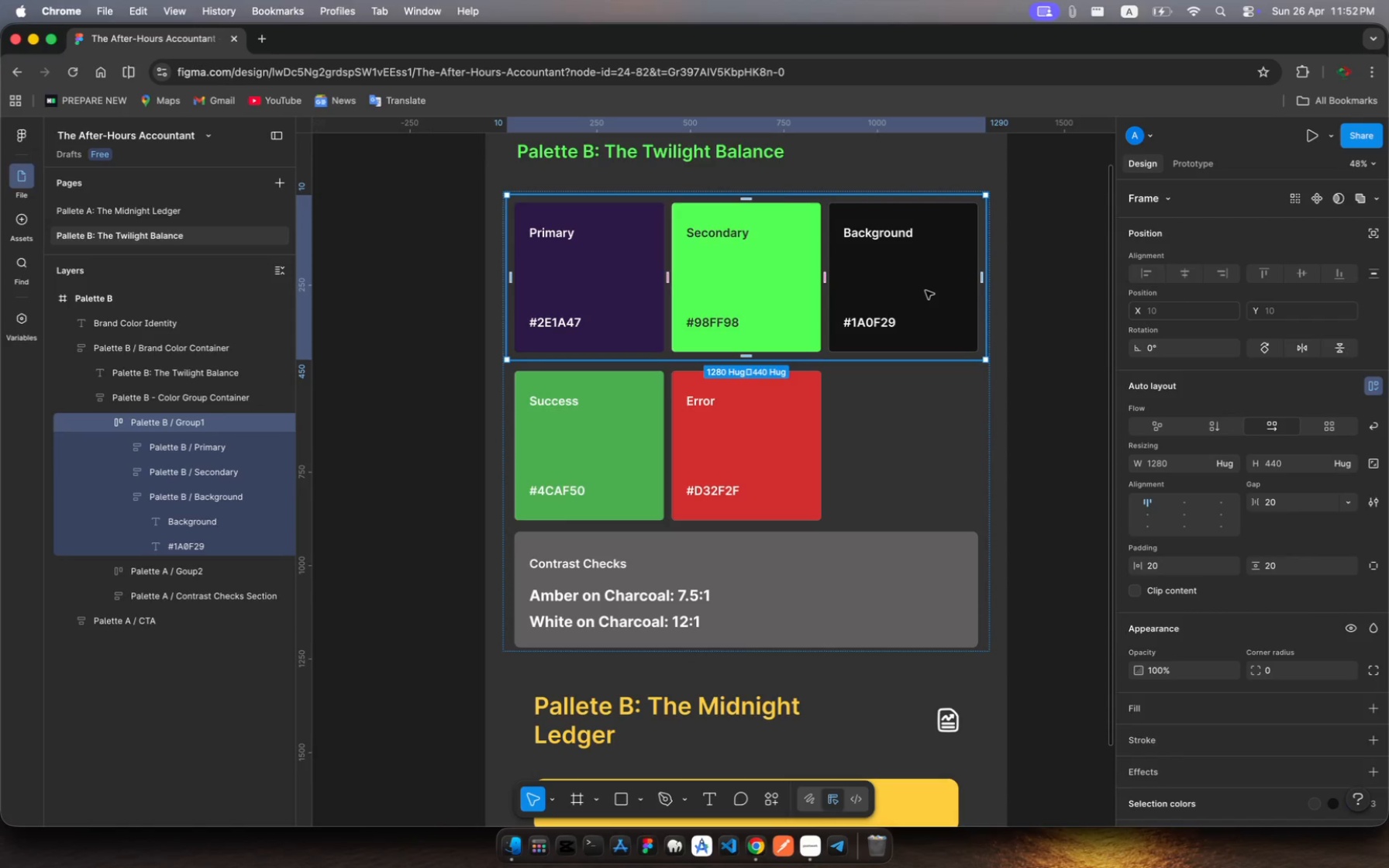 
left_click([925, 291])
 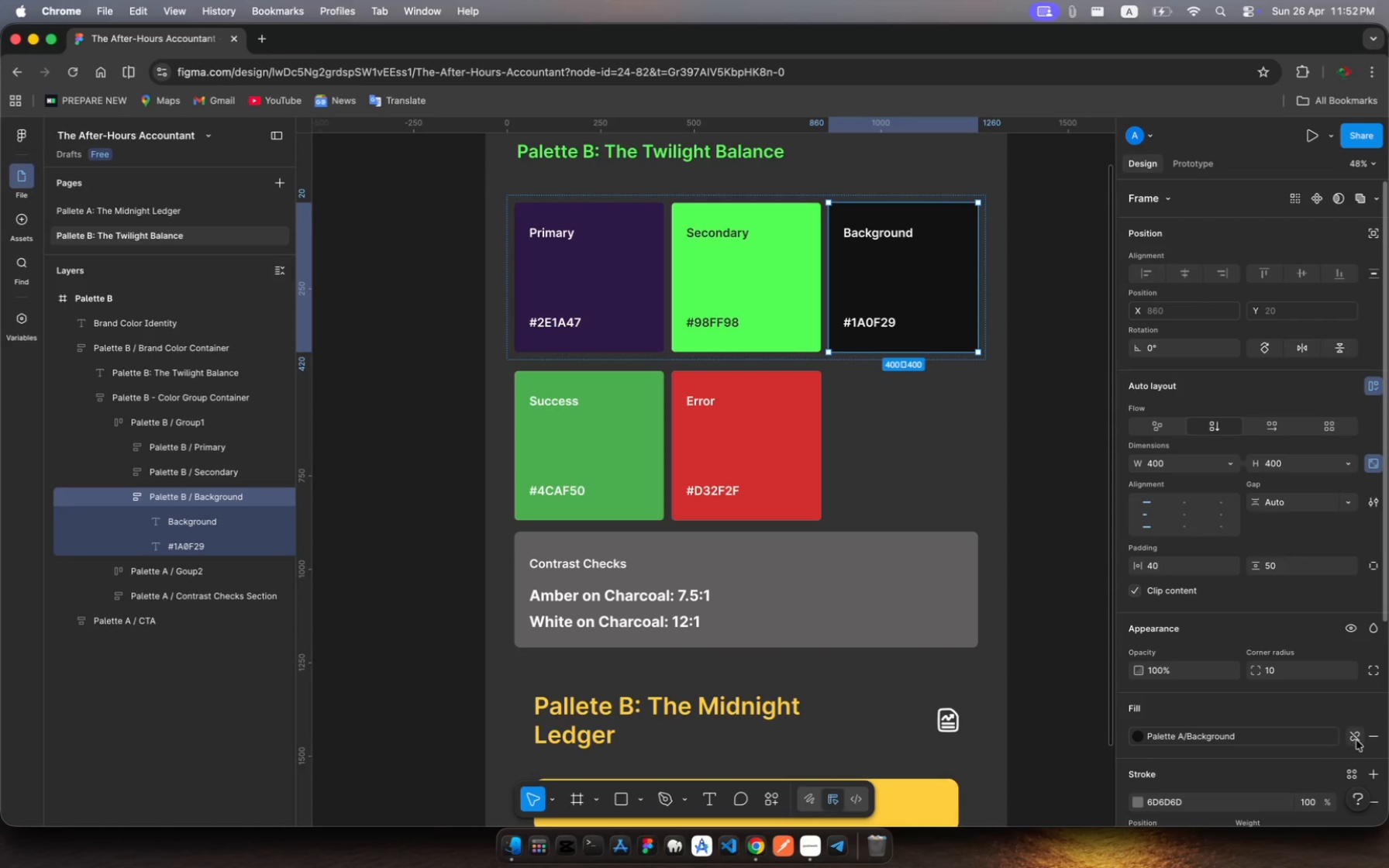 
left_click([1368, 736])
 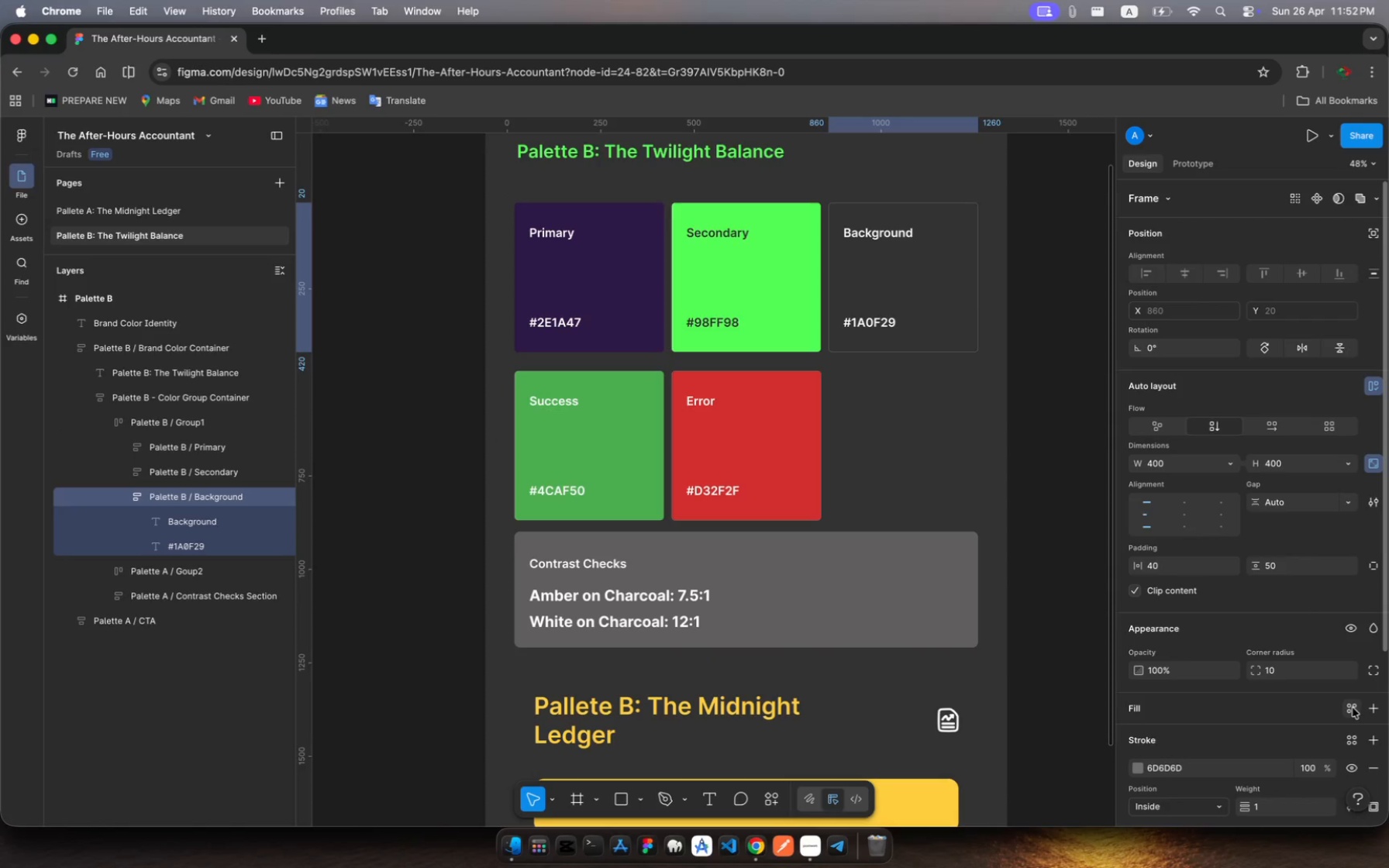 
left_click([1353, 708])
 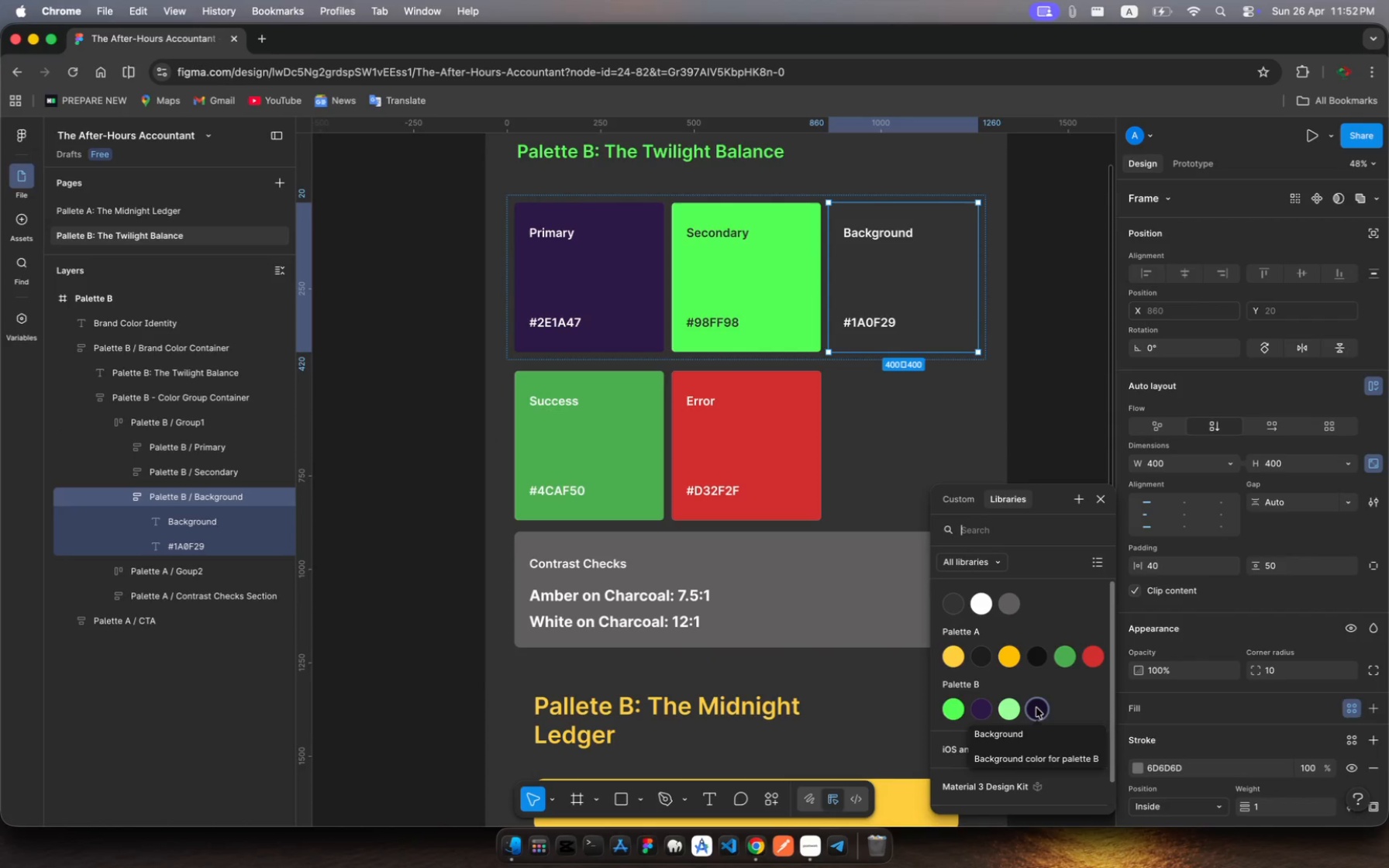 
left_click([1036, 708])
 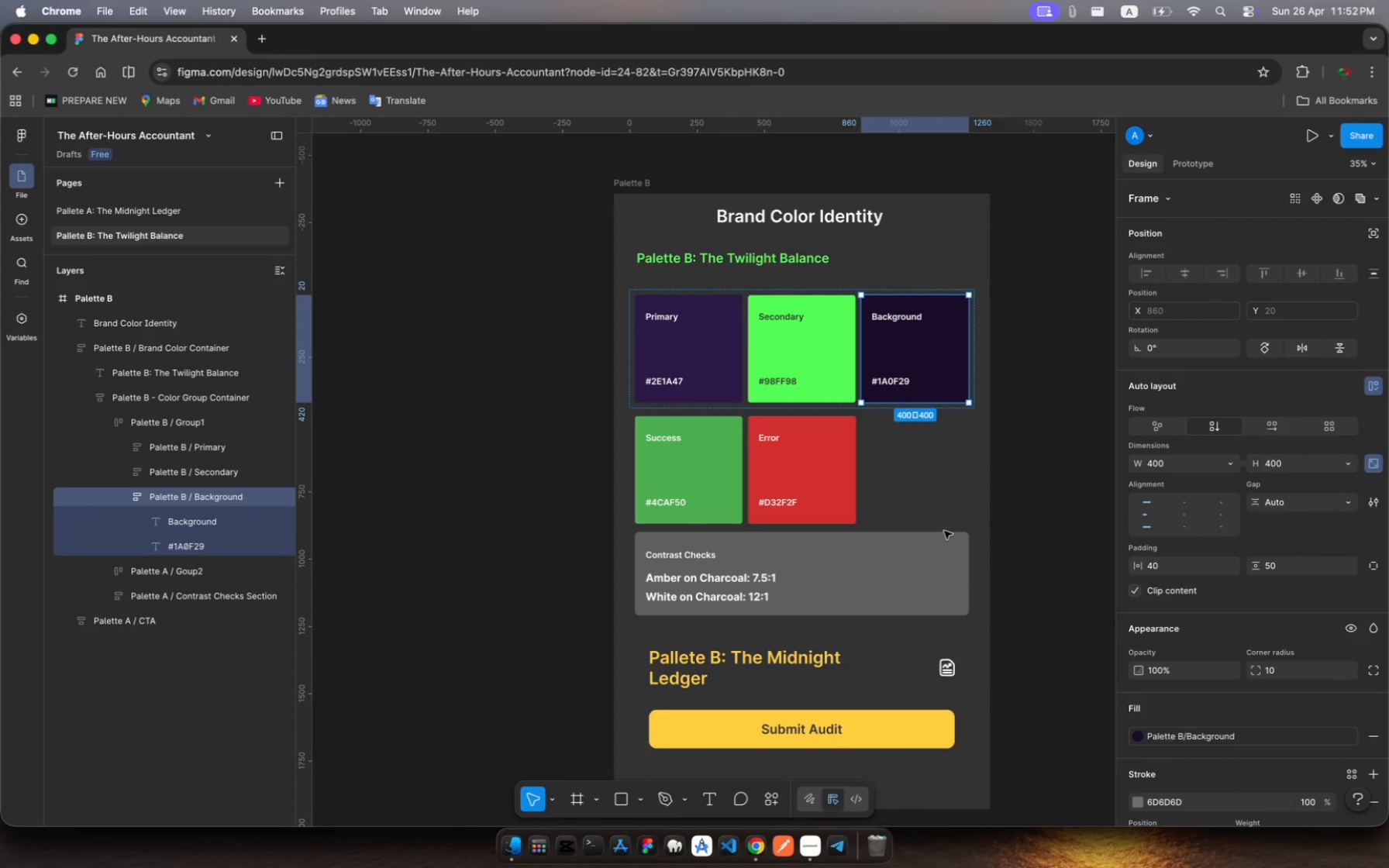 
wait(14.68)
 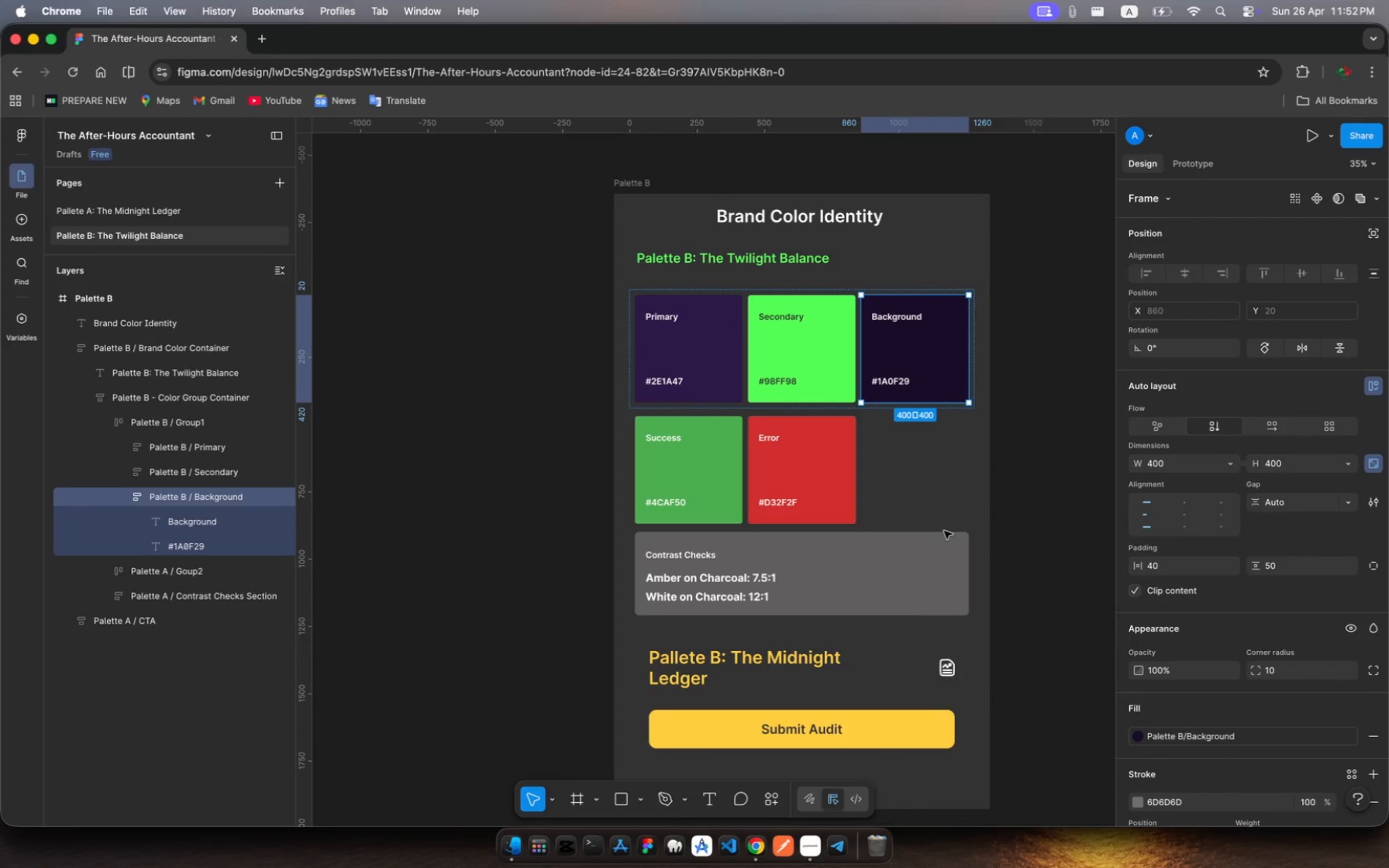 
left_click([667, 480])
 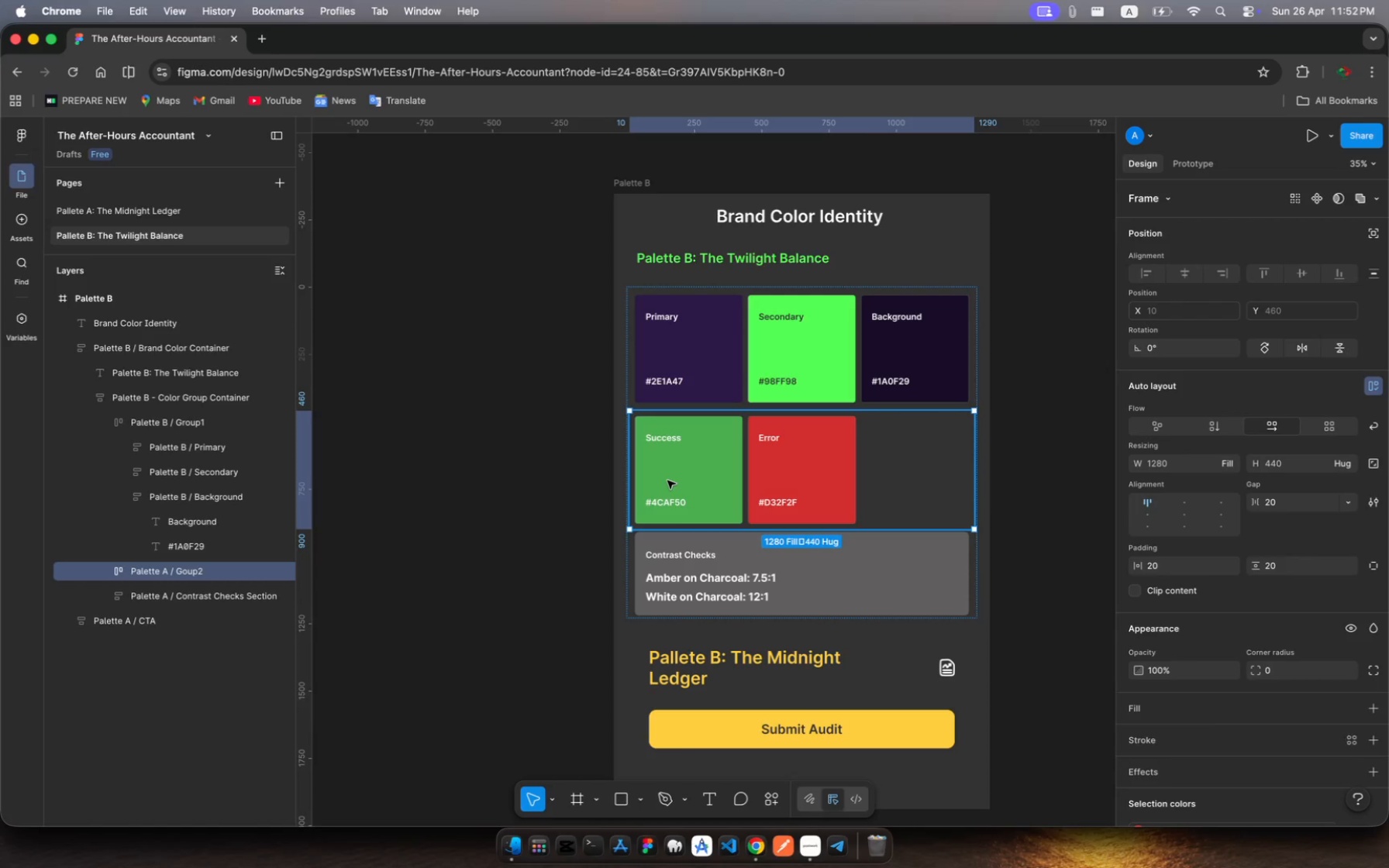 
left_click([667, 480])
 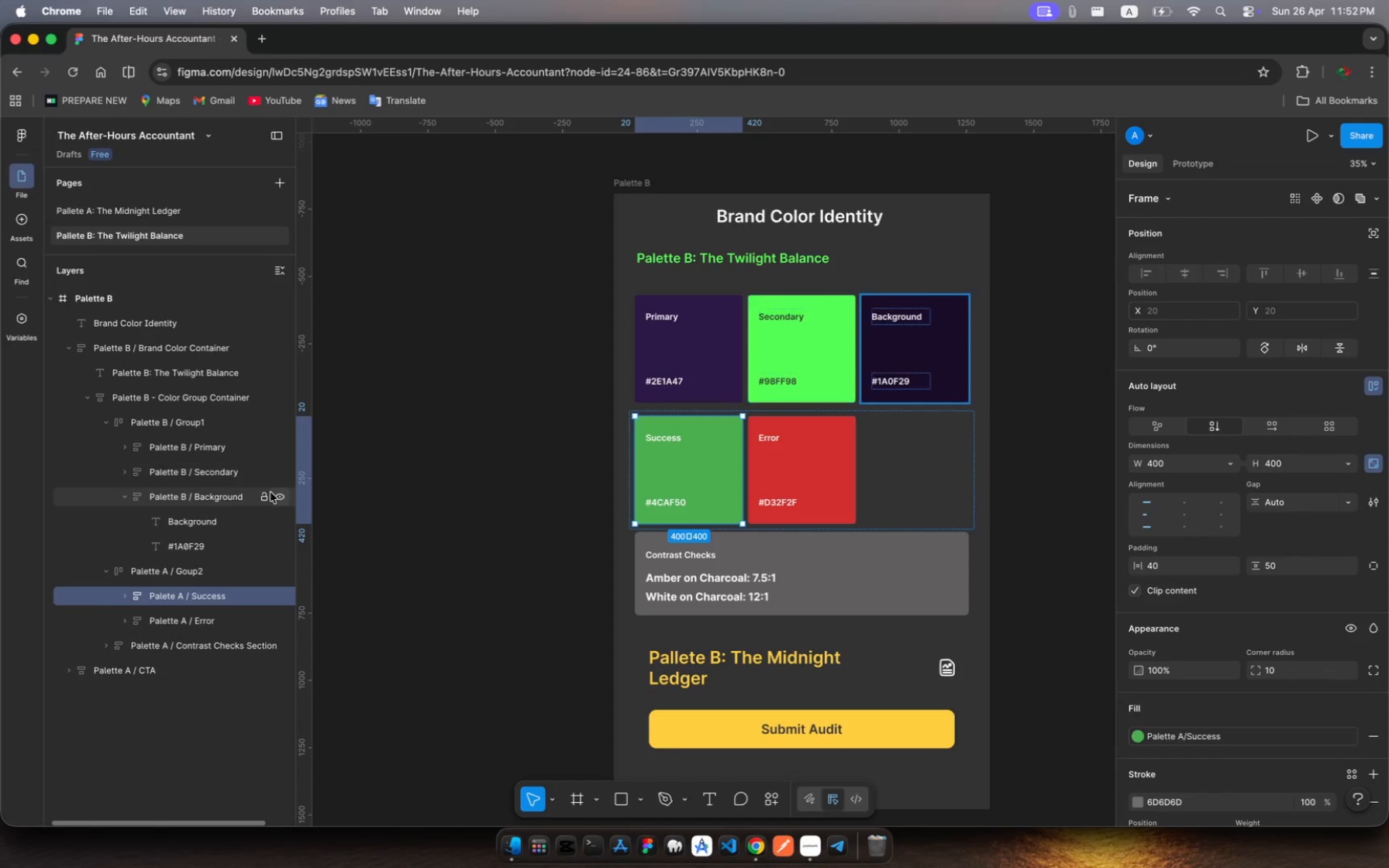 
wait(5.07)
 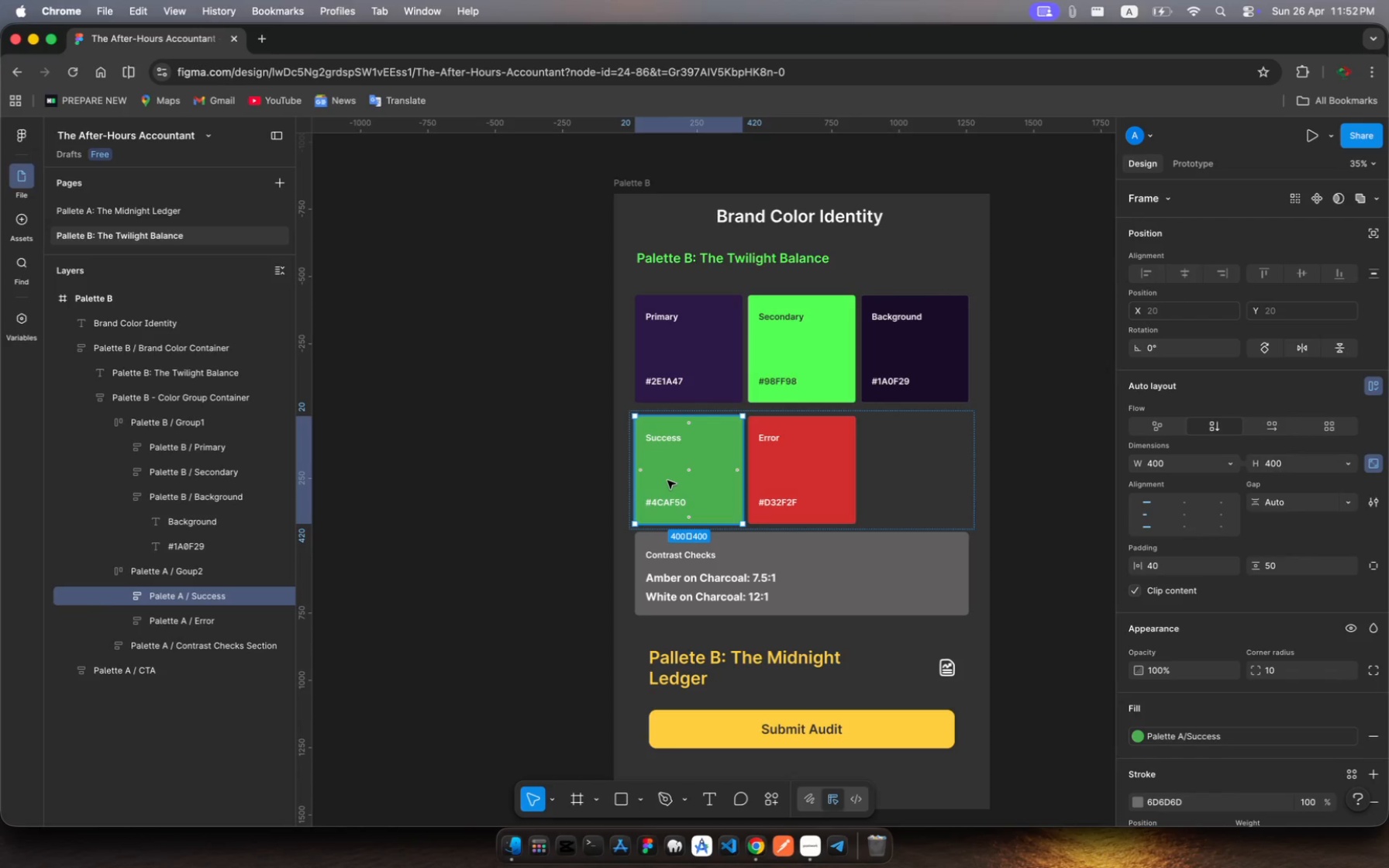 
left_click([158, 571])
 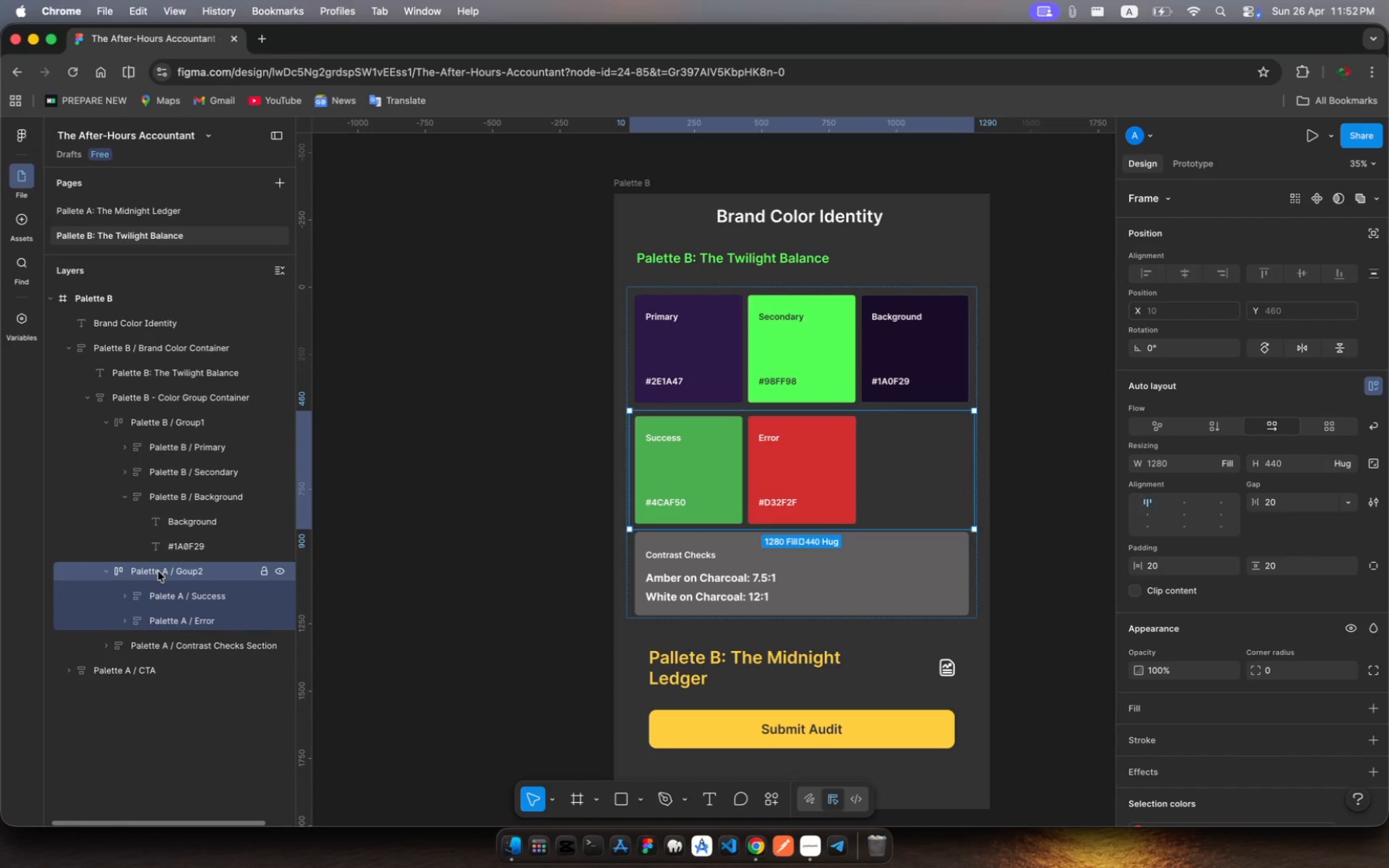 
key(Meta+R)
 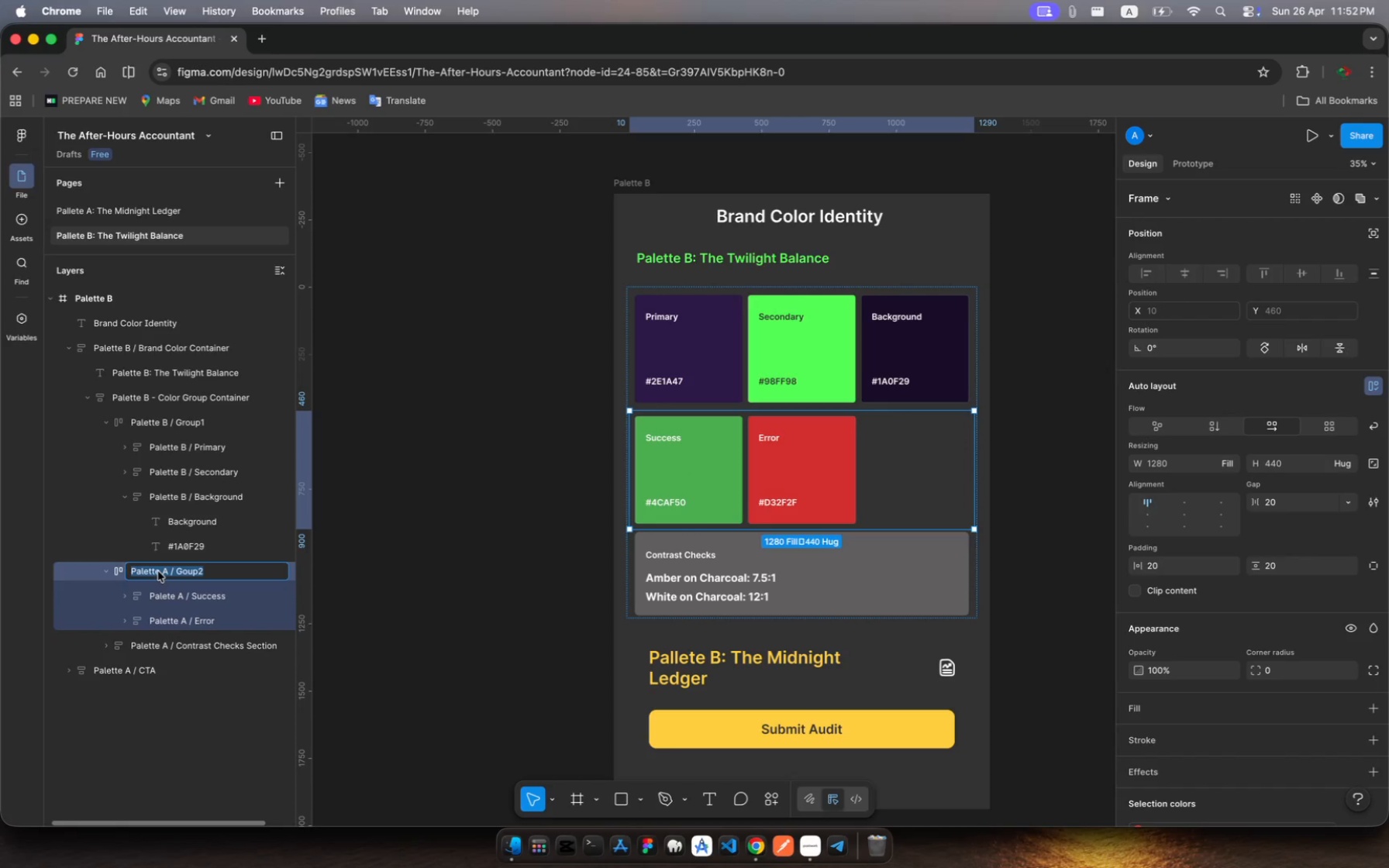 
key(ArrowRight)
 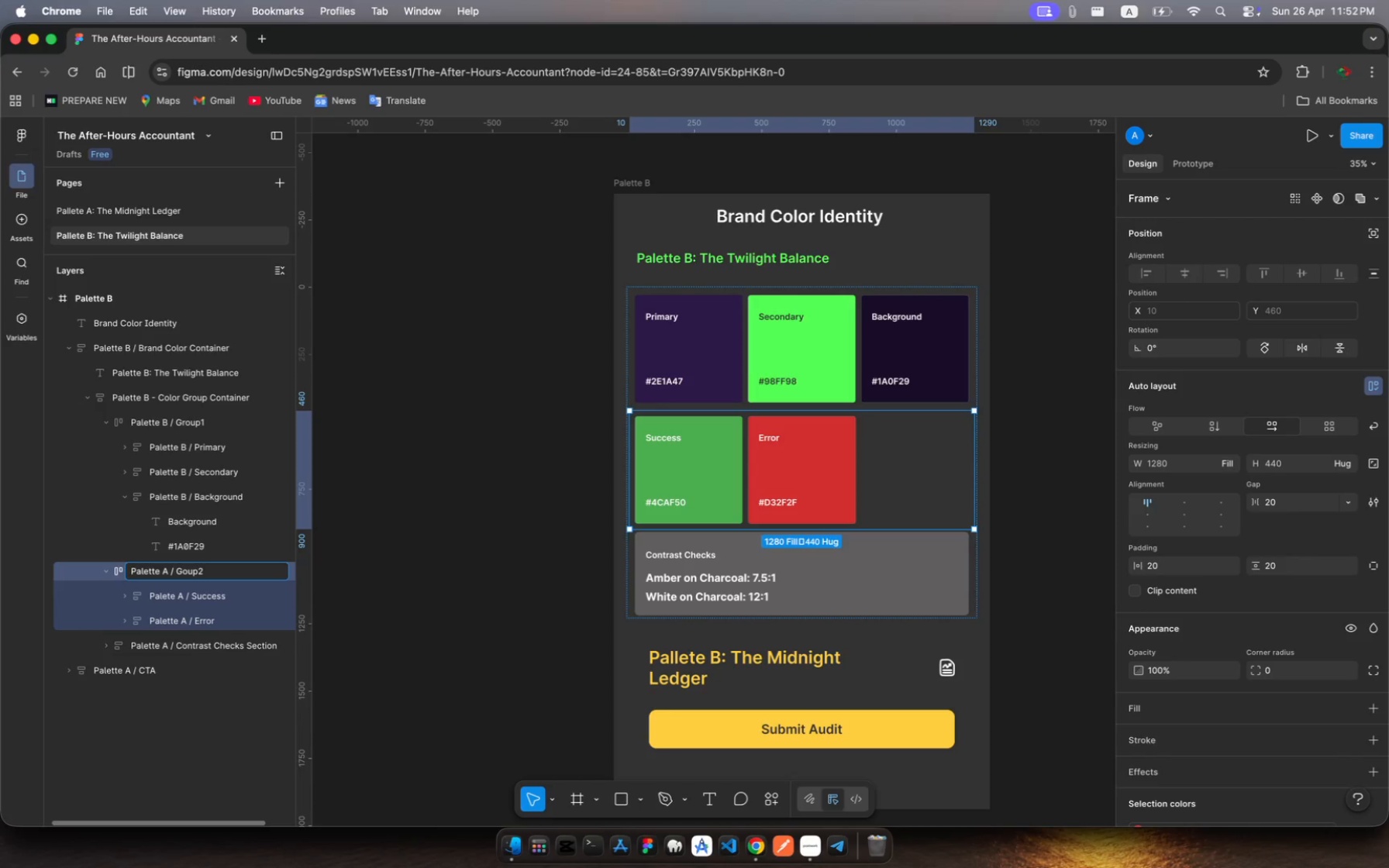 
key(Alt+AltRight)
 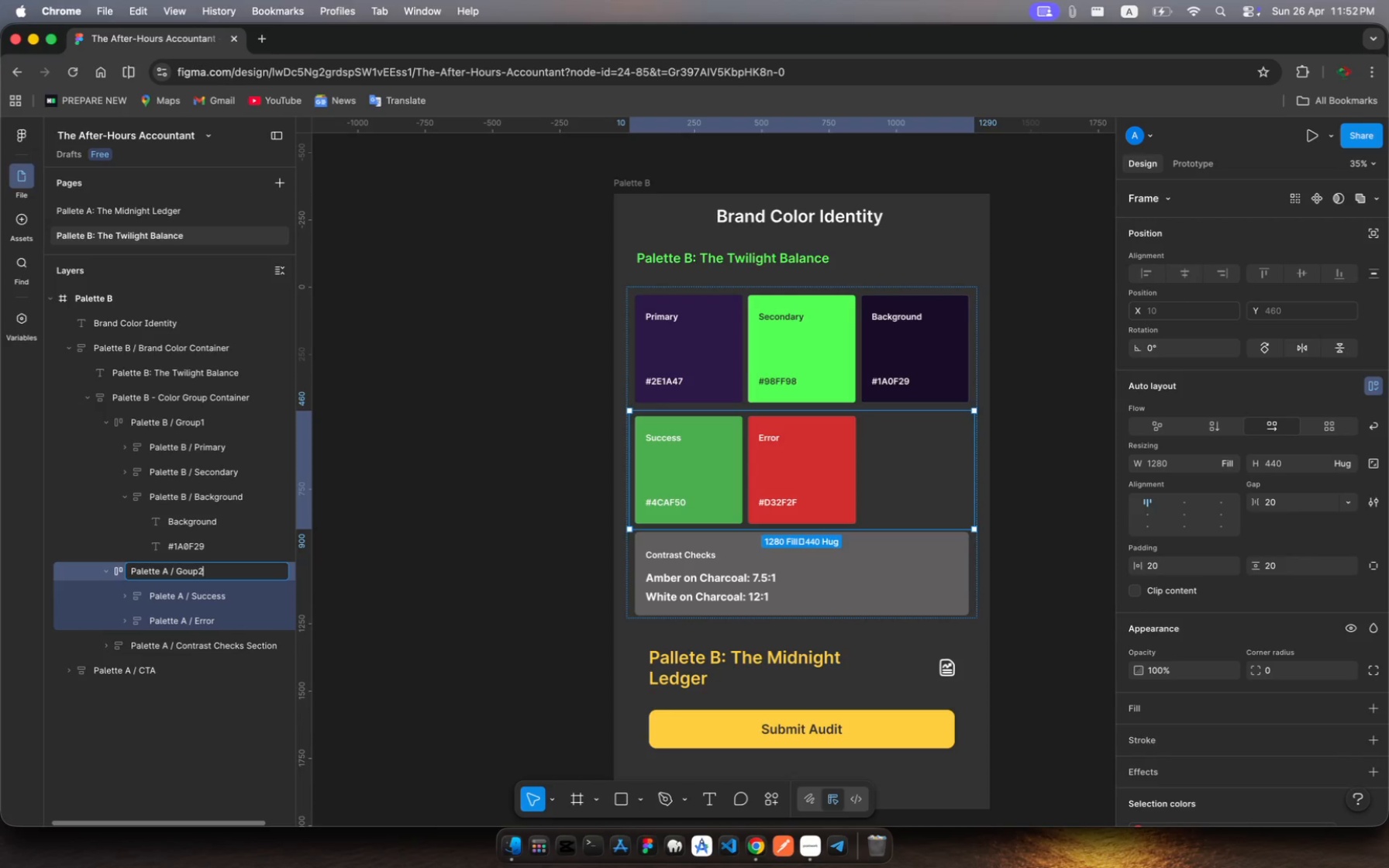 
key(Alt+AltRight)
 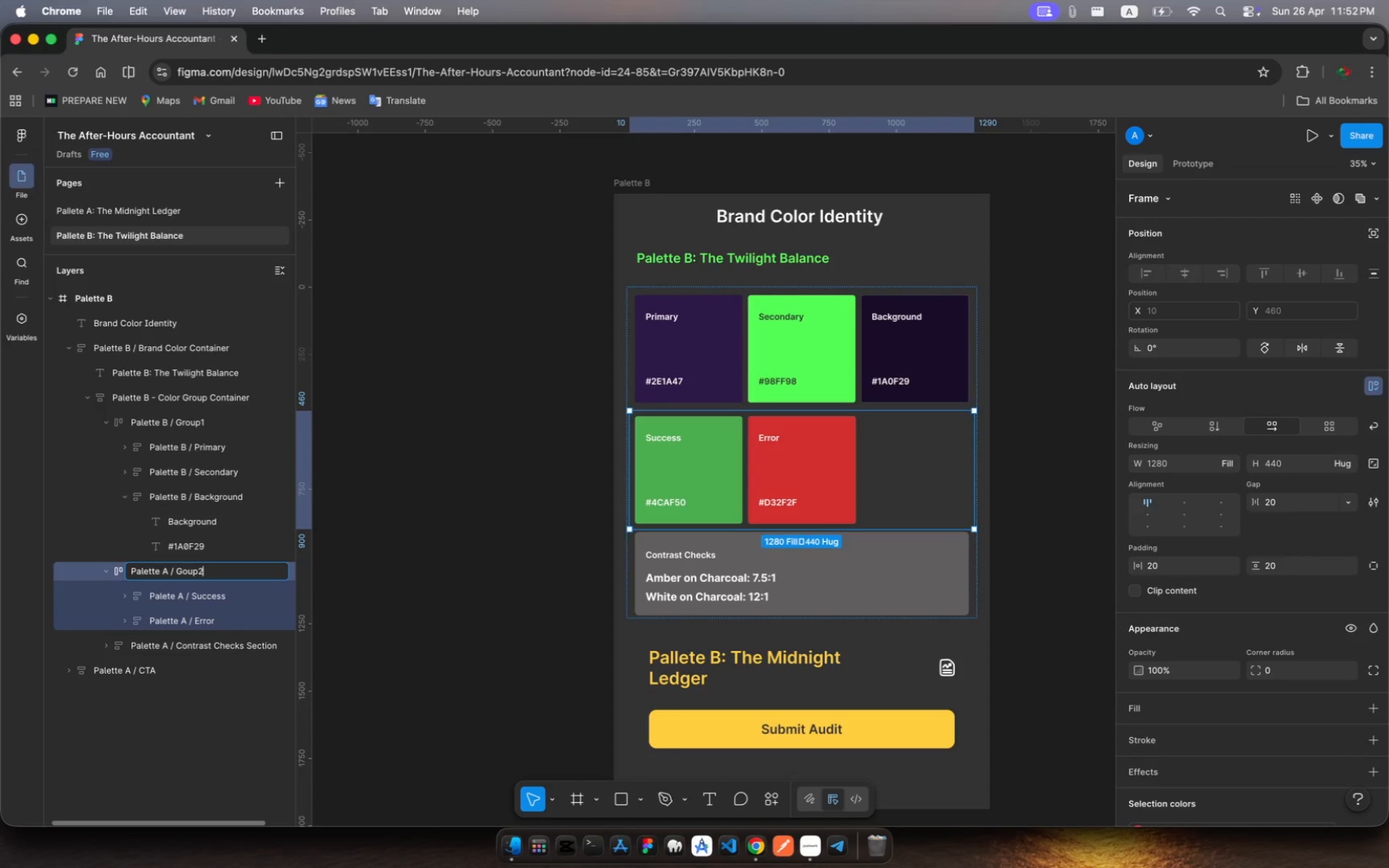 
key(Alt+AltRight)
 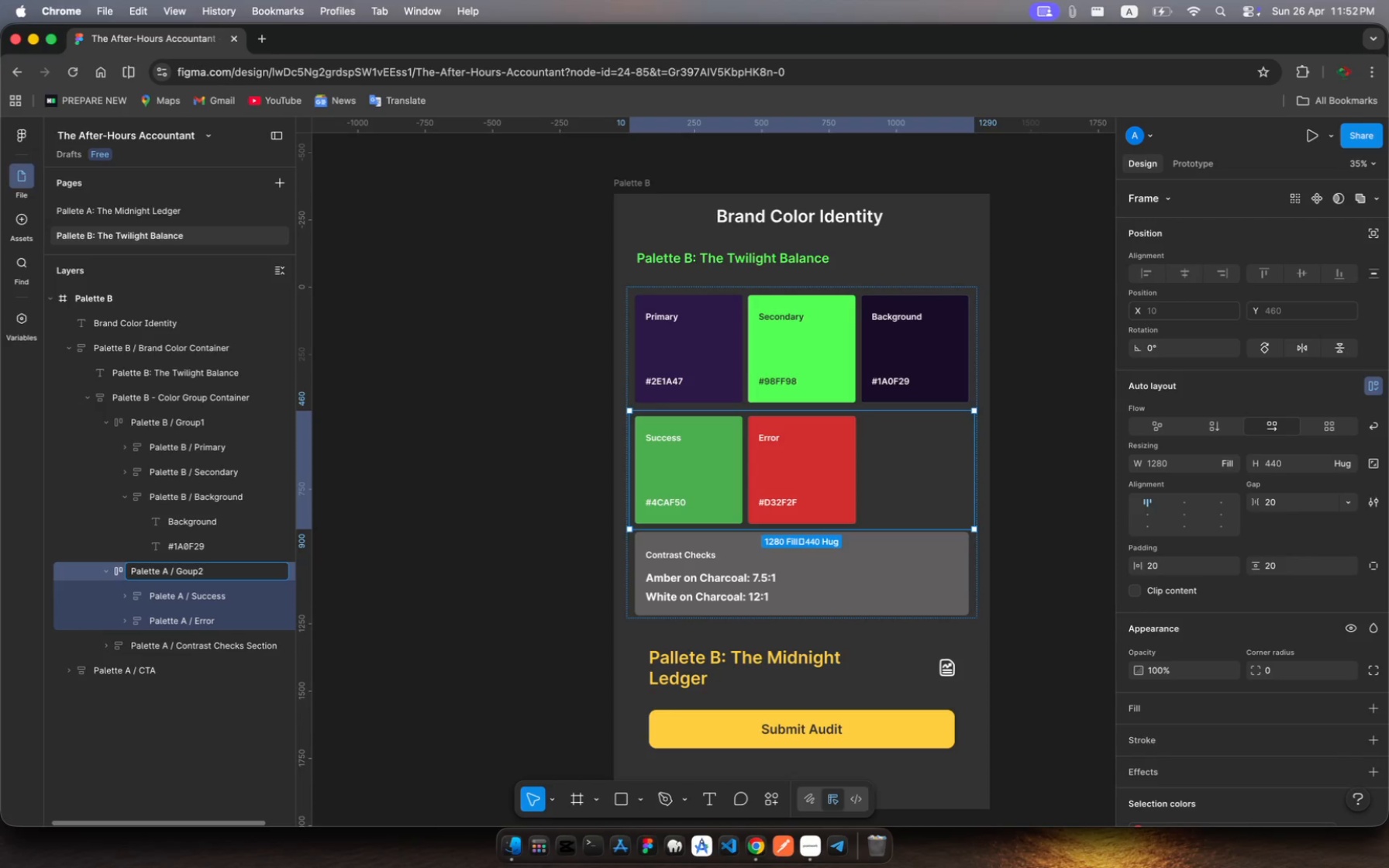 
key(Alt+AltRight)
 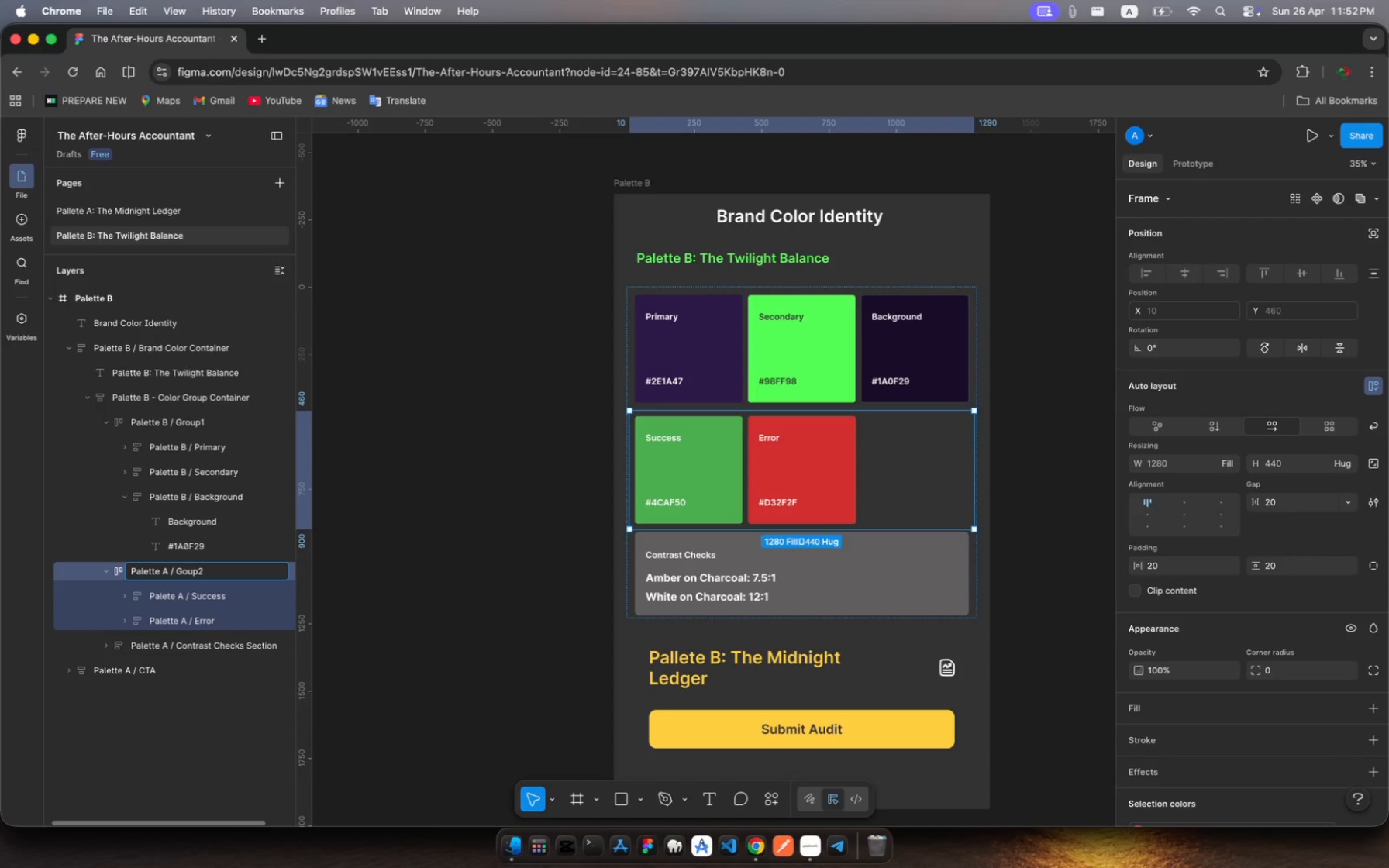 
key(Alt+AltRight)
 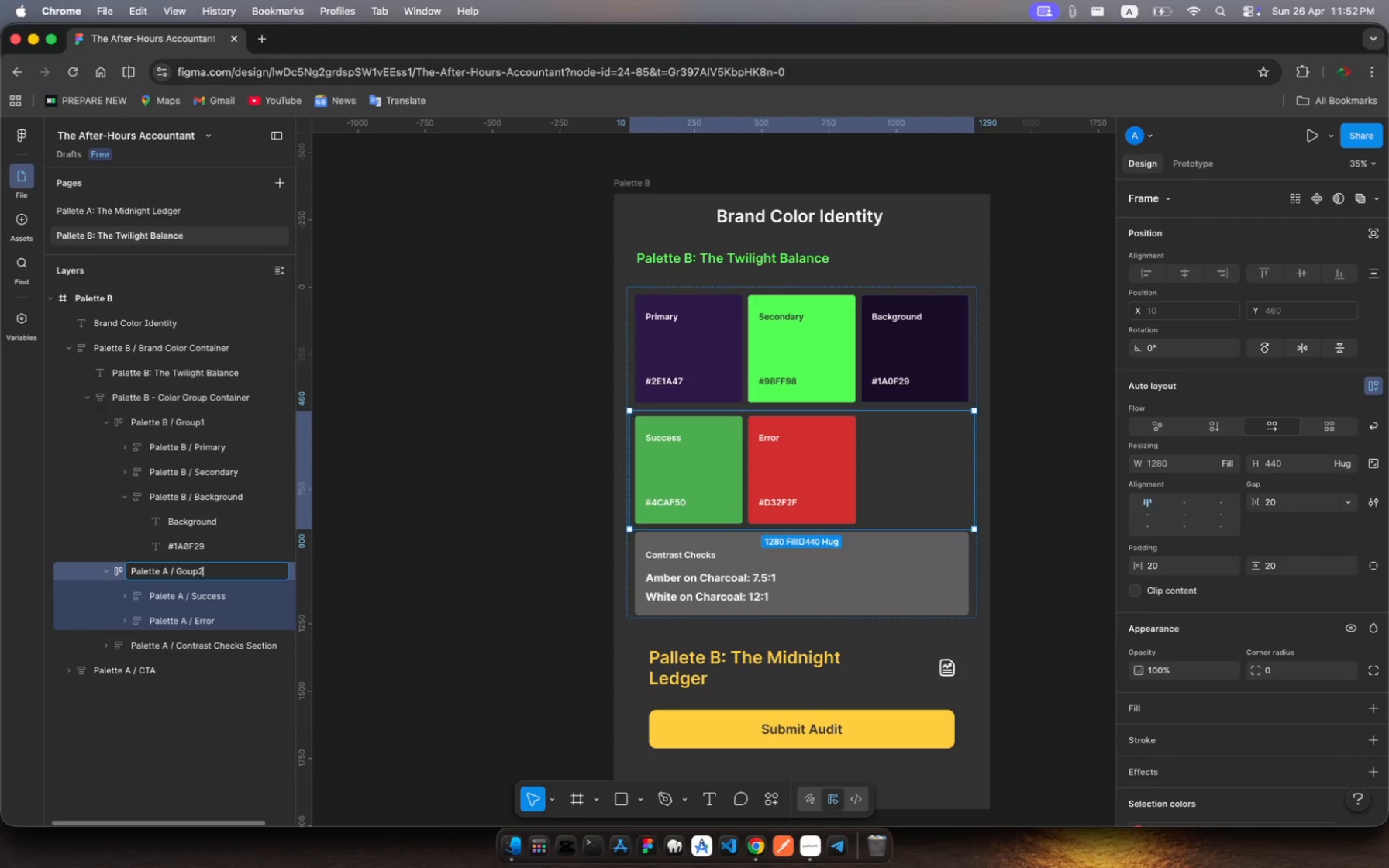 
key(ArrowLeft)
 